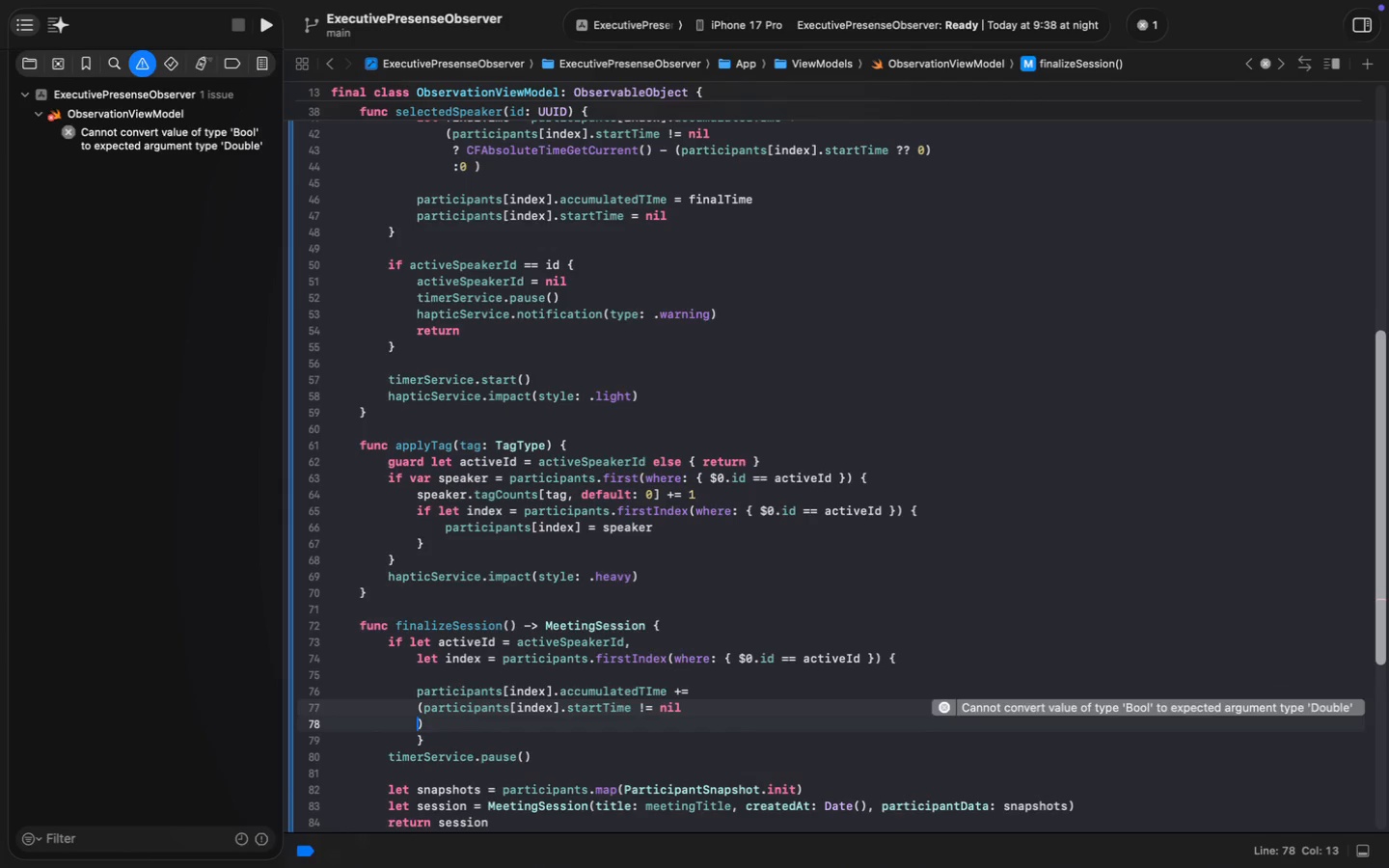 
key(ArrowUp)
 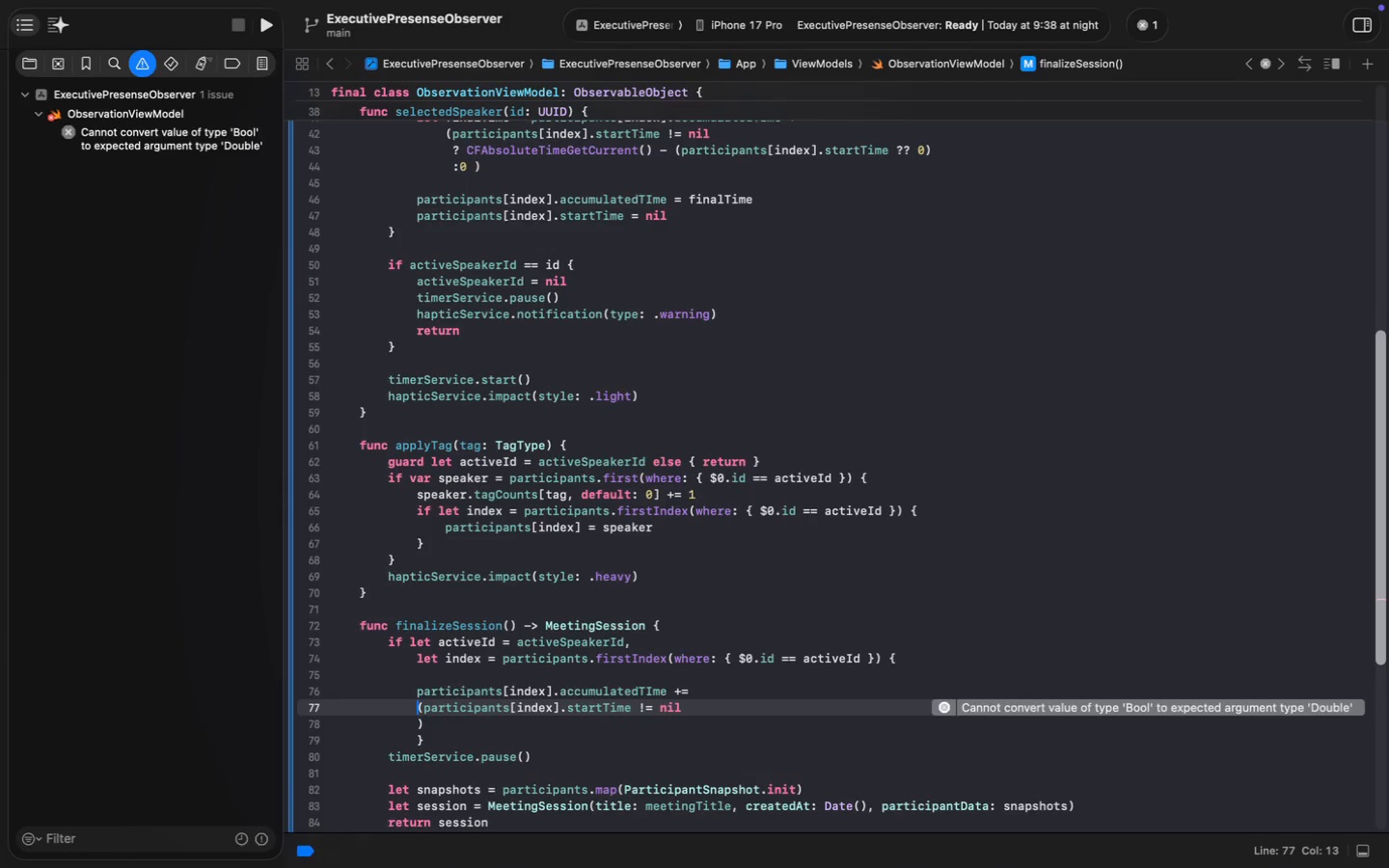 
key(Alt+AltRight)
 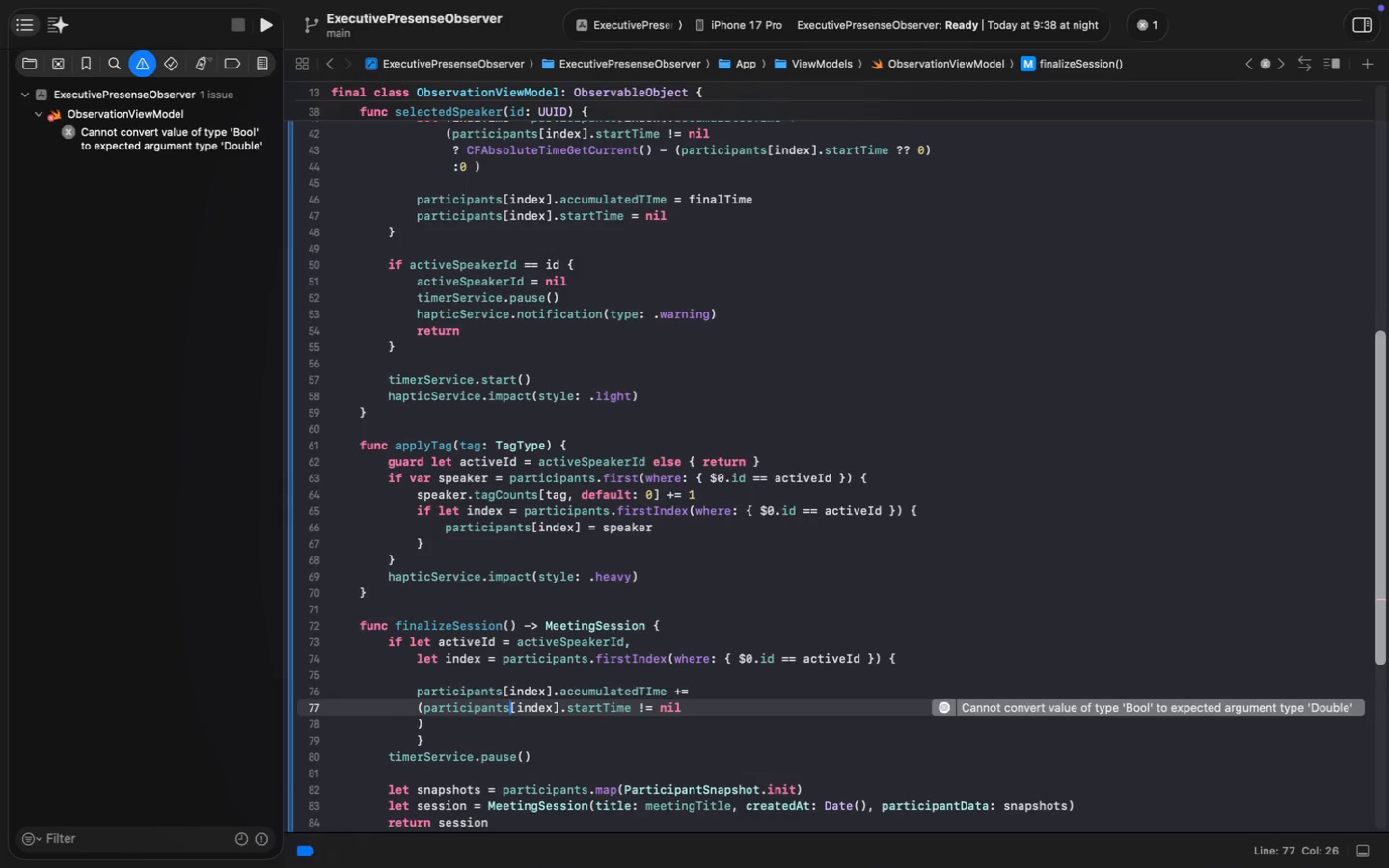 
key(Alt+ArrowRight)
 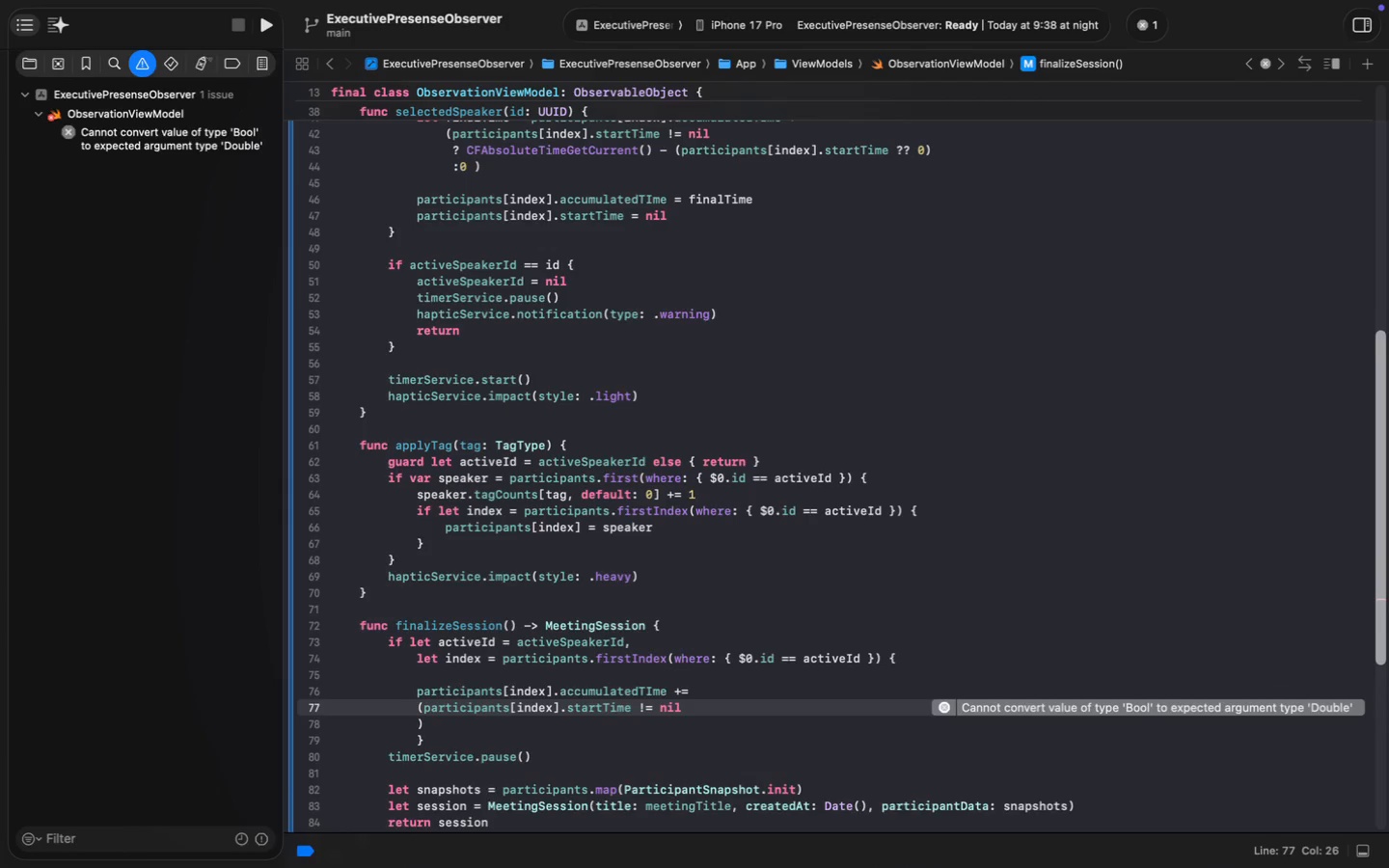 
key(Enter)
 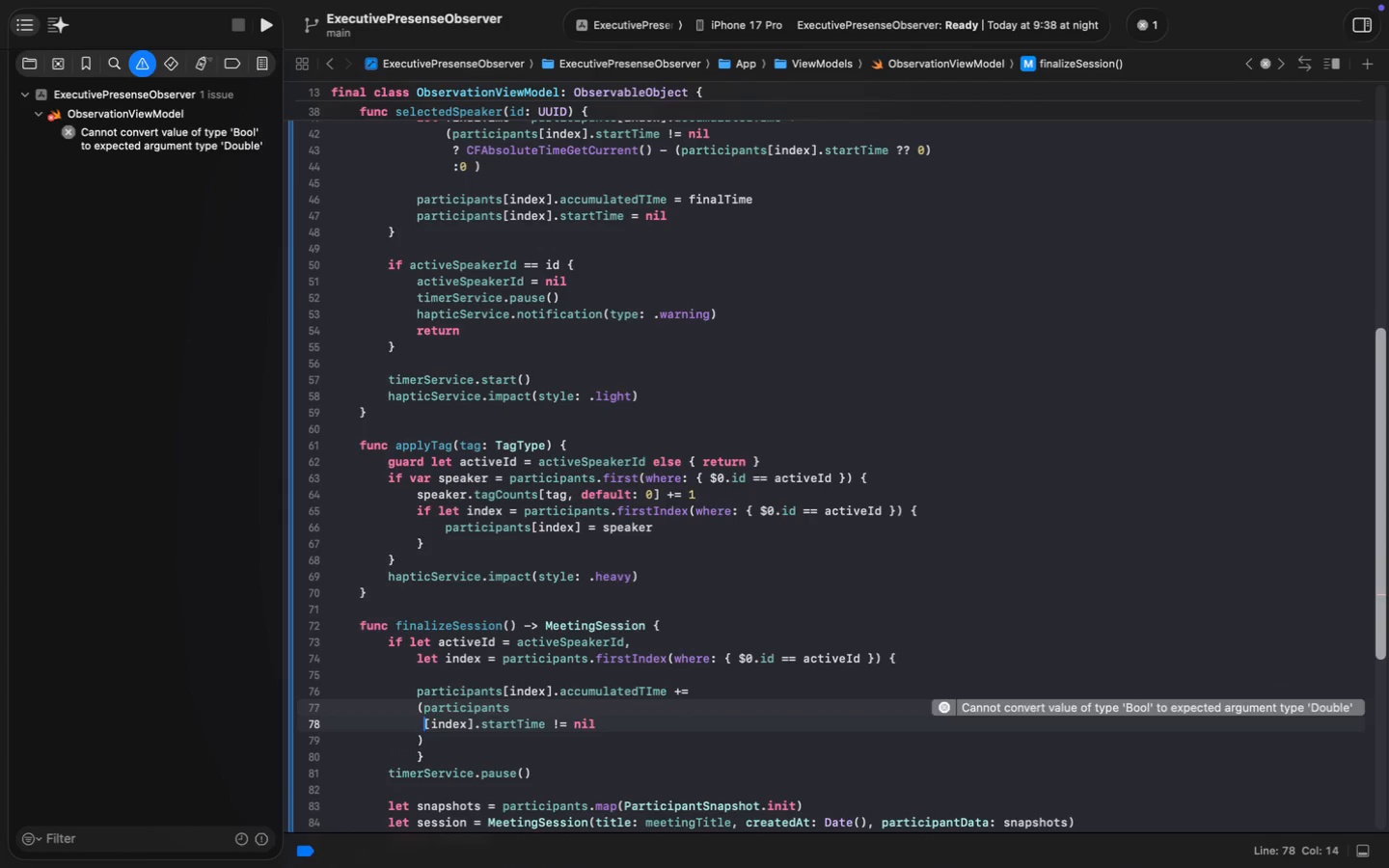 
key(Meta+Z)
 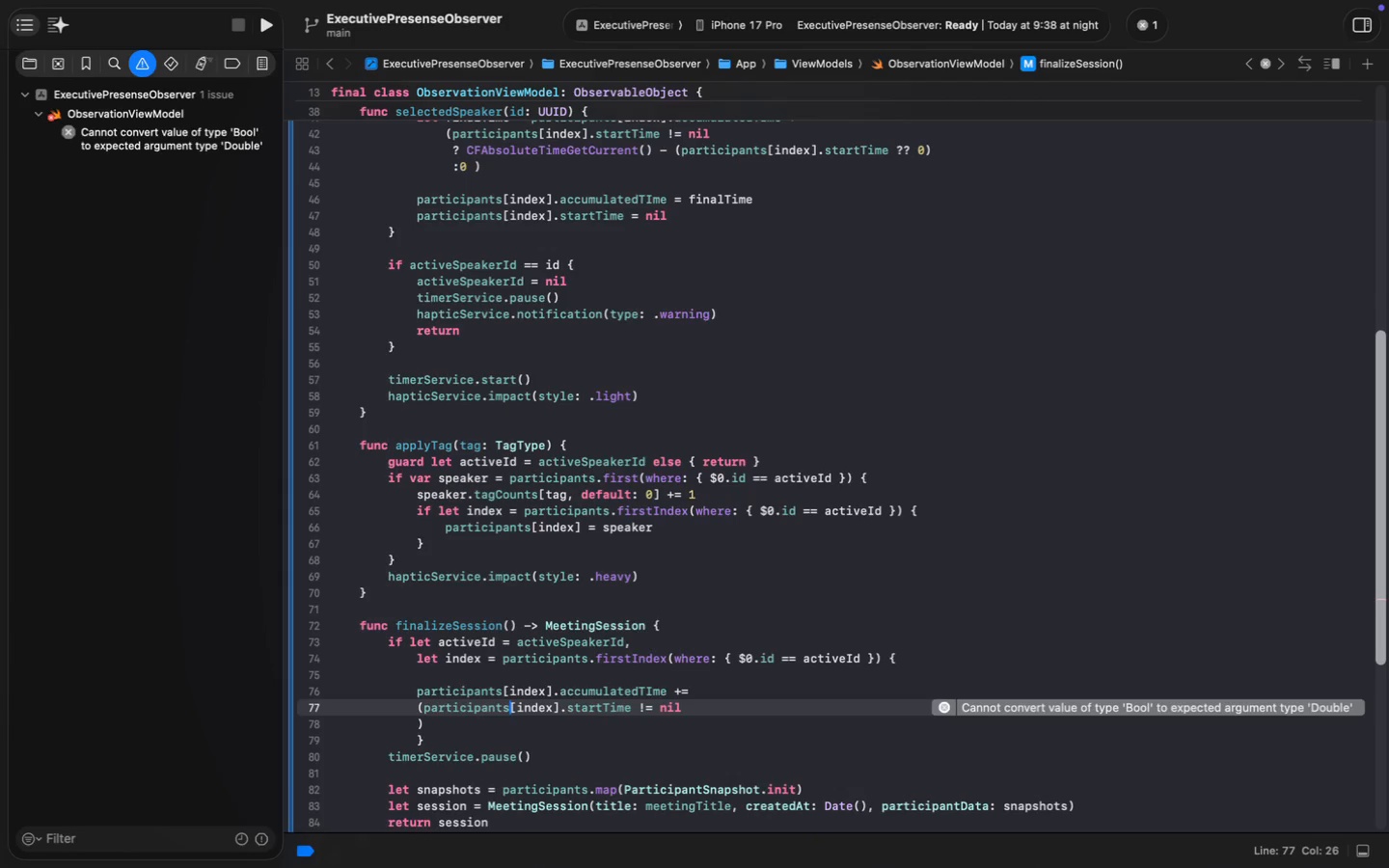 
key(Meta+ArrowRight)
 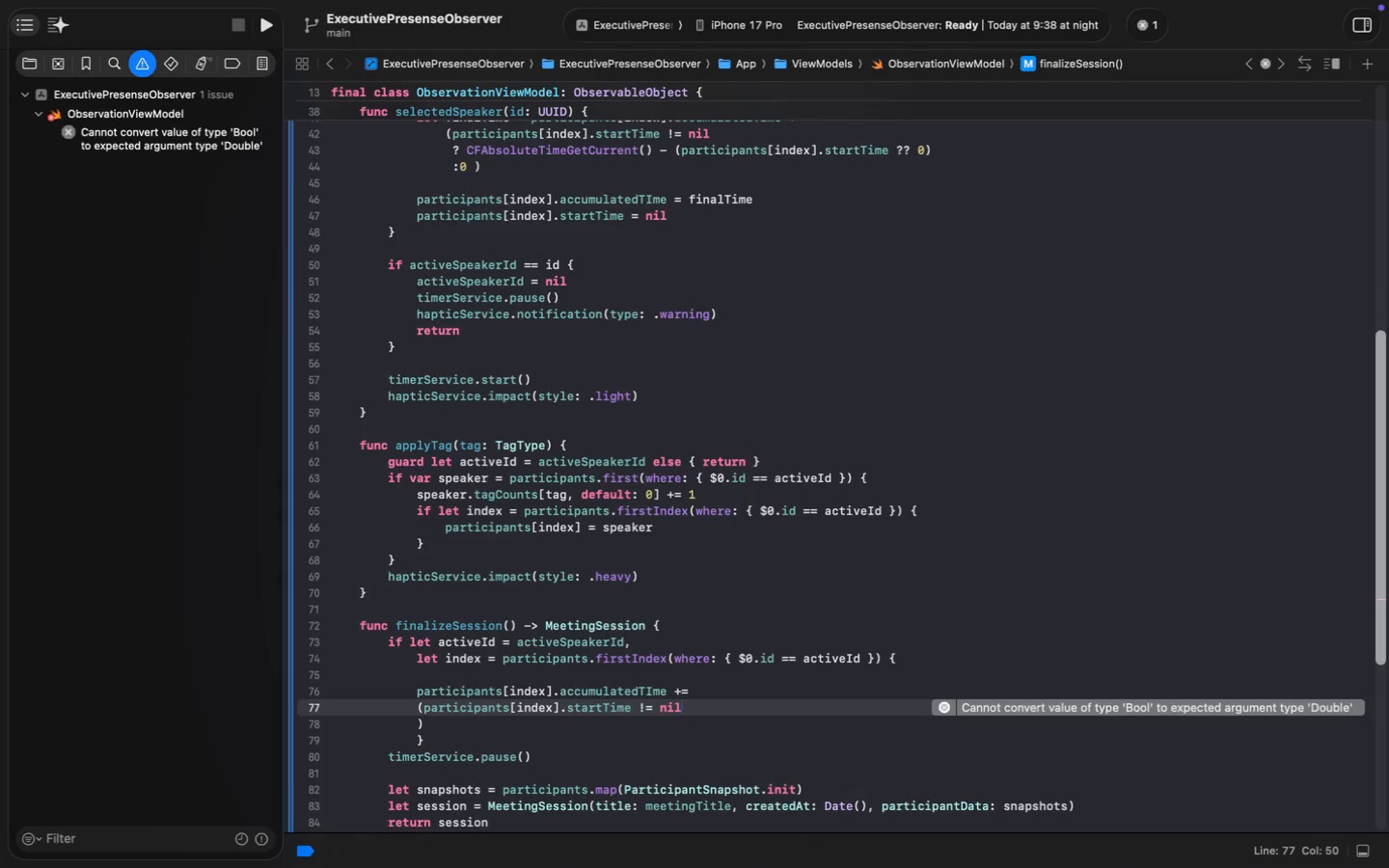 
key(Space)
 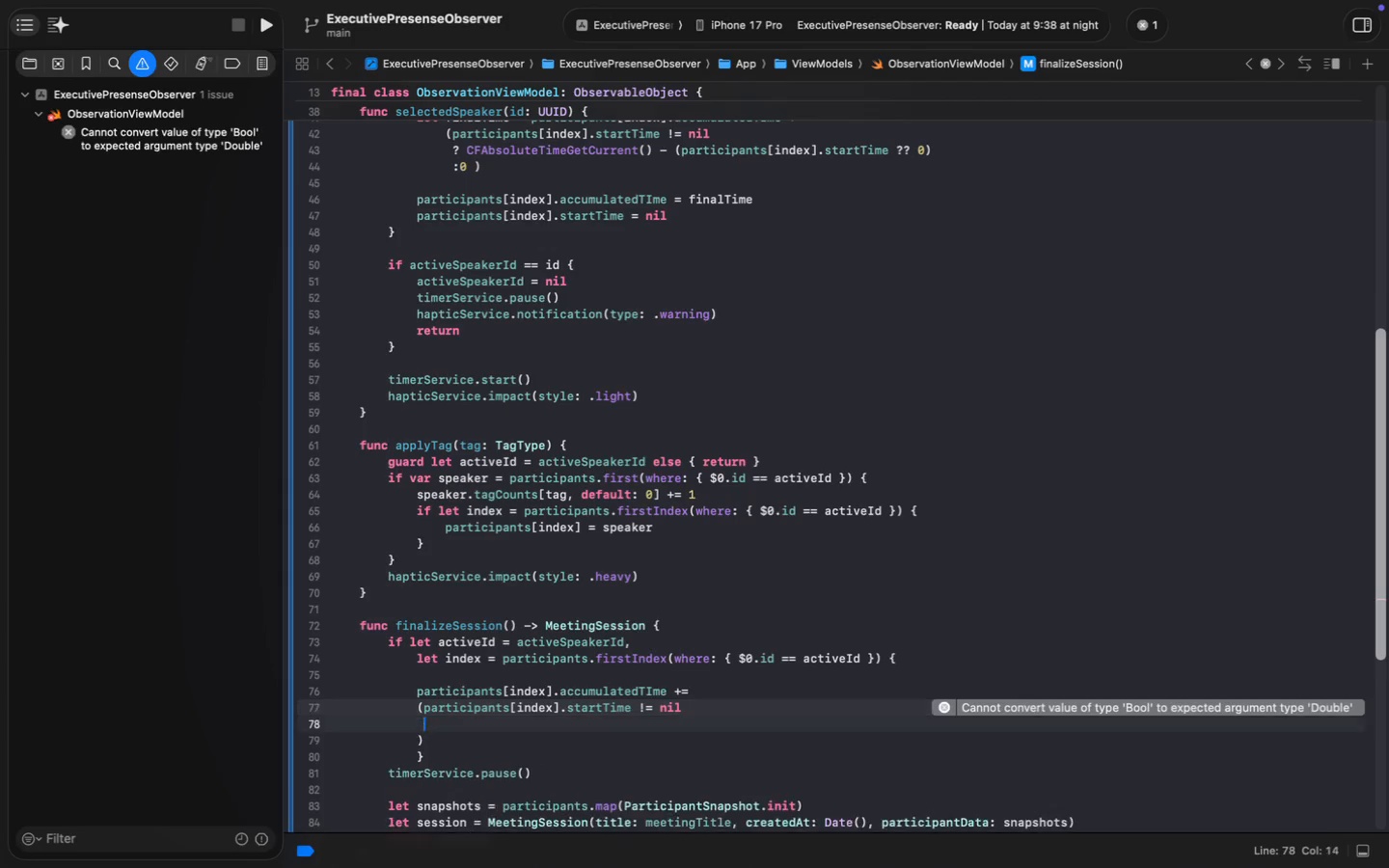 
key(Enter)
 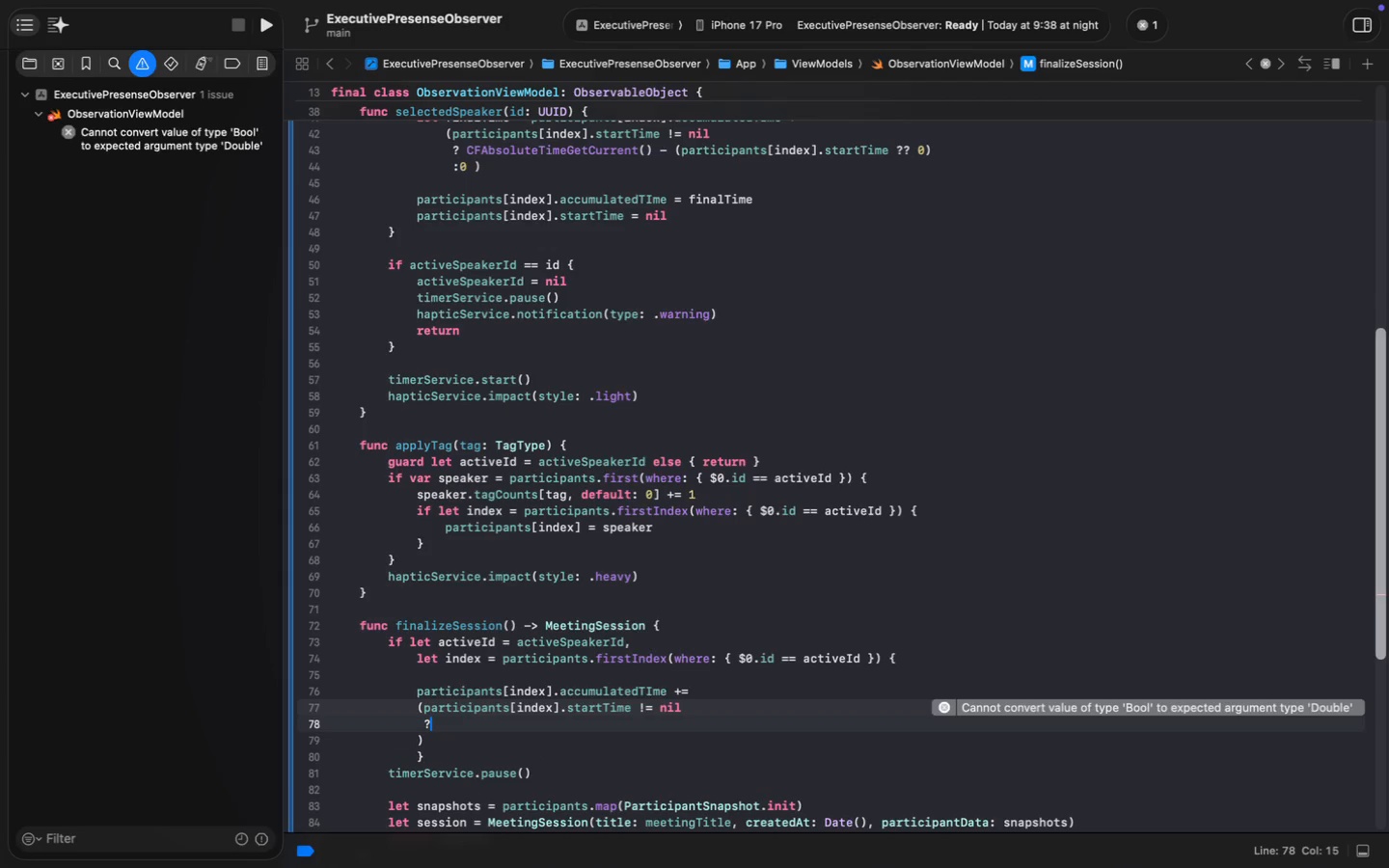 
type(? CF)
key(Backspace)
key(Backspace)
key(Backspace)
type( )
 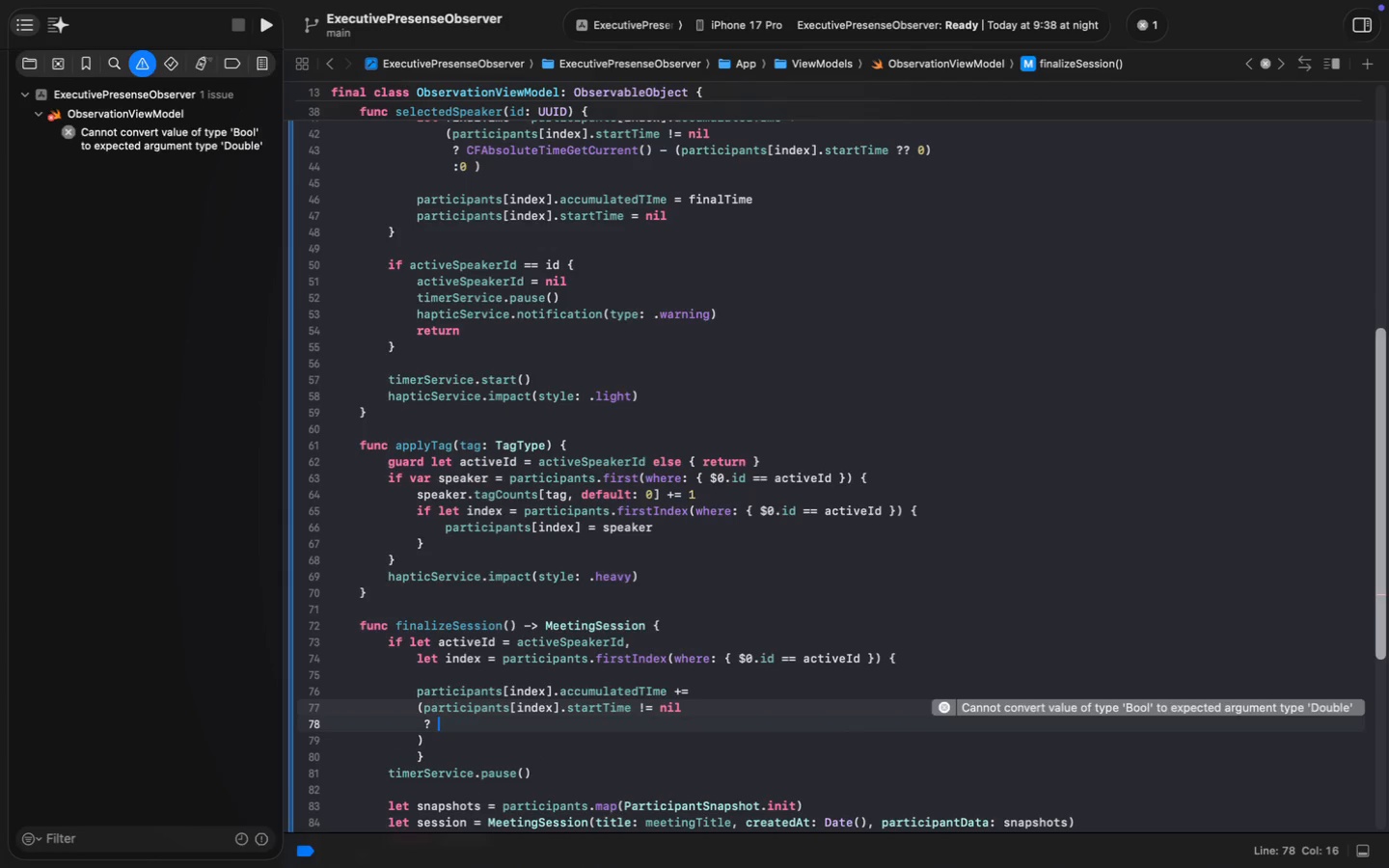 
key(Tab)
 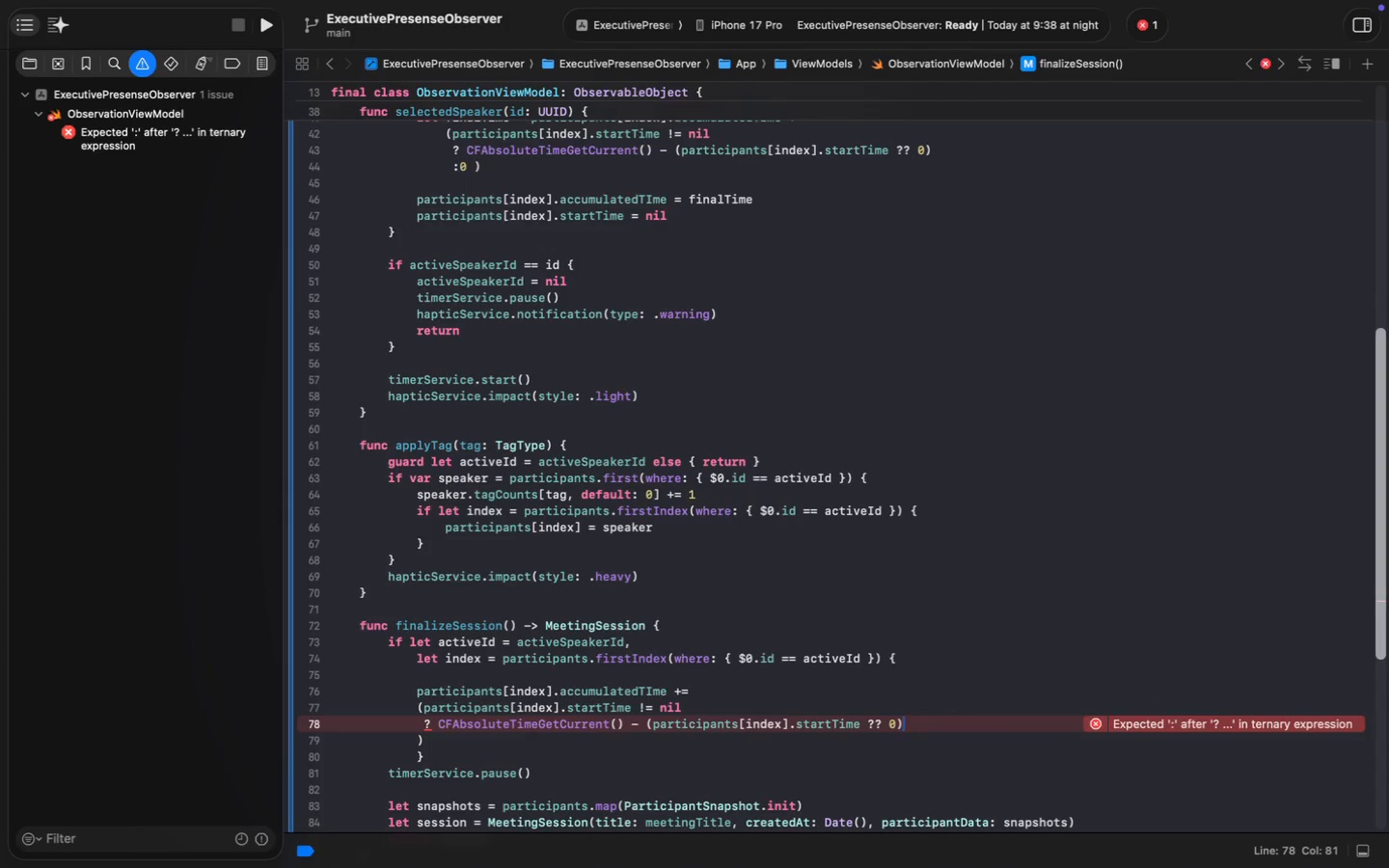 
wait(5.79)
 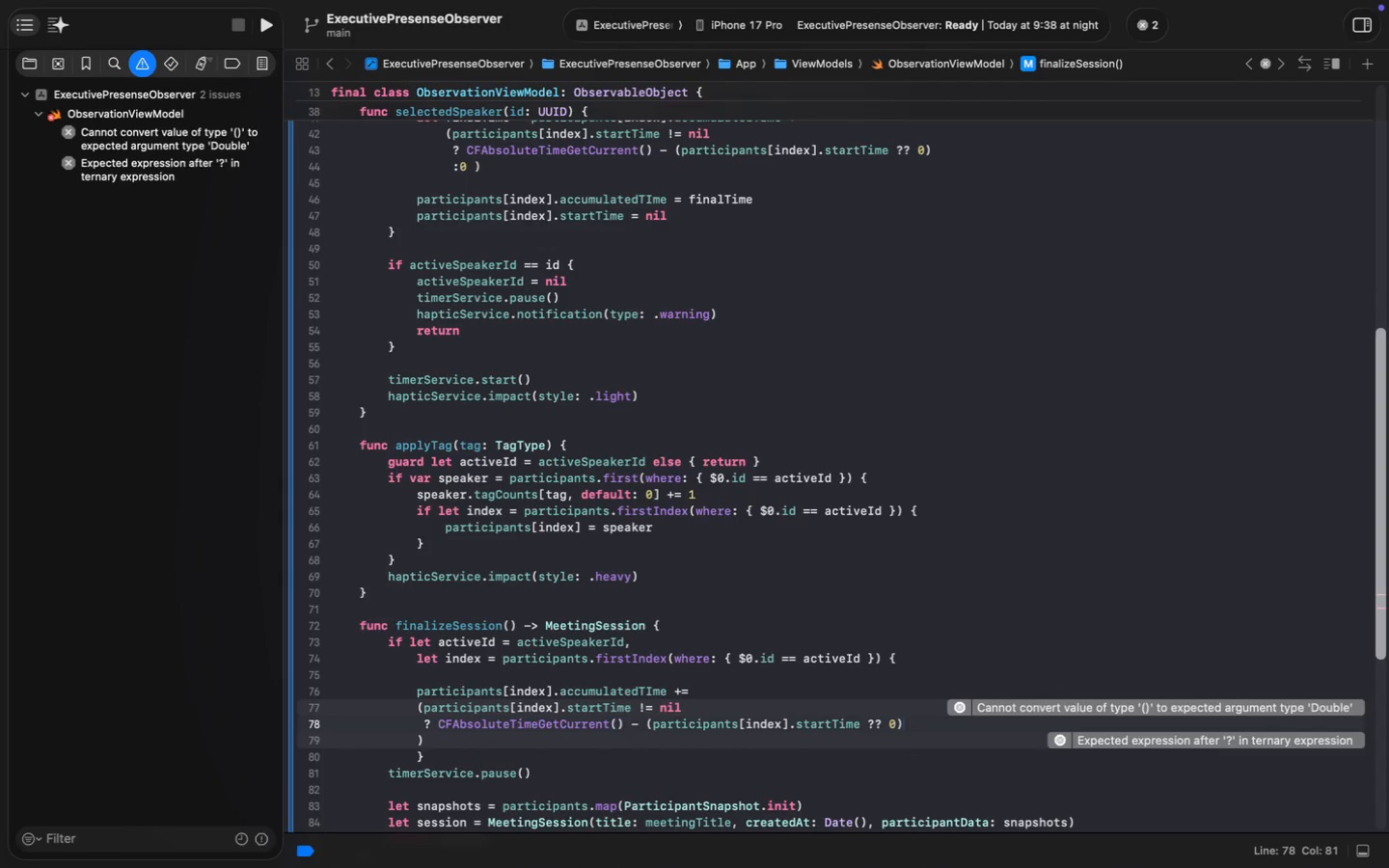 
key(Enter)
 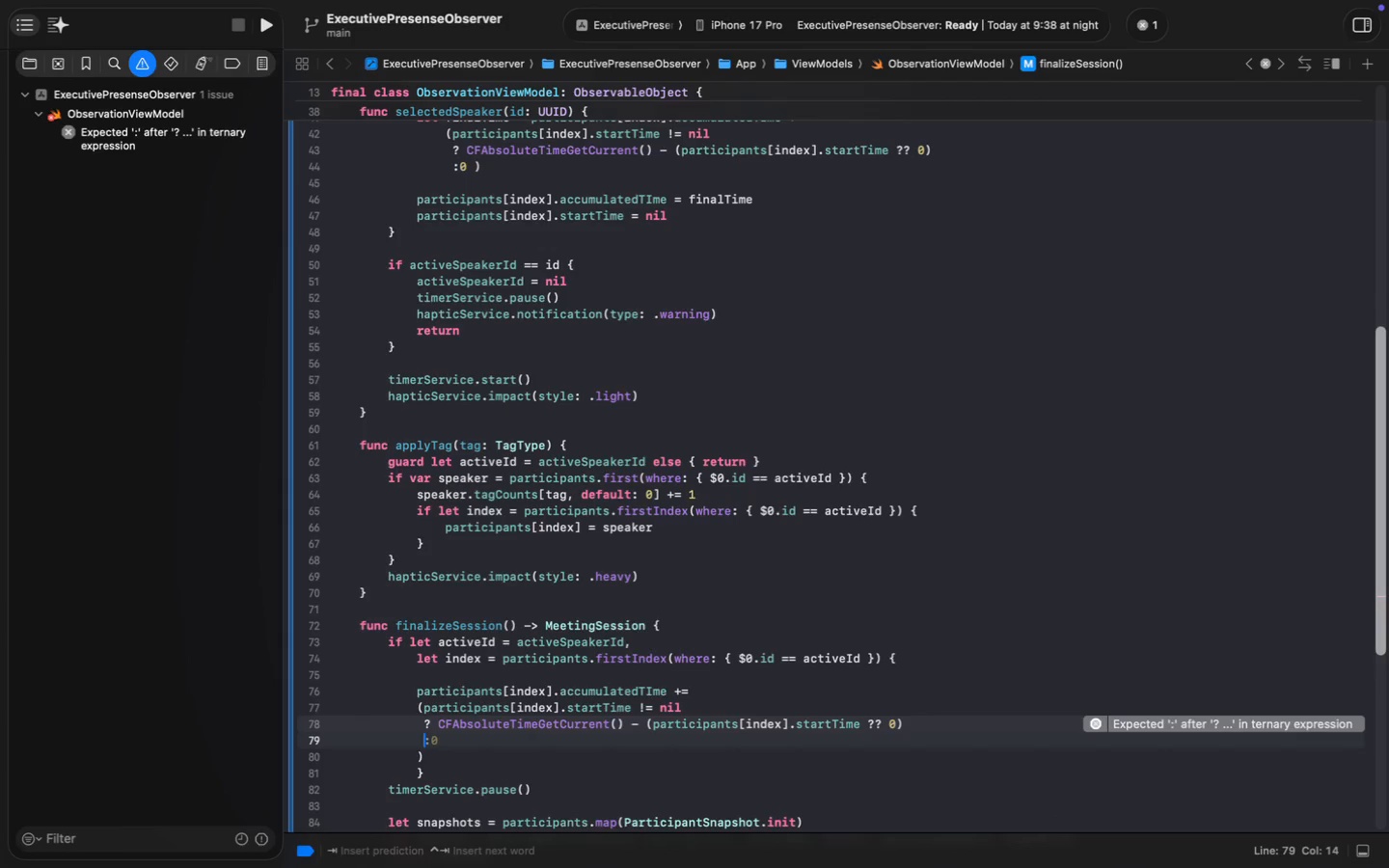 
key(Shift+Semicolon)
 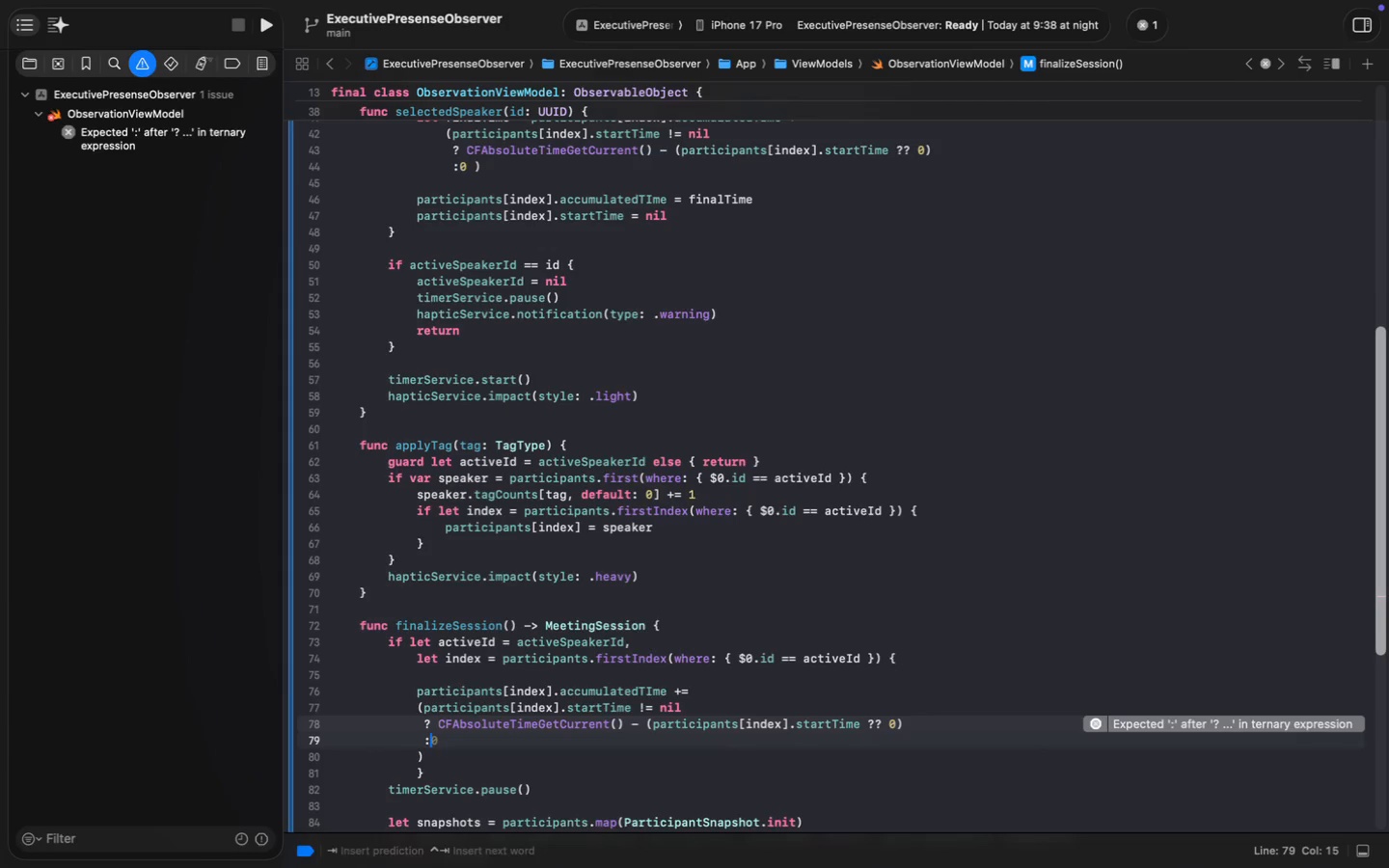 
key(Space)
 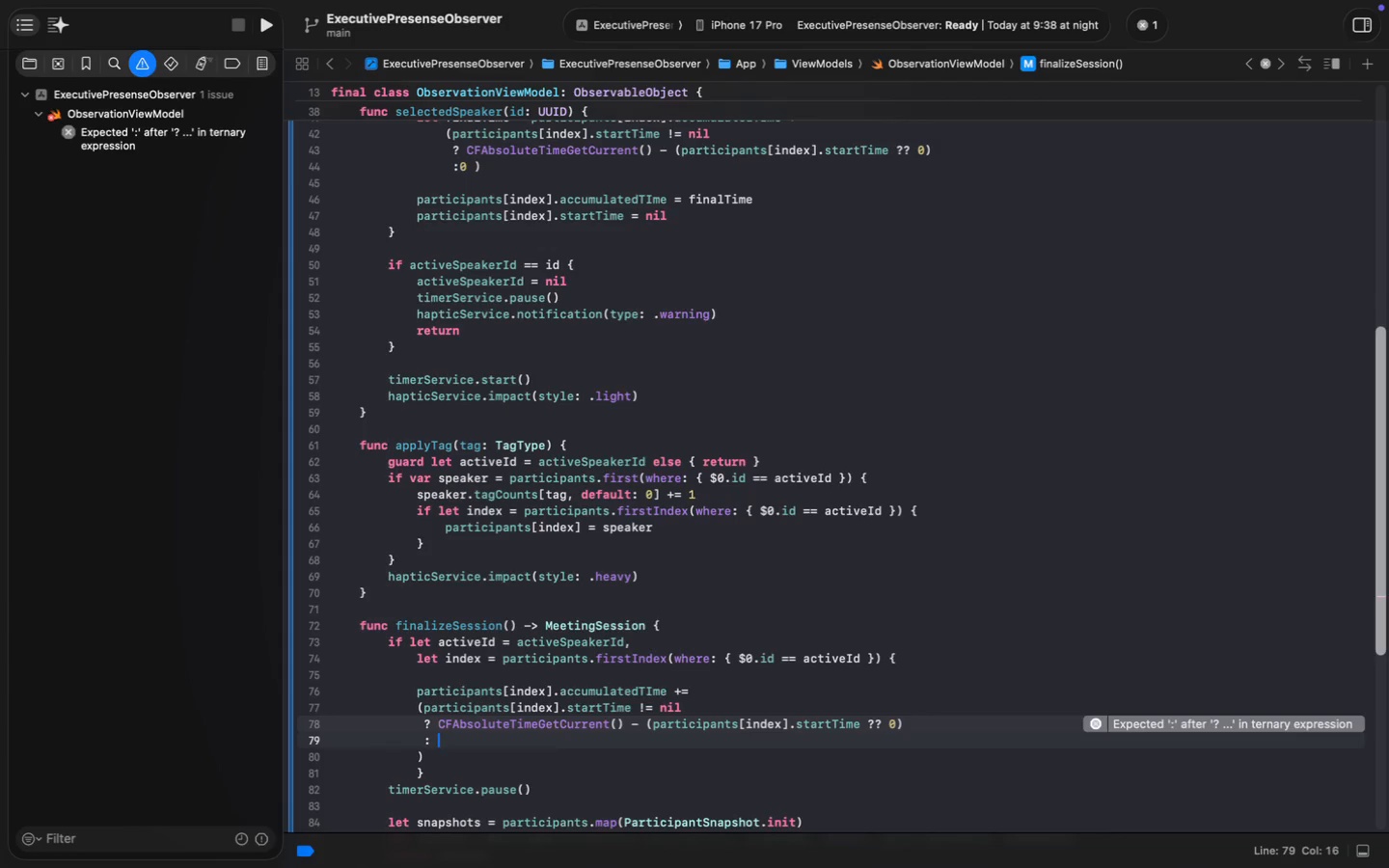 
key(0)
 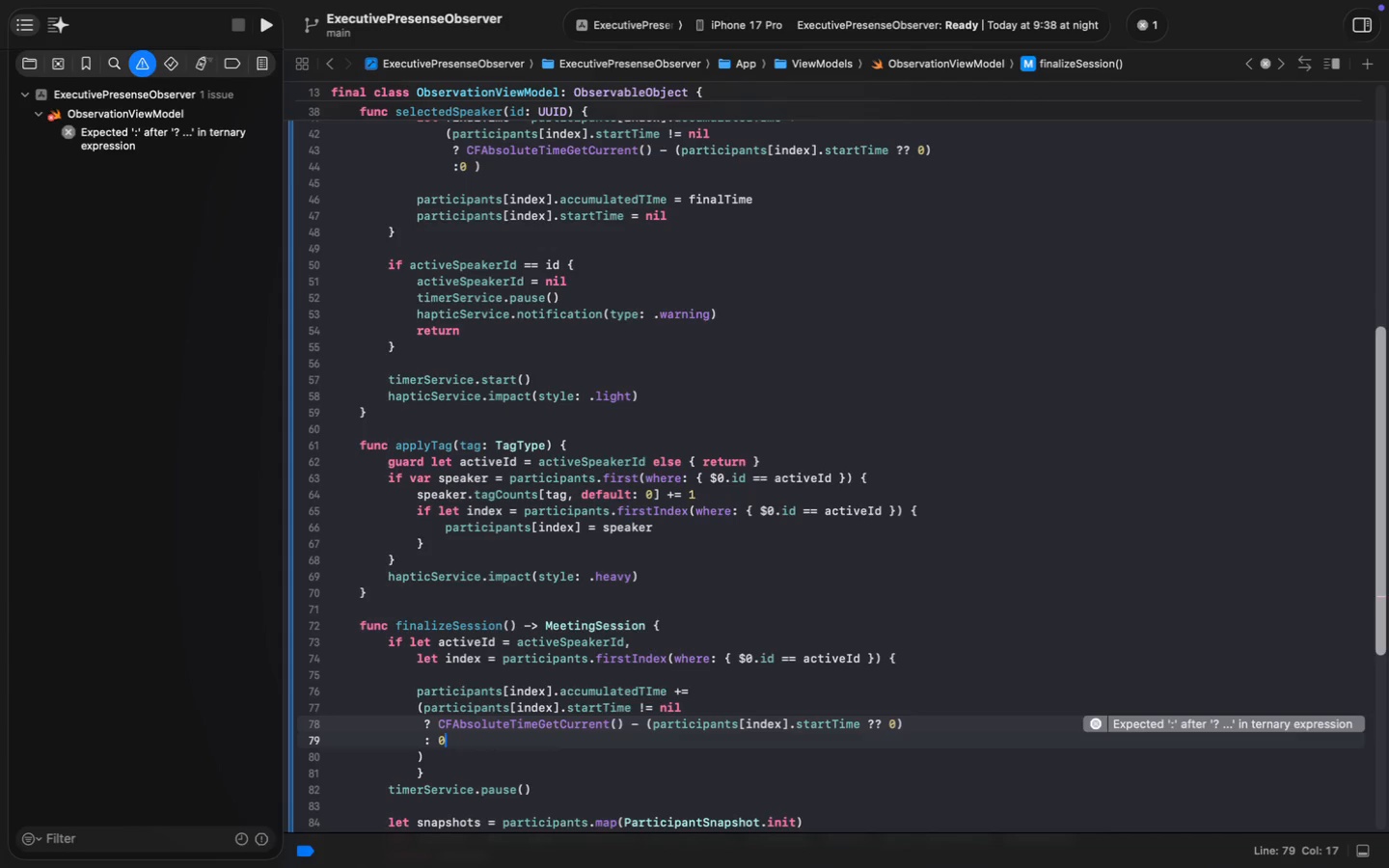 
key(ArrowDown)
 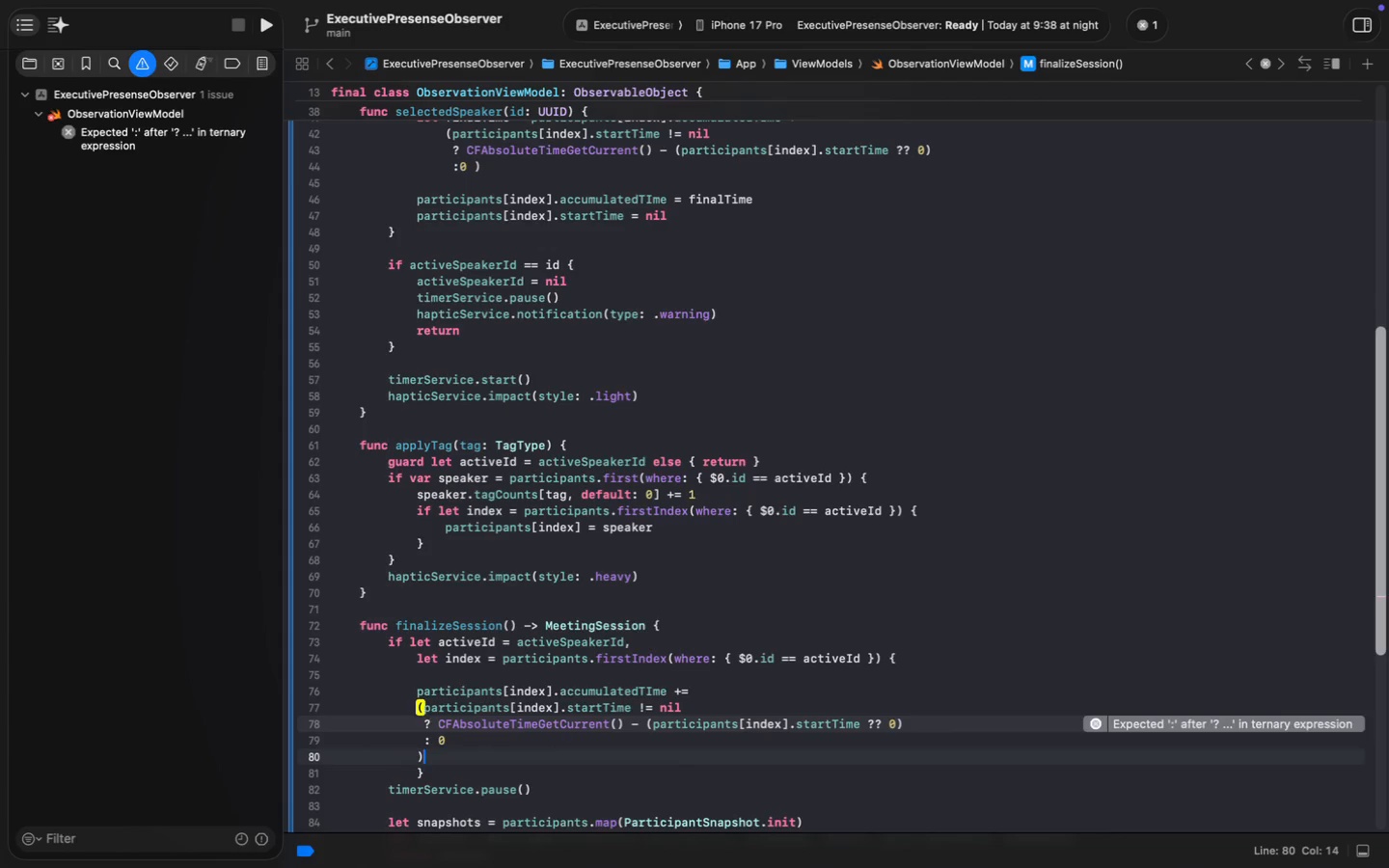 
key(ArrowLeft)
 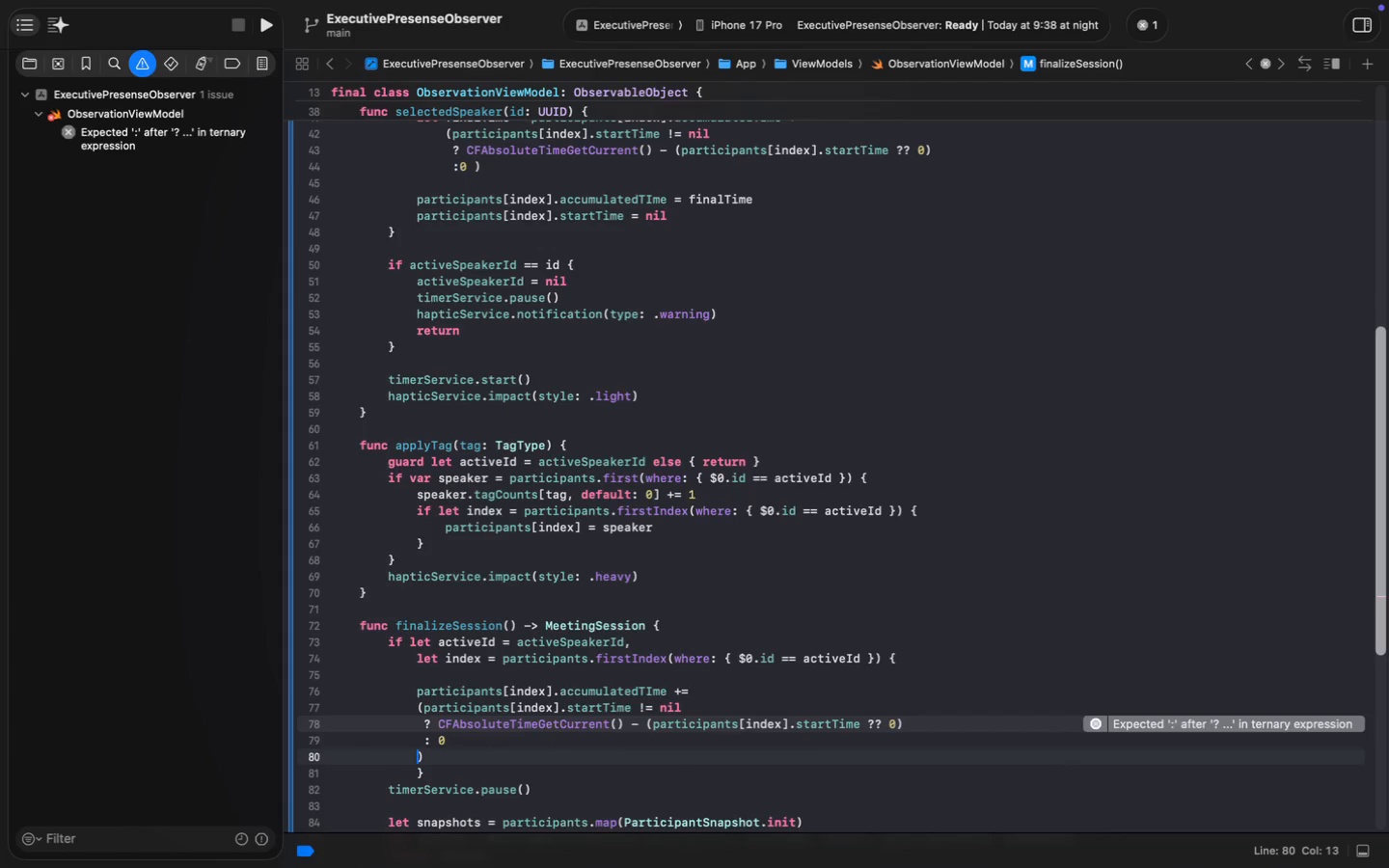 
key(Backspace)
 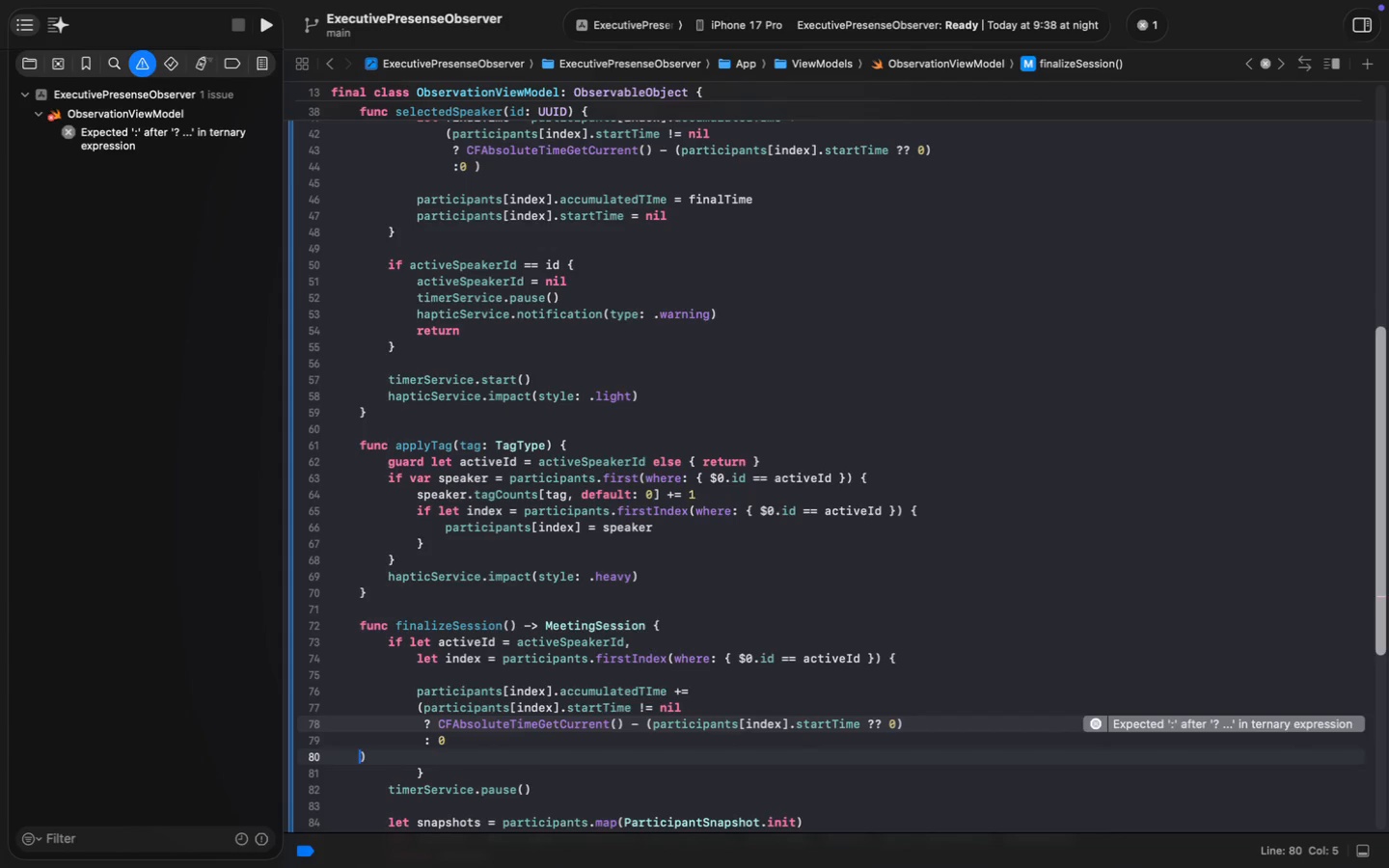 
key(Backspace)
 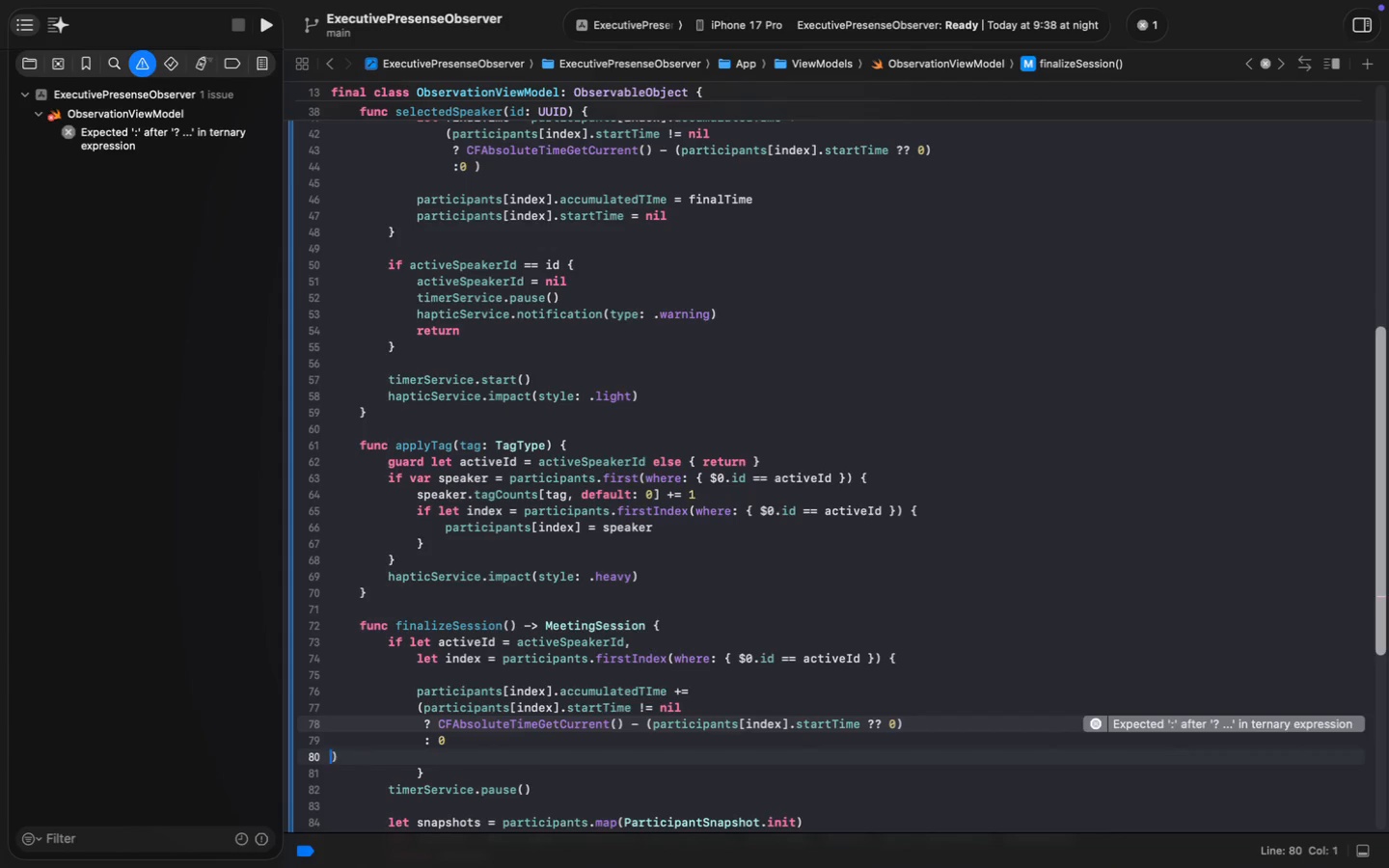 
key(Backspace)
 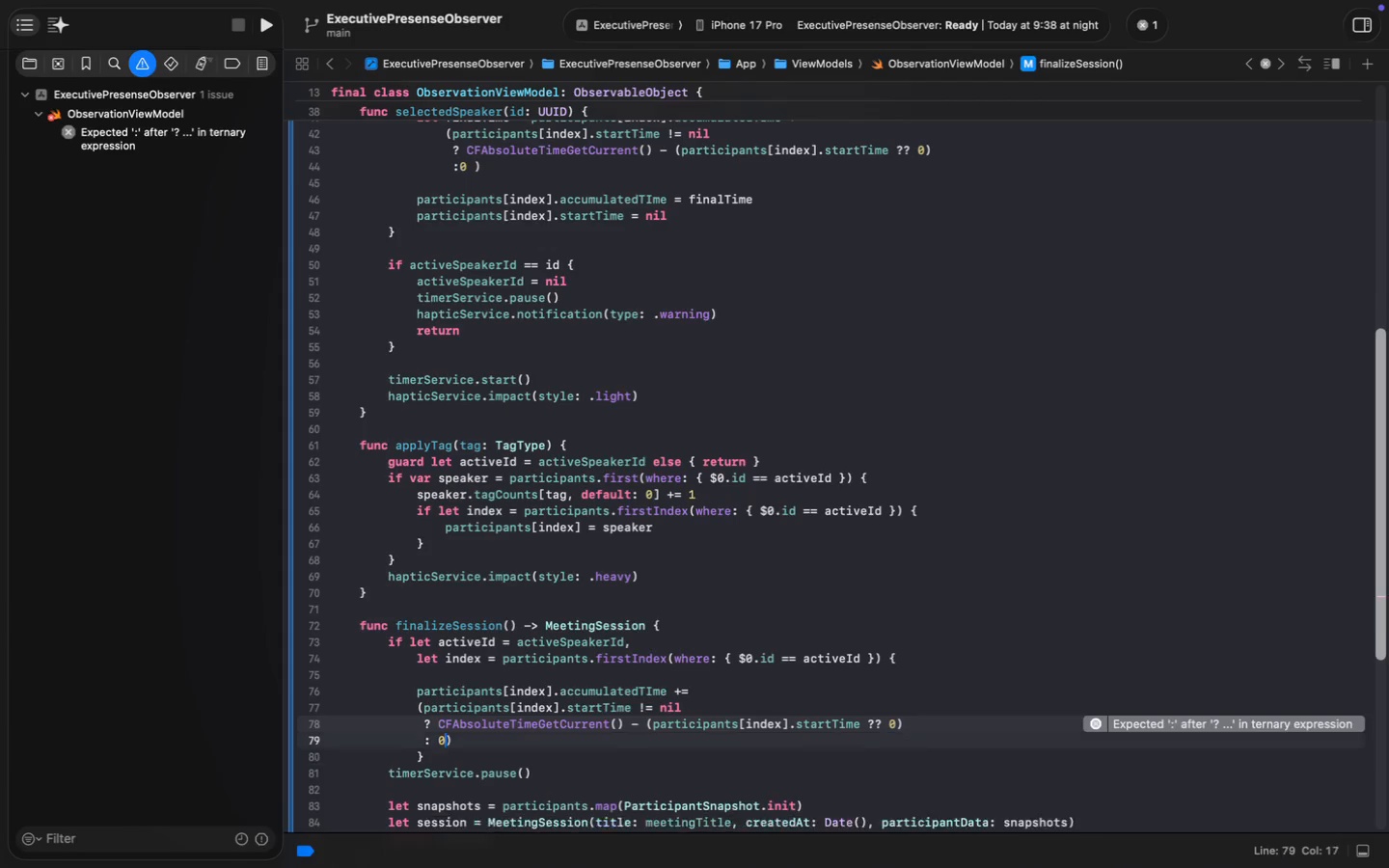 
key(Backspace)
 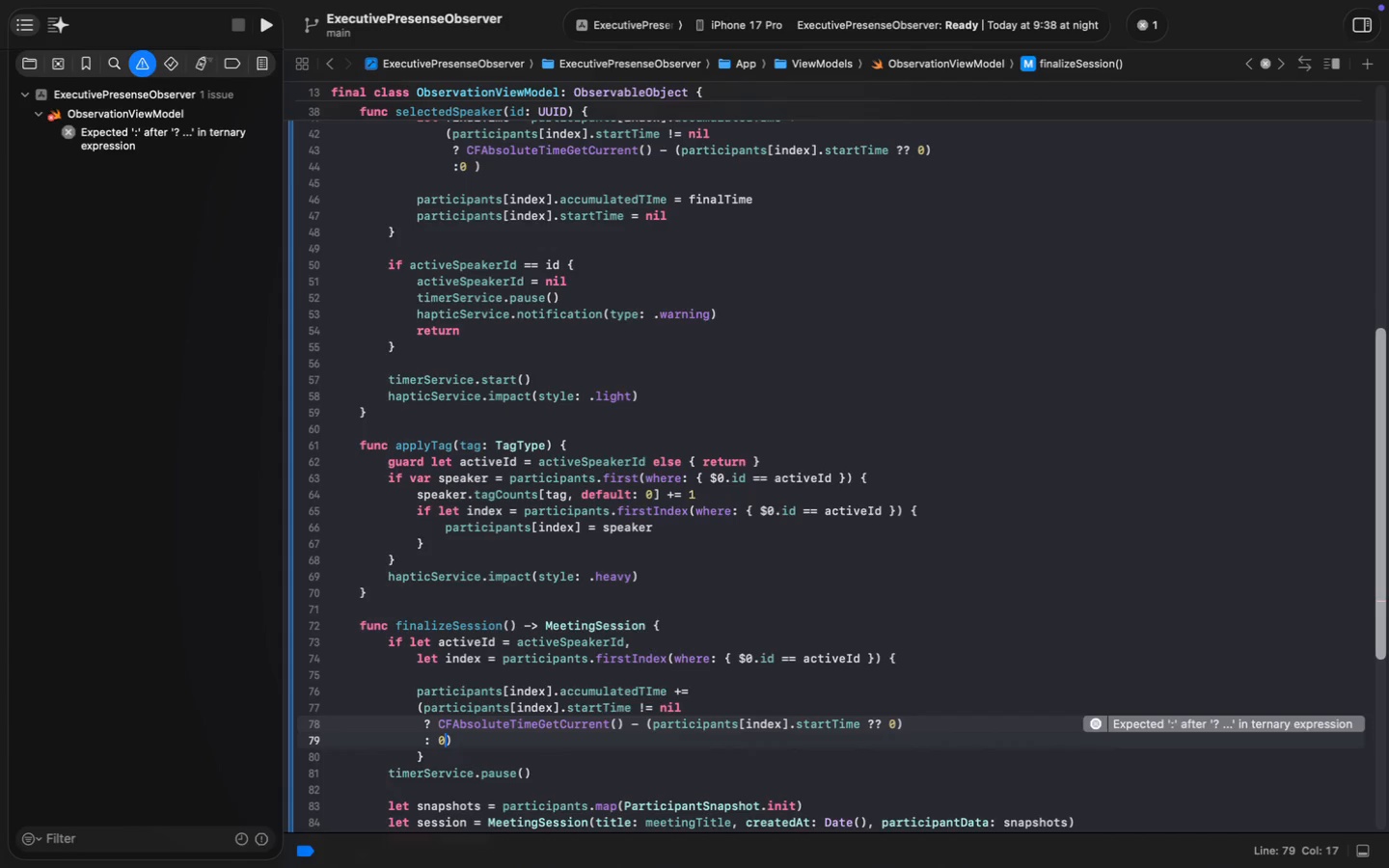 
key(ArrowRight)
 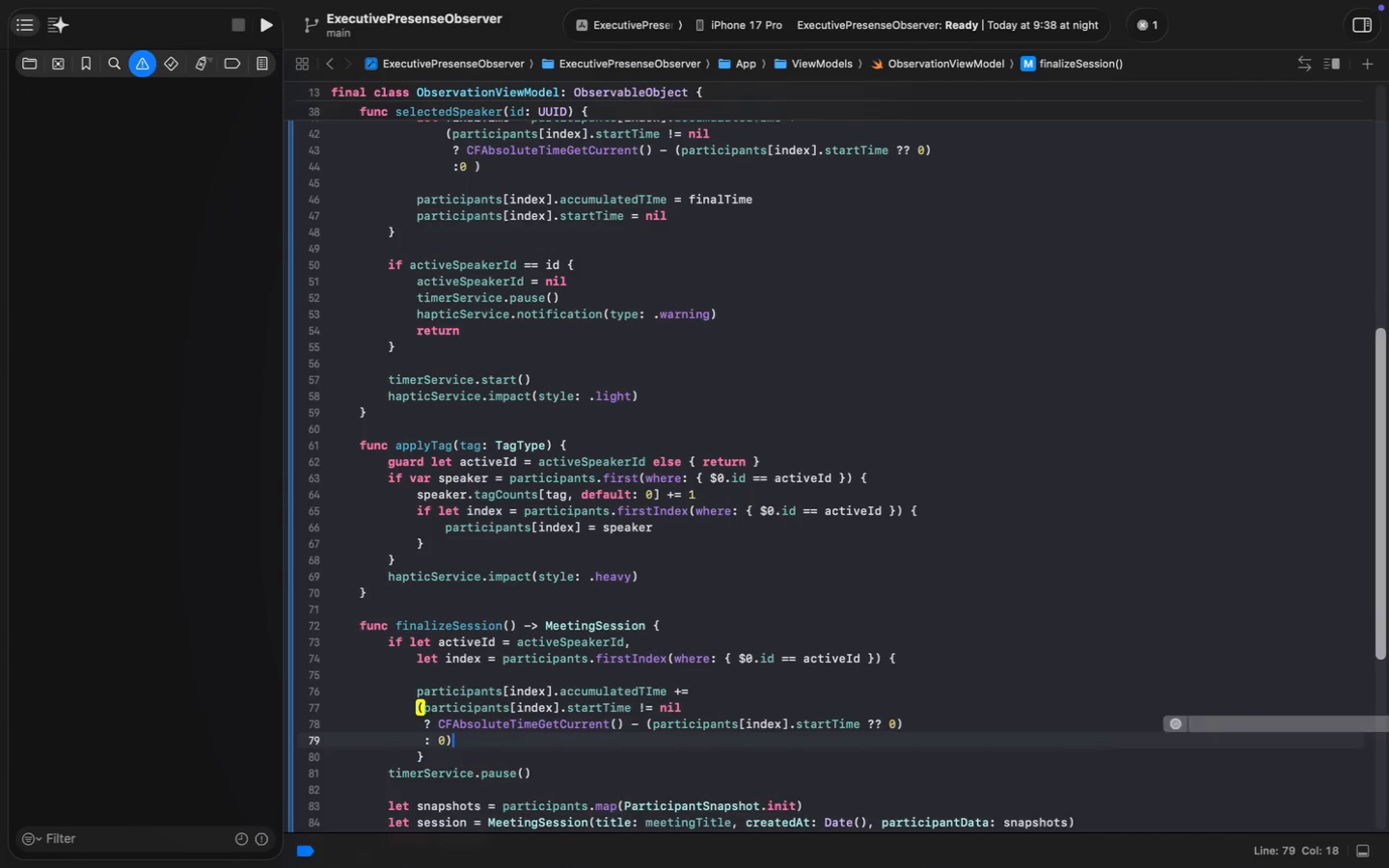 
key(Enter)
 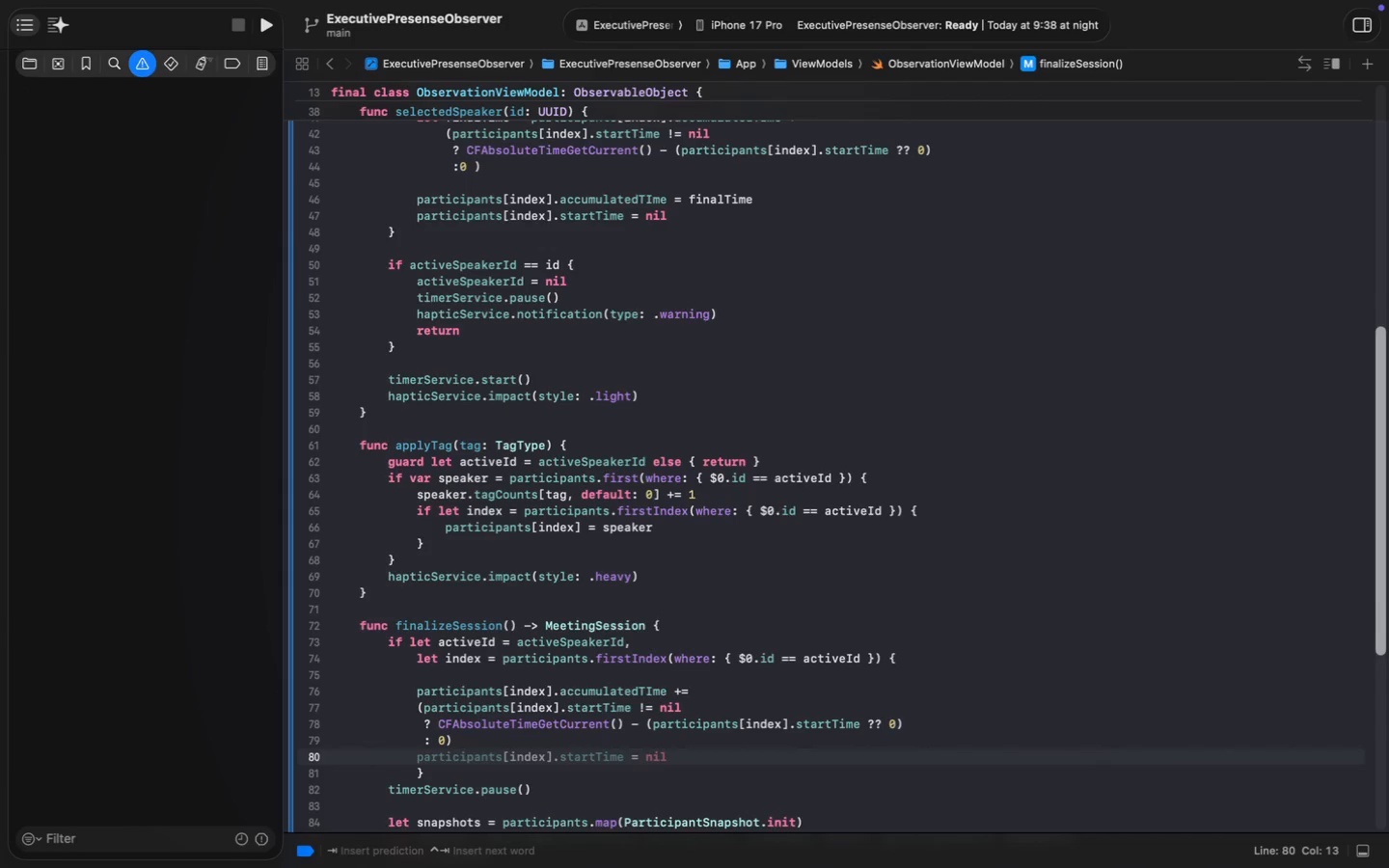 
key(Tab)
 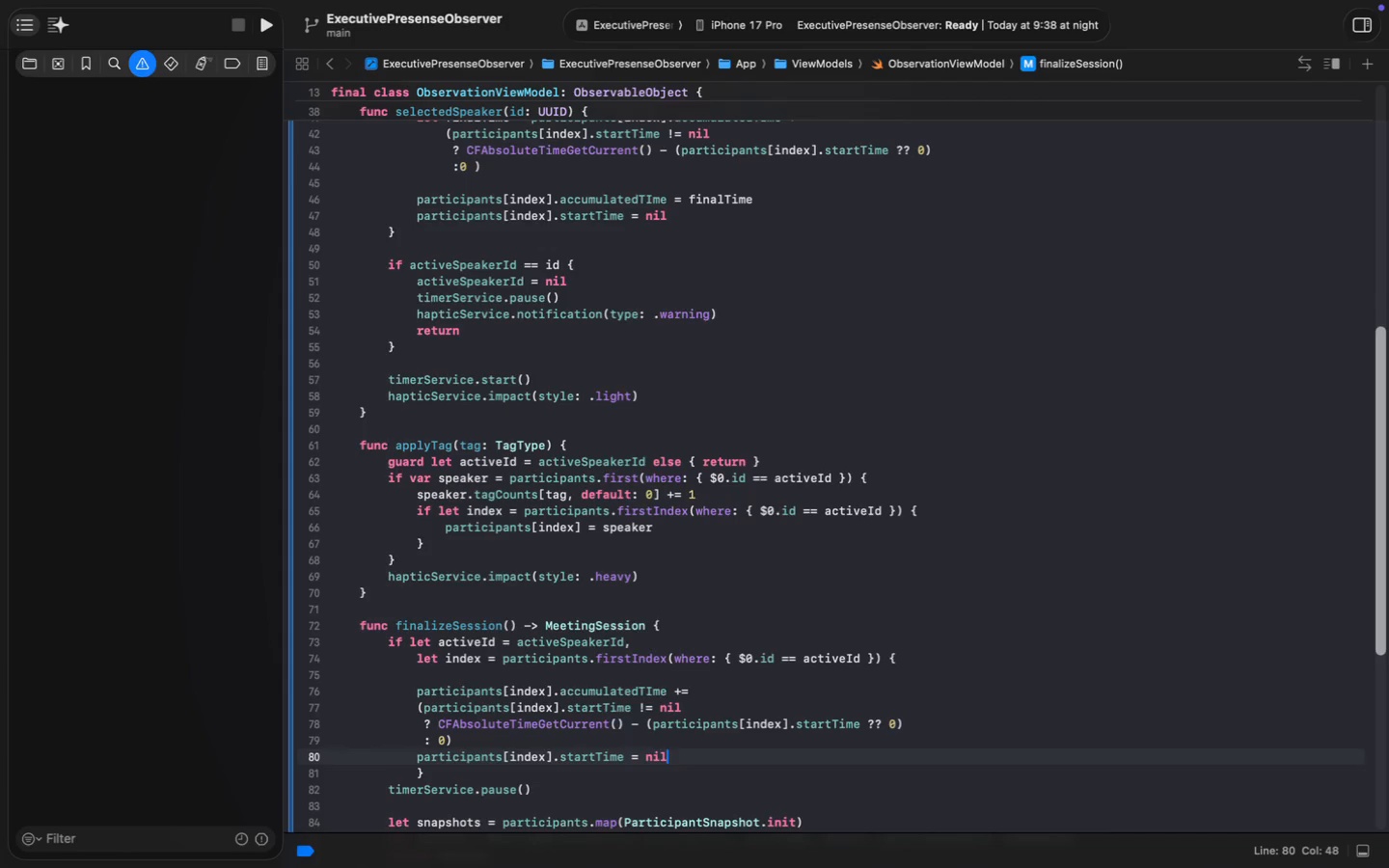 
key(ArrowDown)
 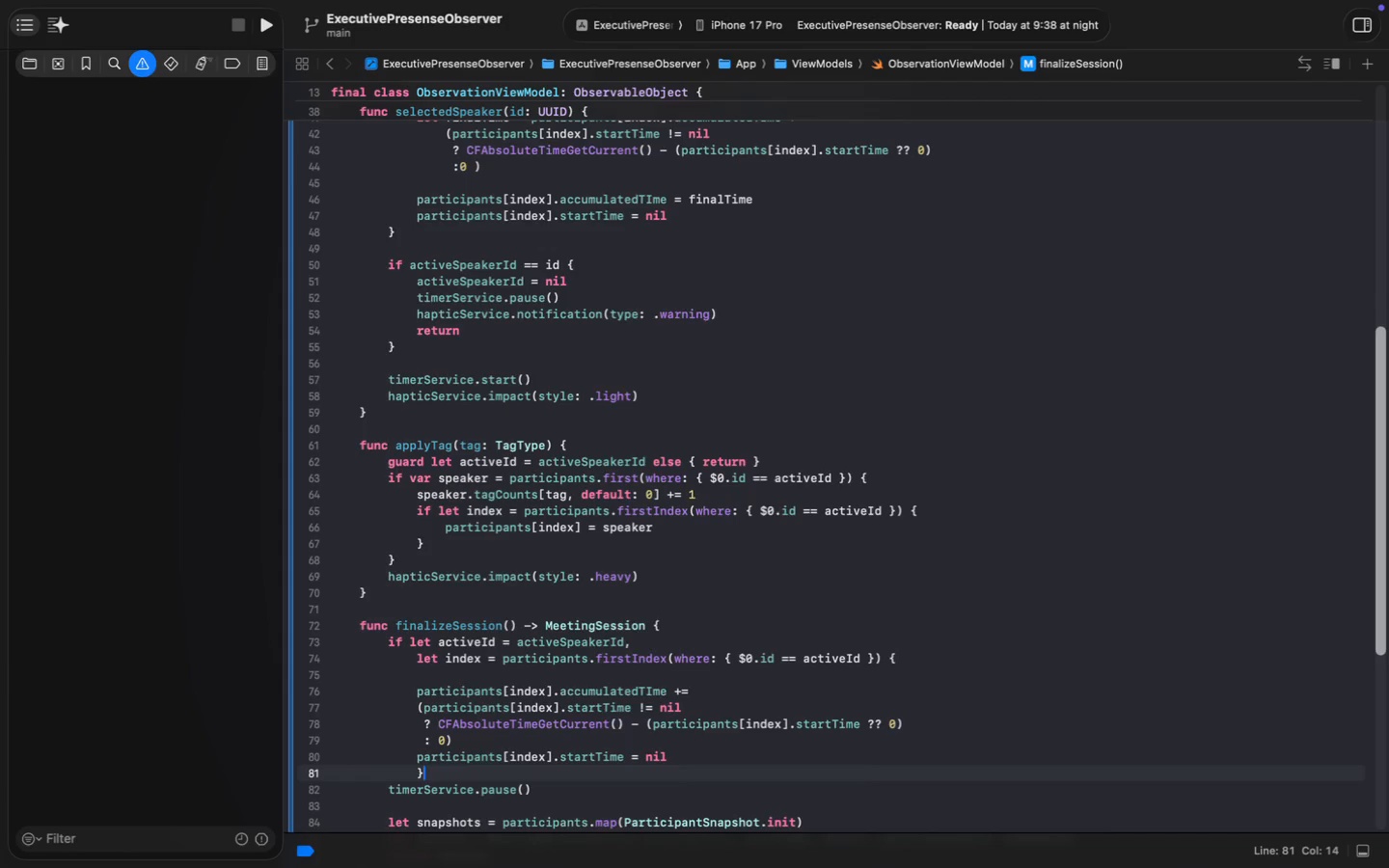 
key(ArrowLeft)
 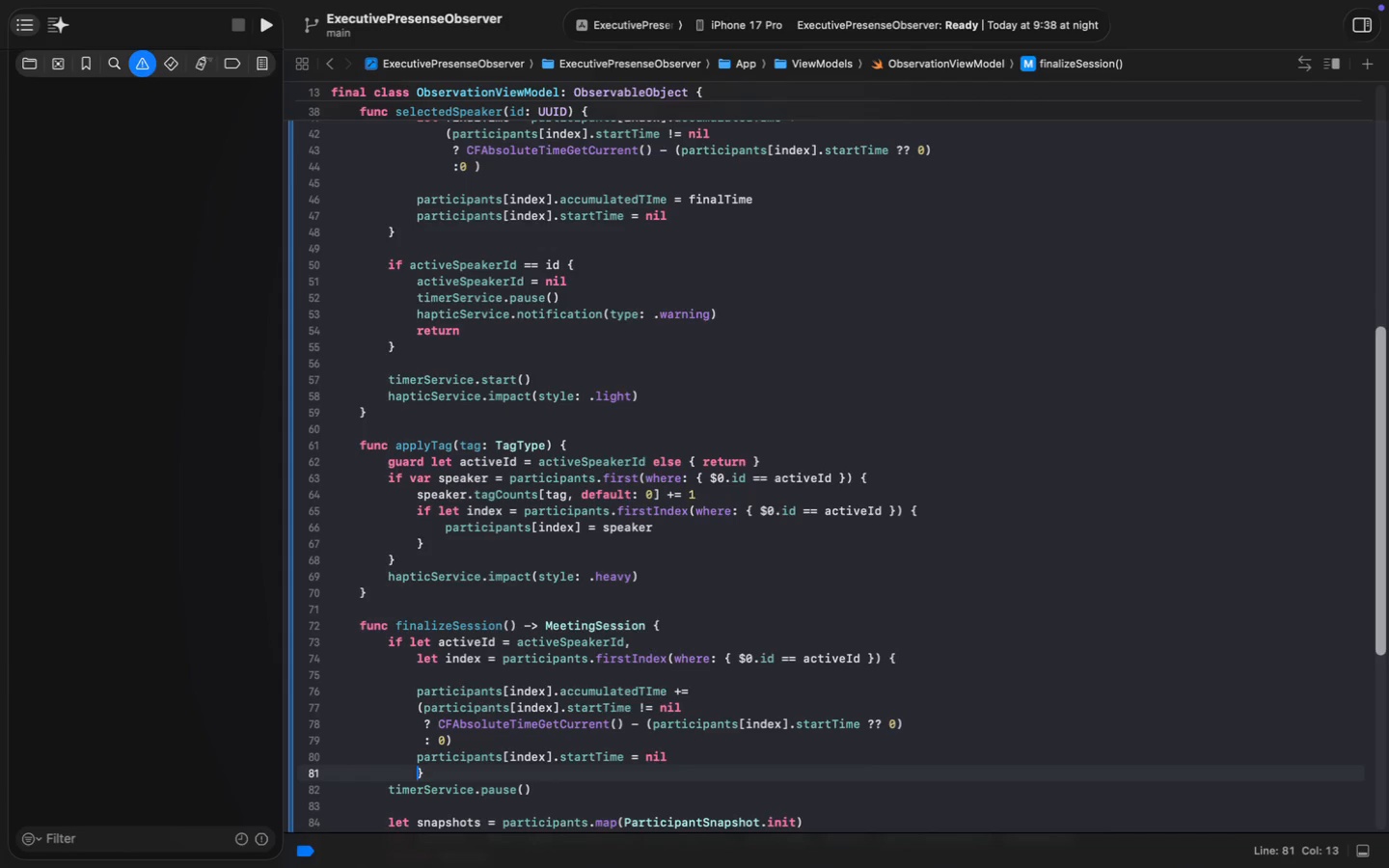 
key(Backspace)
 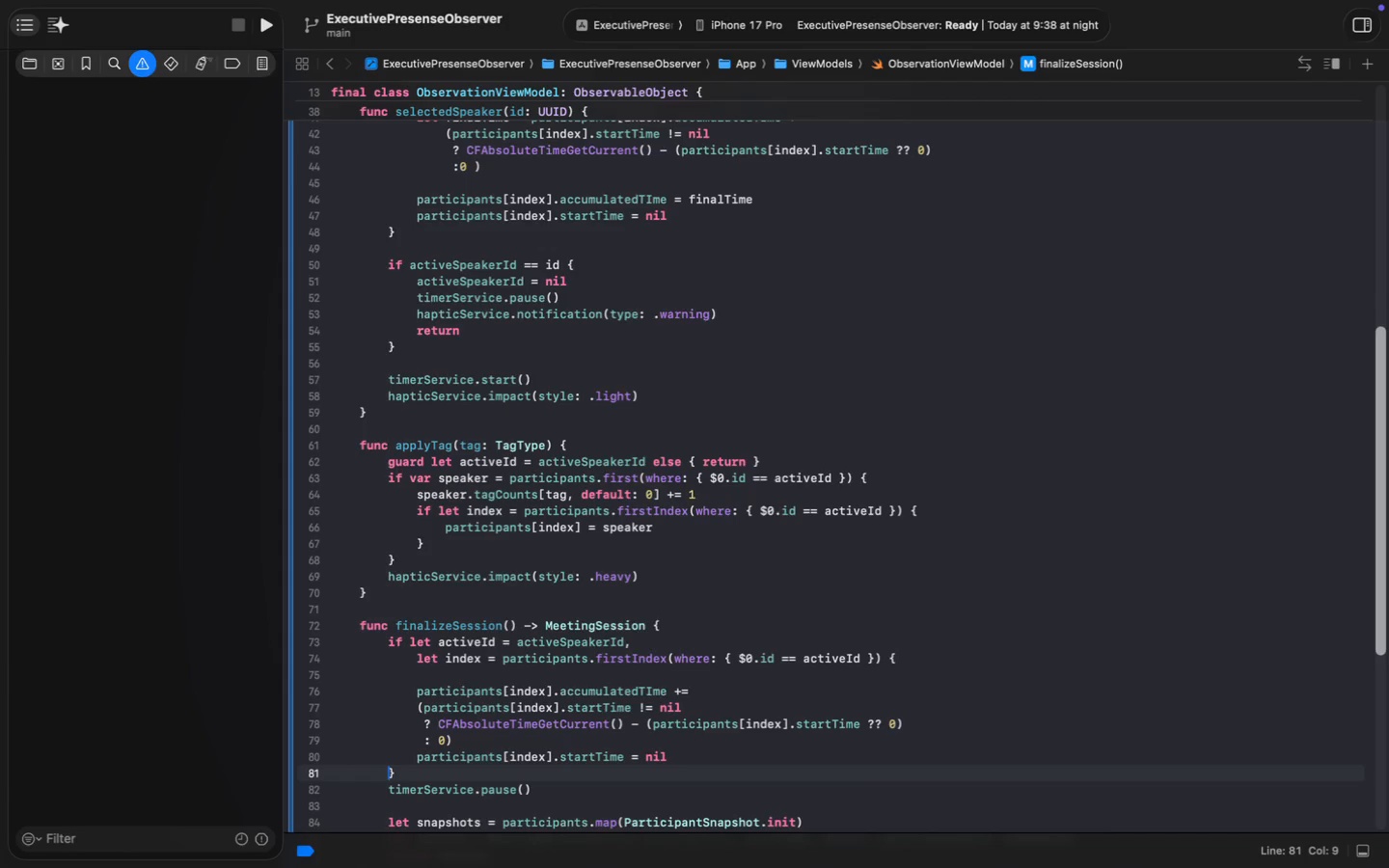 
key(ArrowUp)
 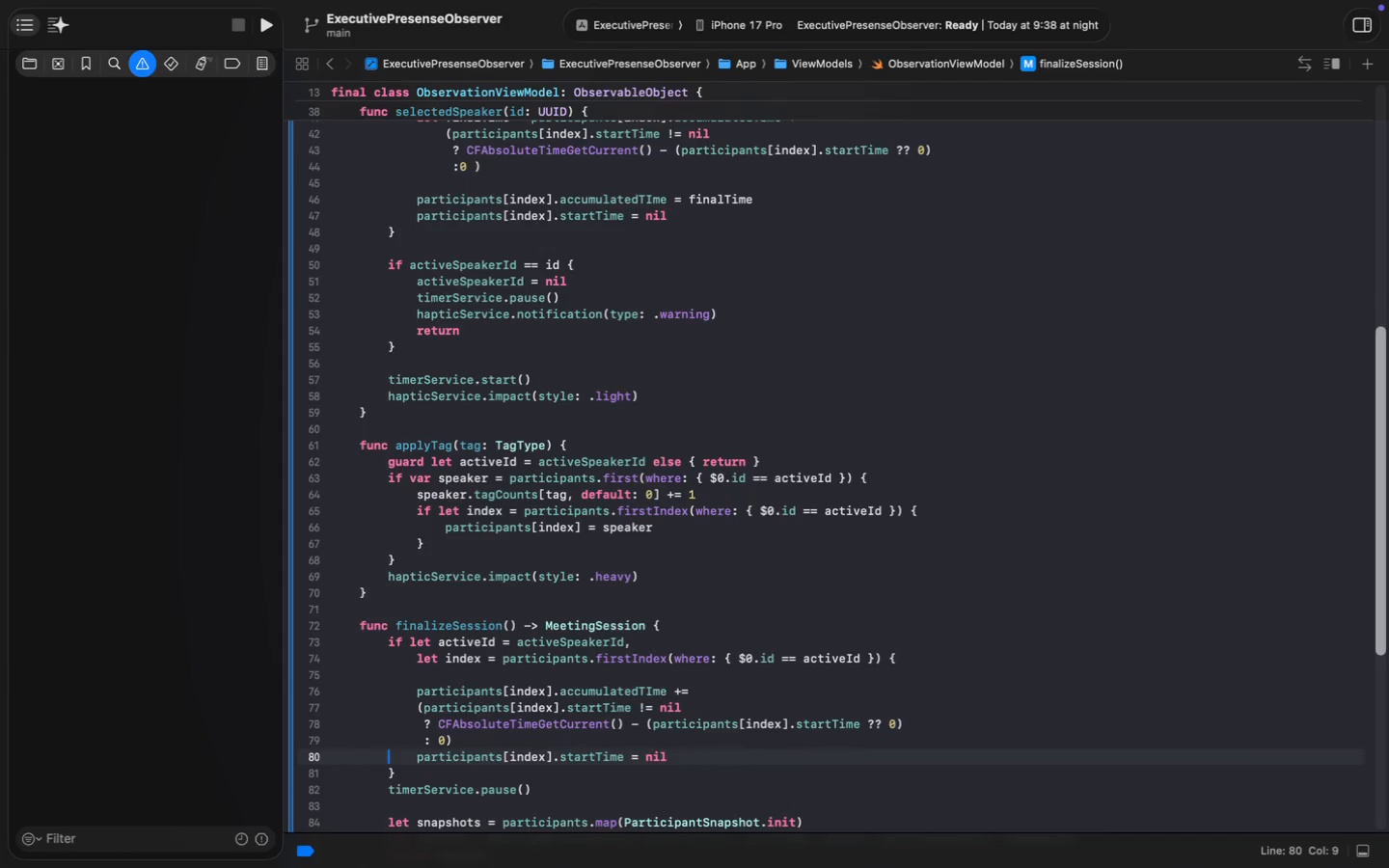 
key(Meta+MetaRight)
 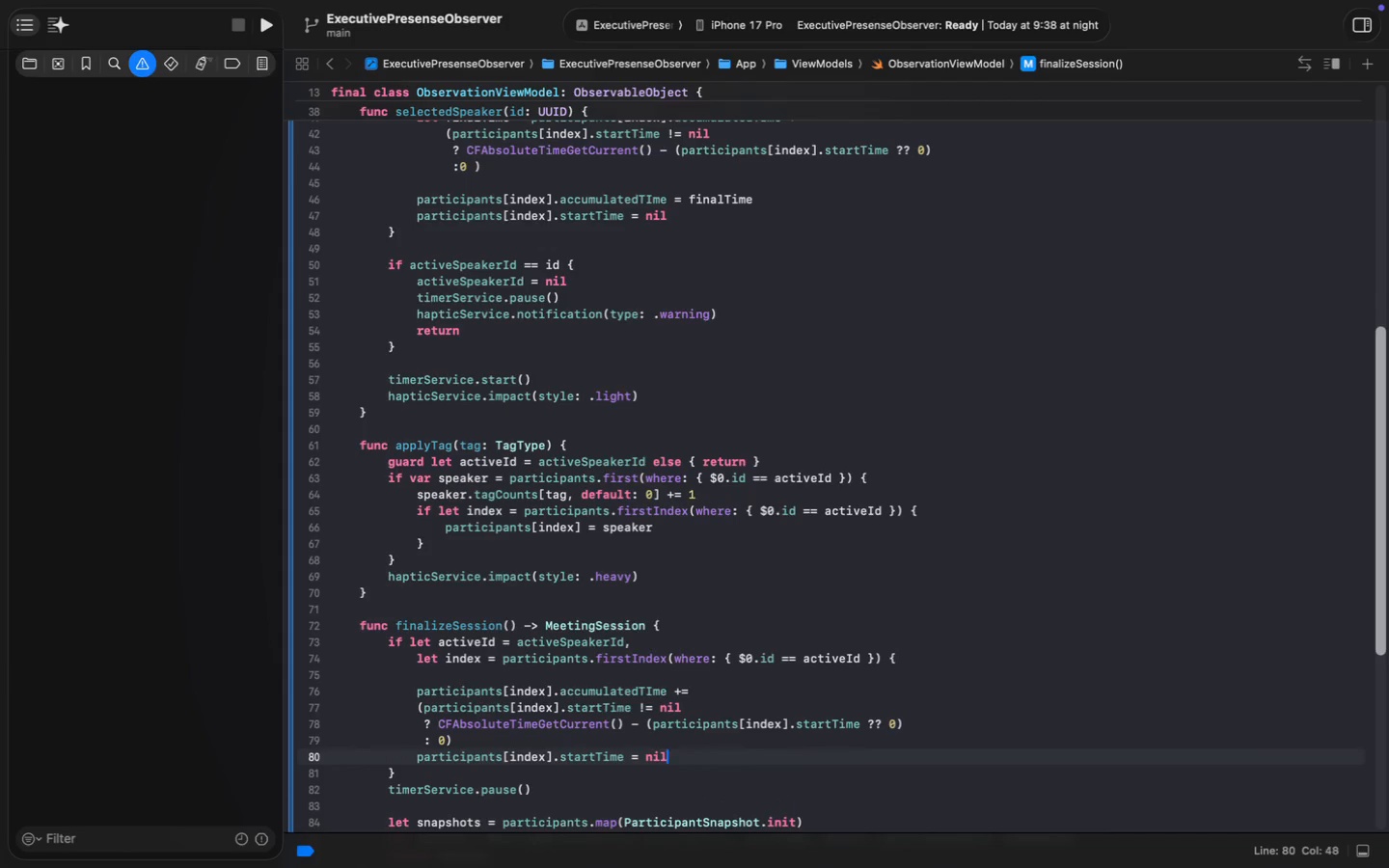 
key(Meta+ArrowRight)
 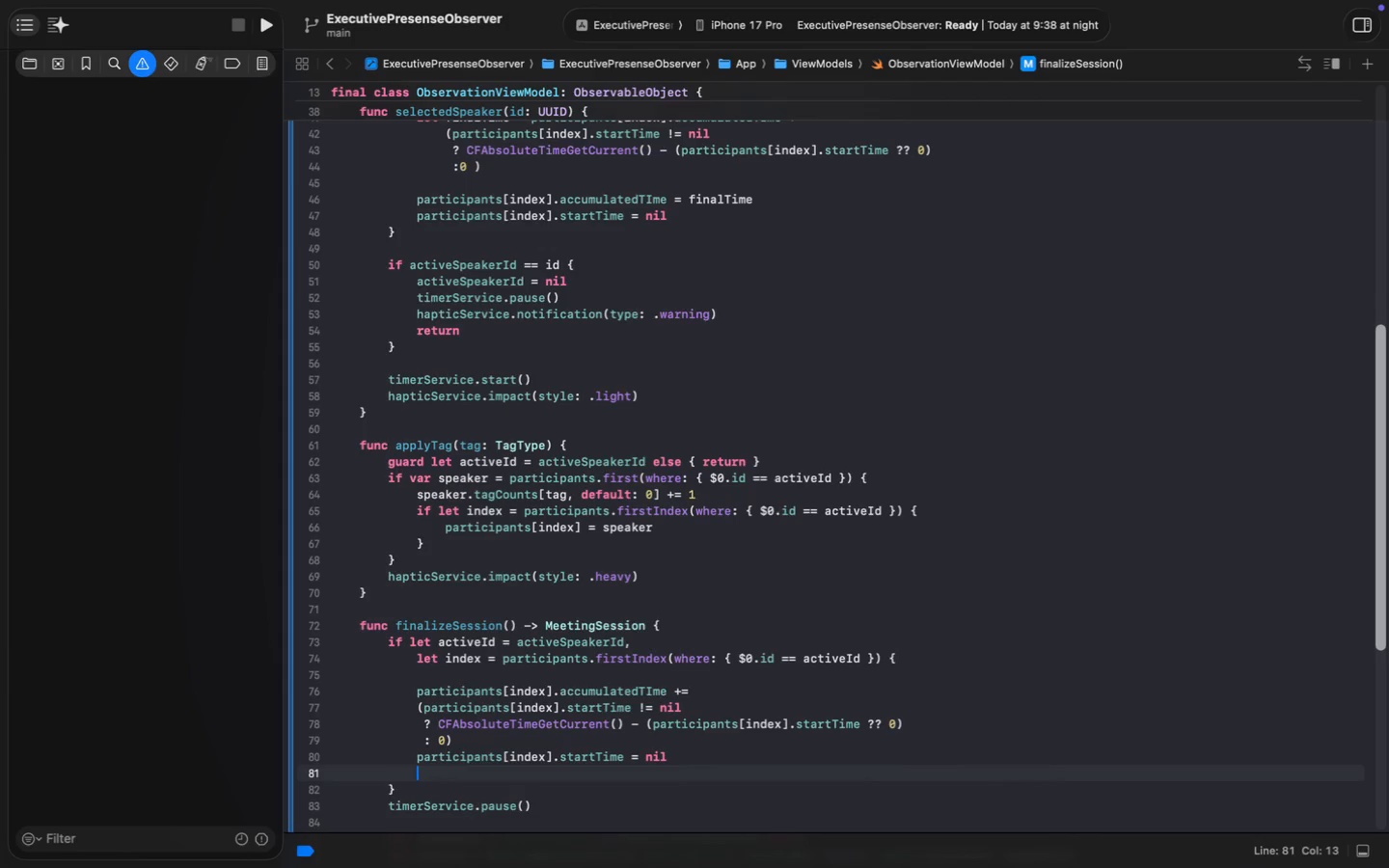 
key(Enter)
 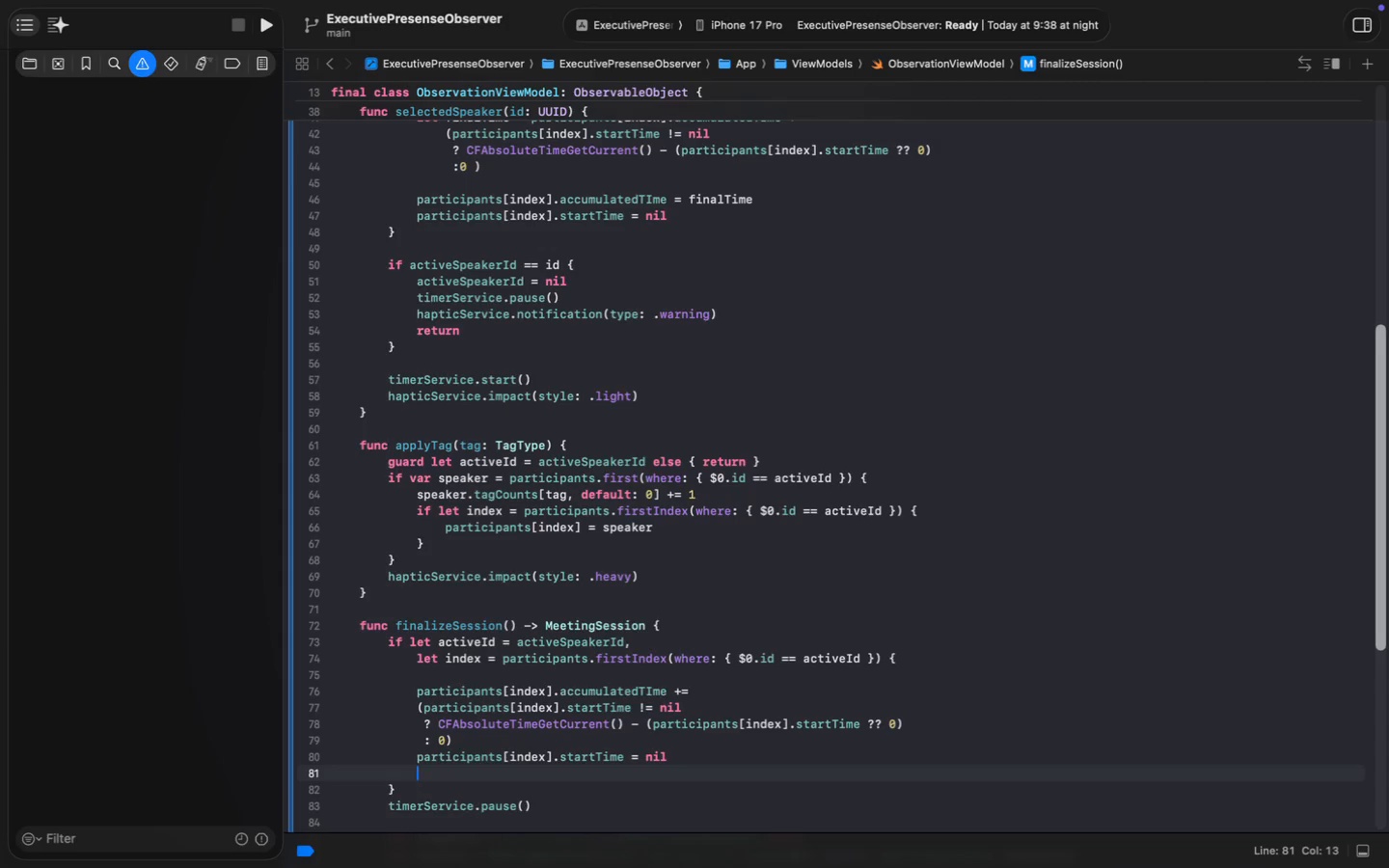 
key(ArrowUp)
 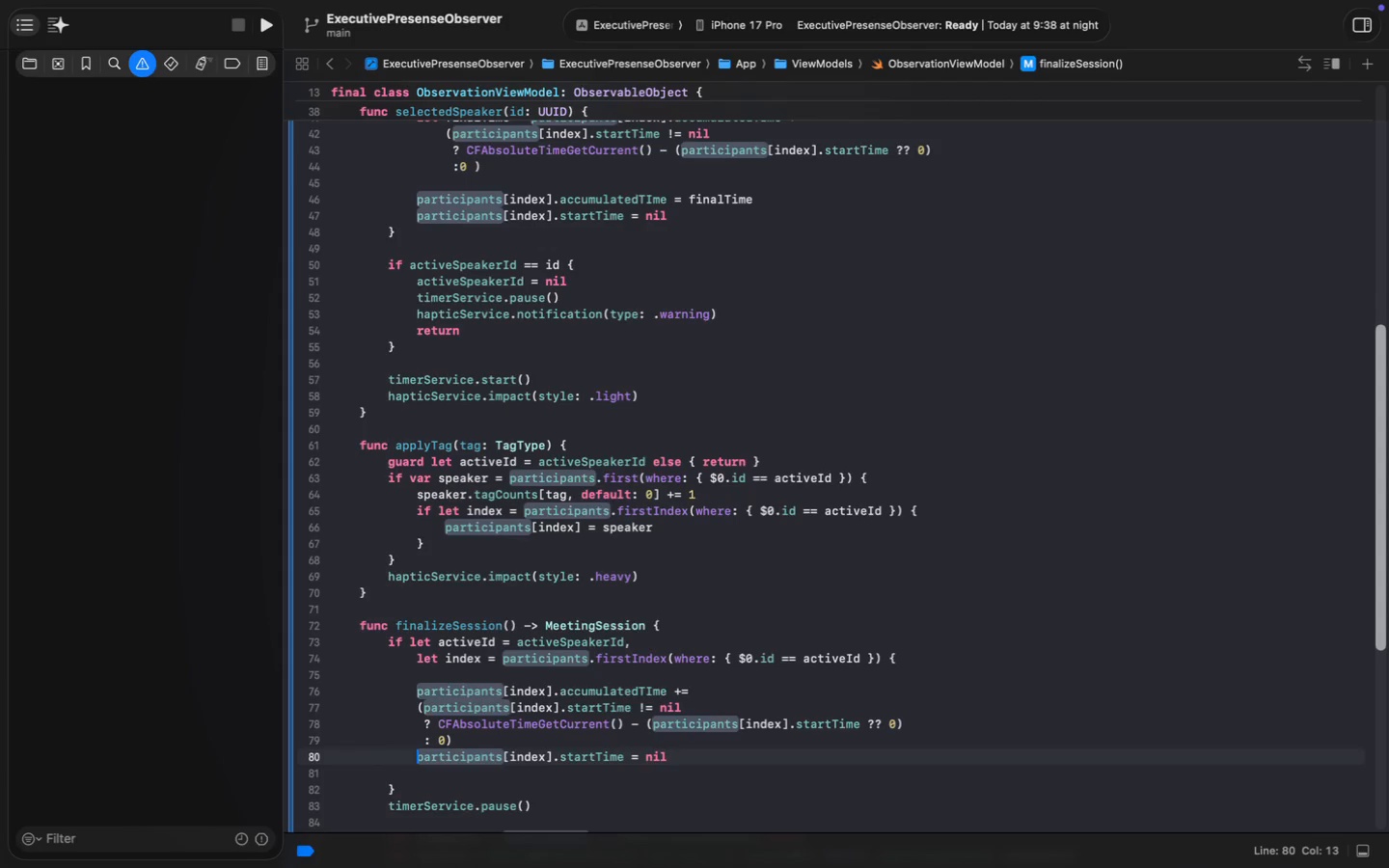 
key(ArrowUp)
 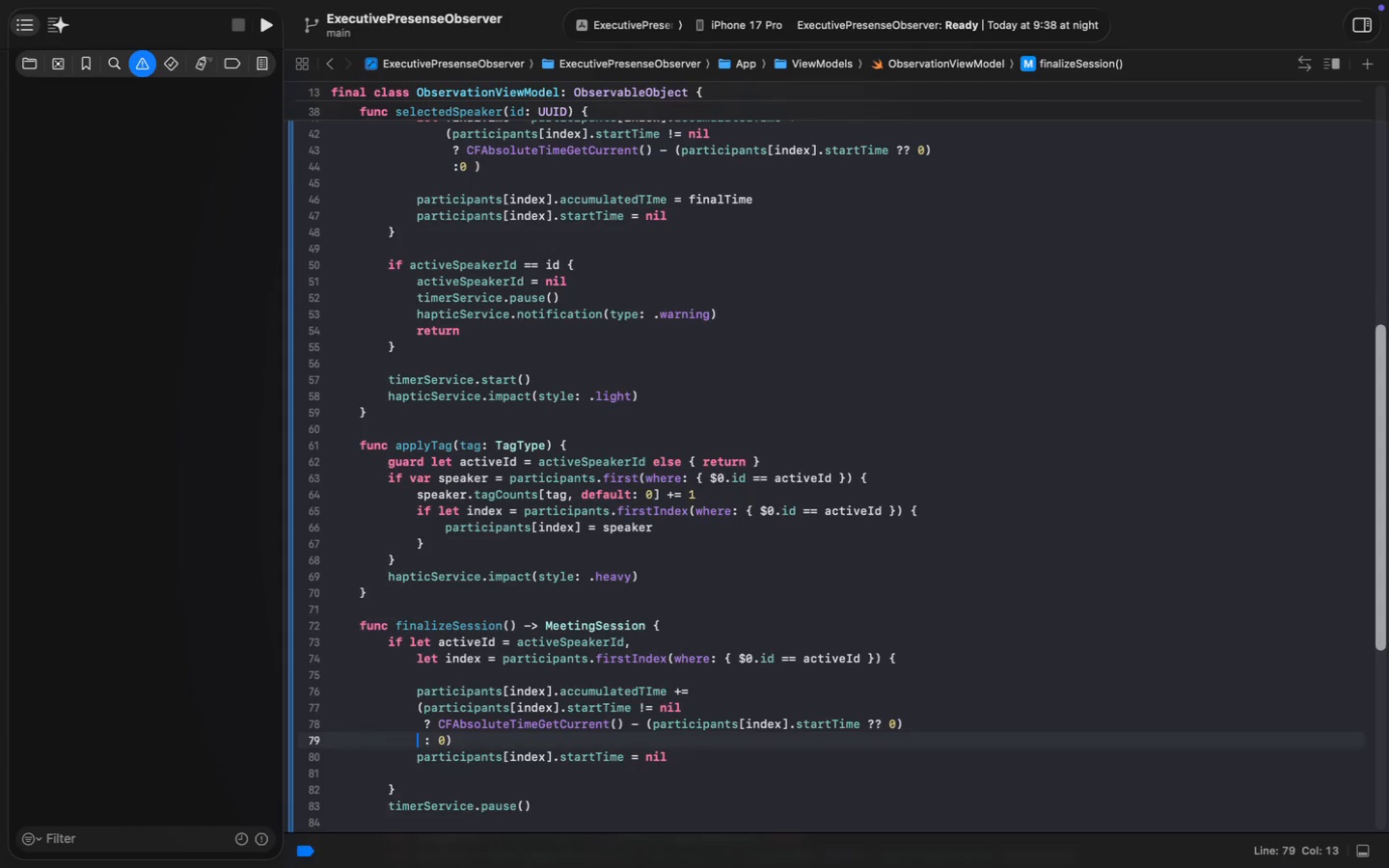 
key(Meta+MetaRight)
 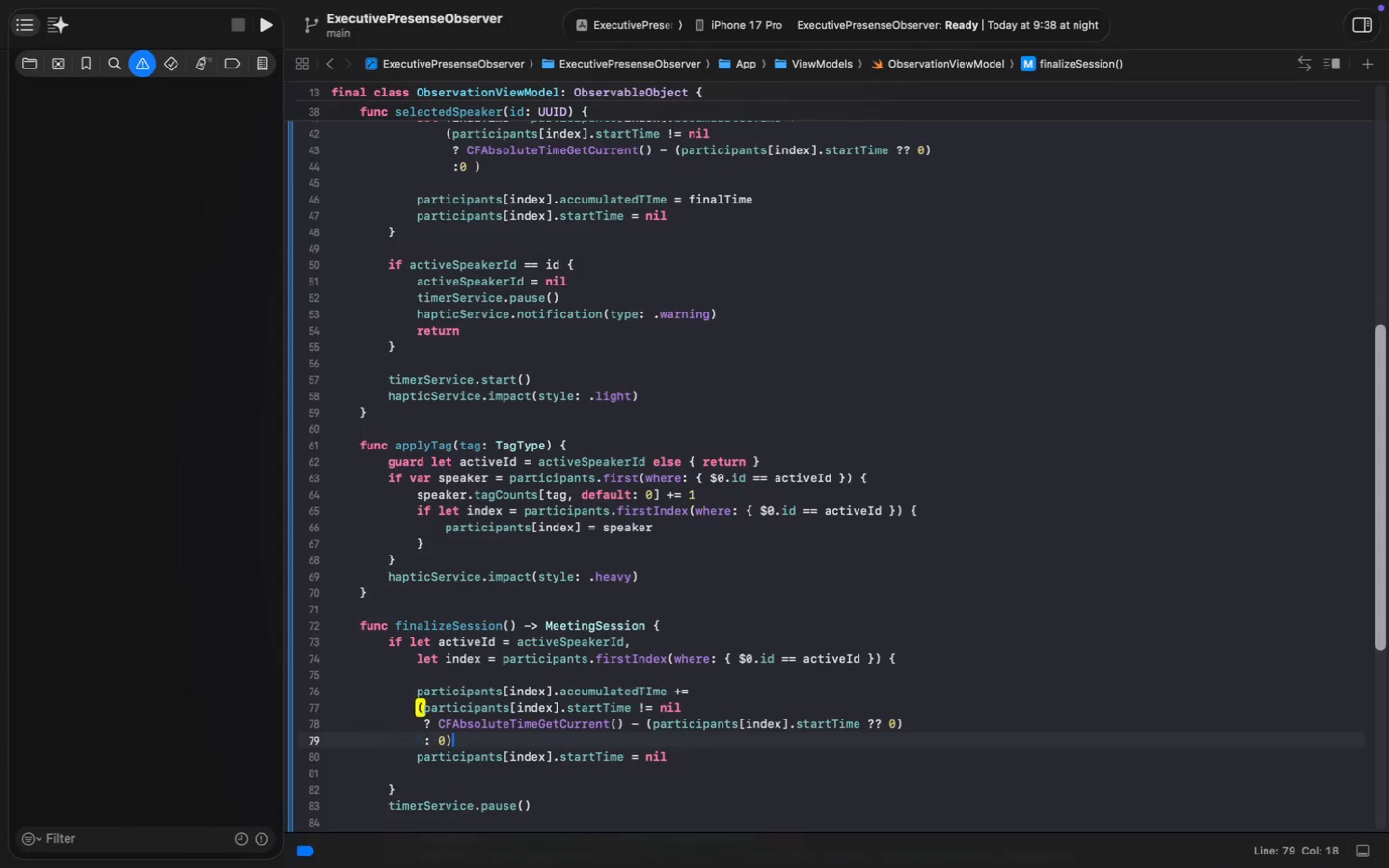 
key(Meta+ArrowRight)
 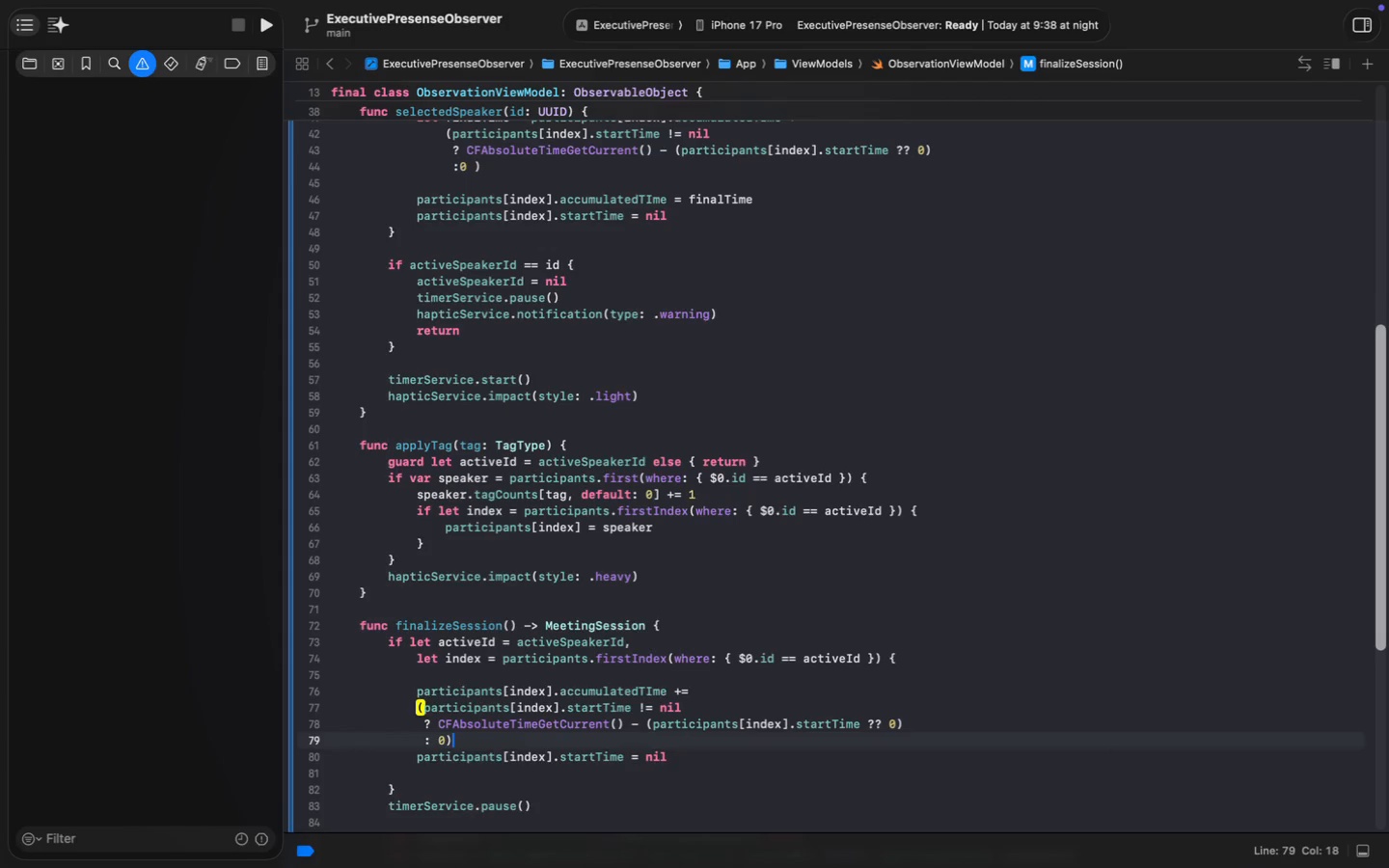 
key(Enter)
 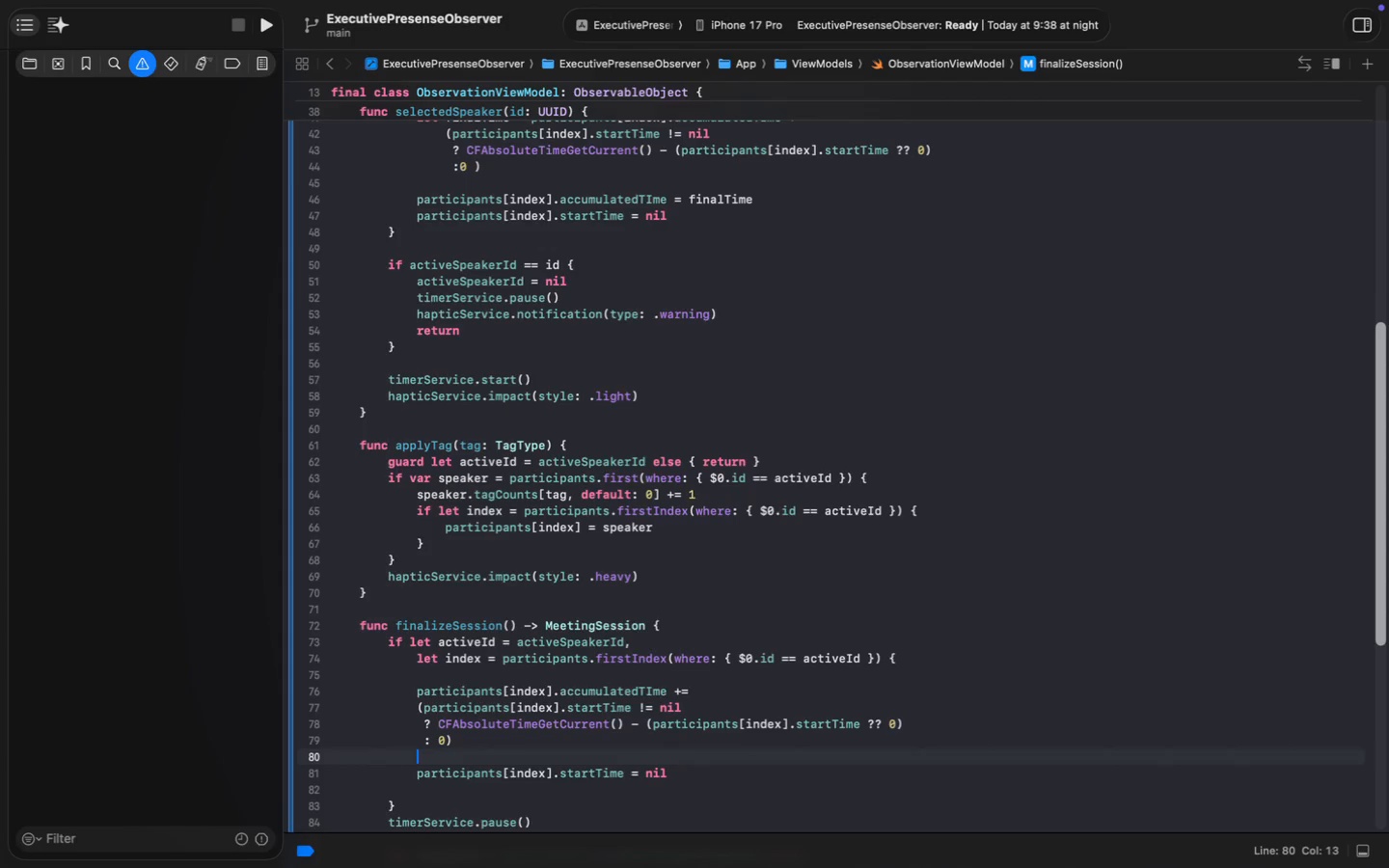 
scroll: coordinate [469, 661], scroll_direction: down, amount: 22.0
 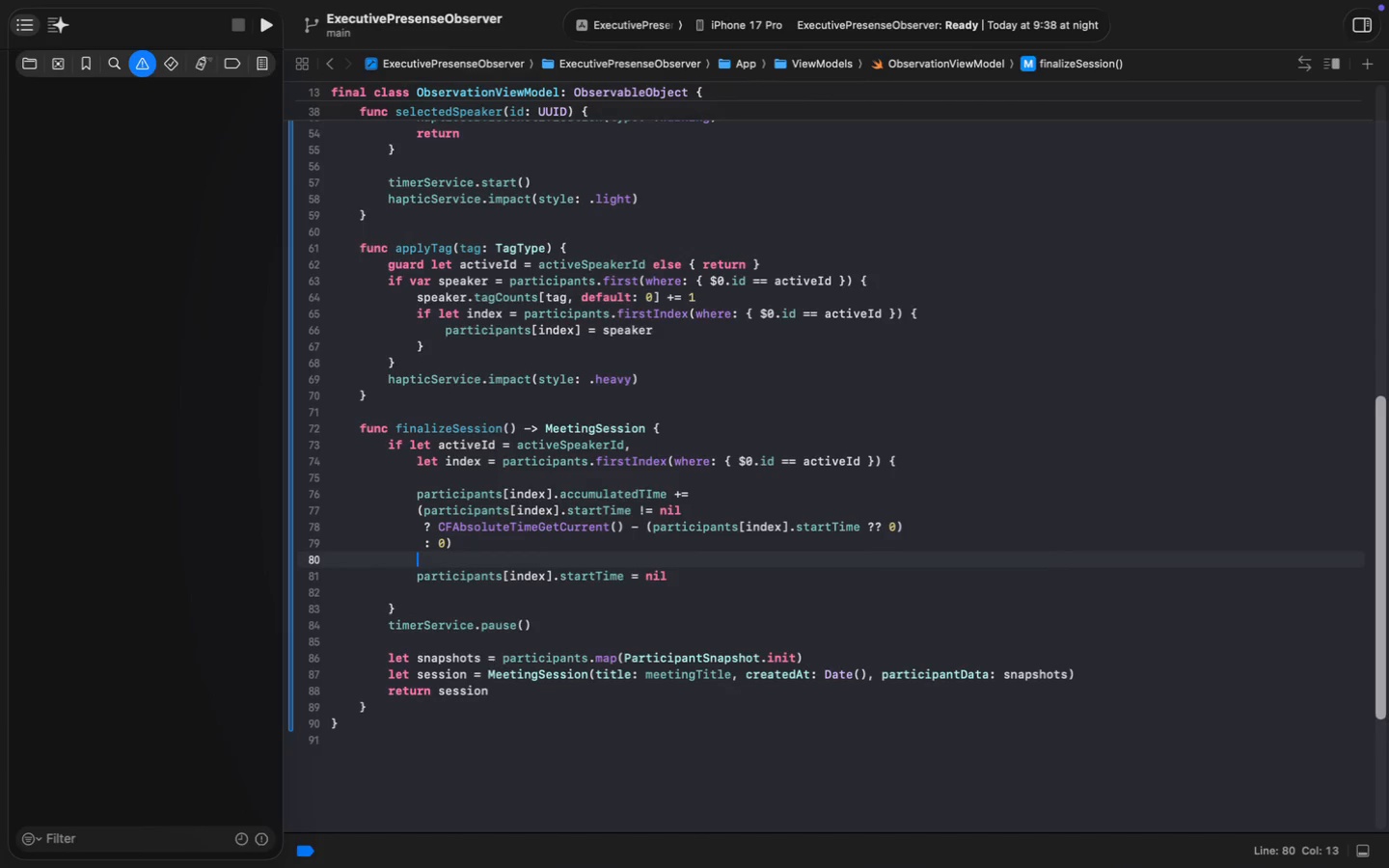 
key(ArrowDown)
 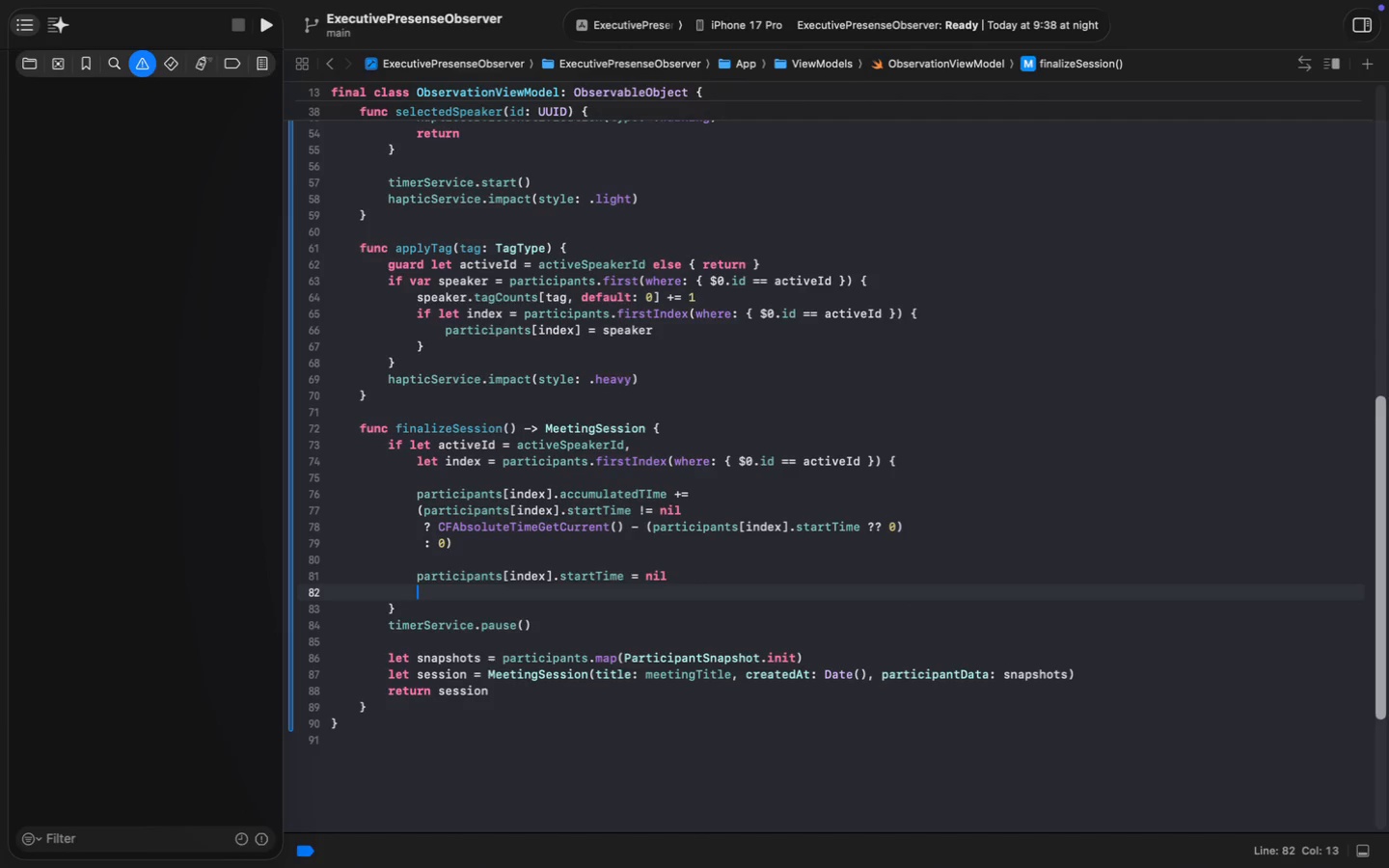 
key(ArrowDown)
 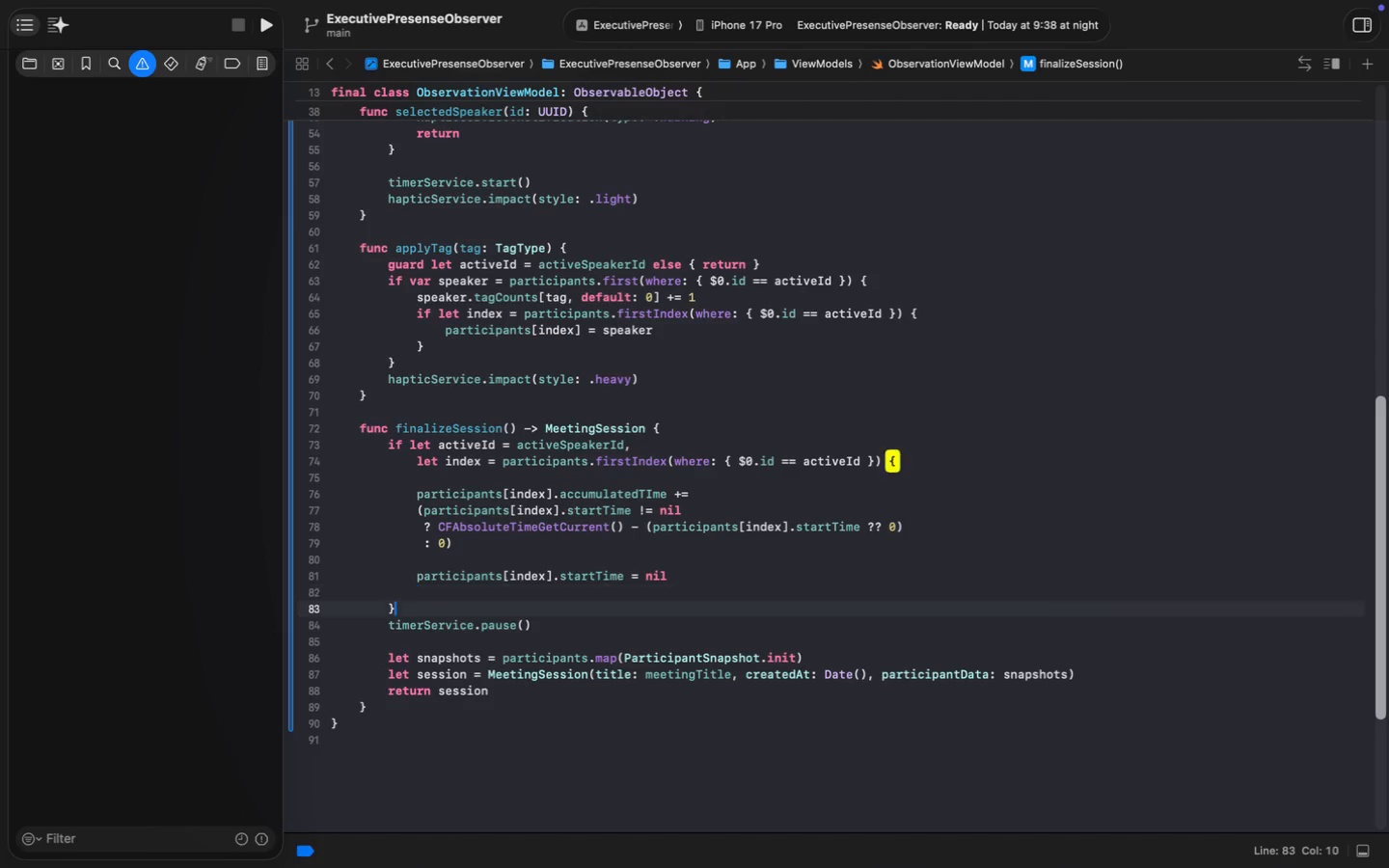 
key(ArrowDown)
 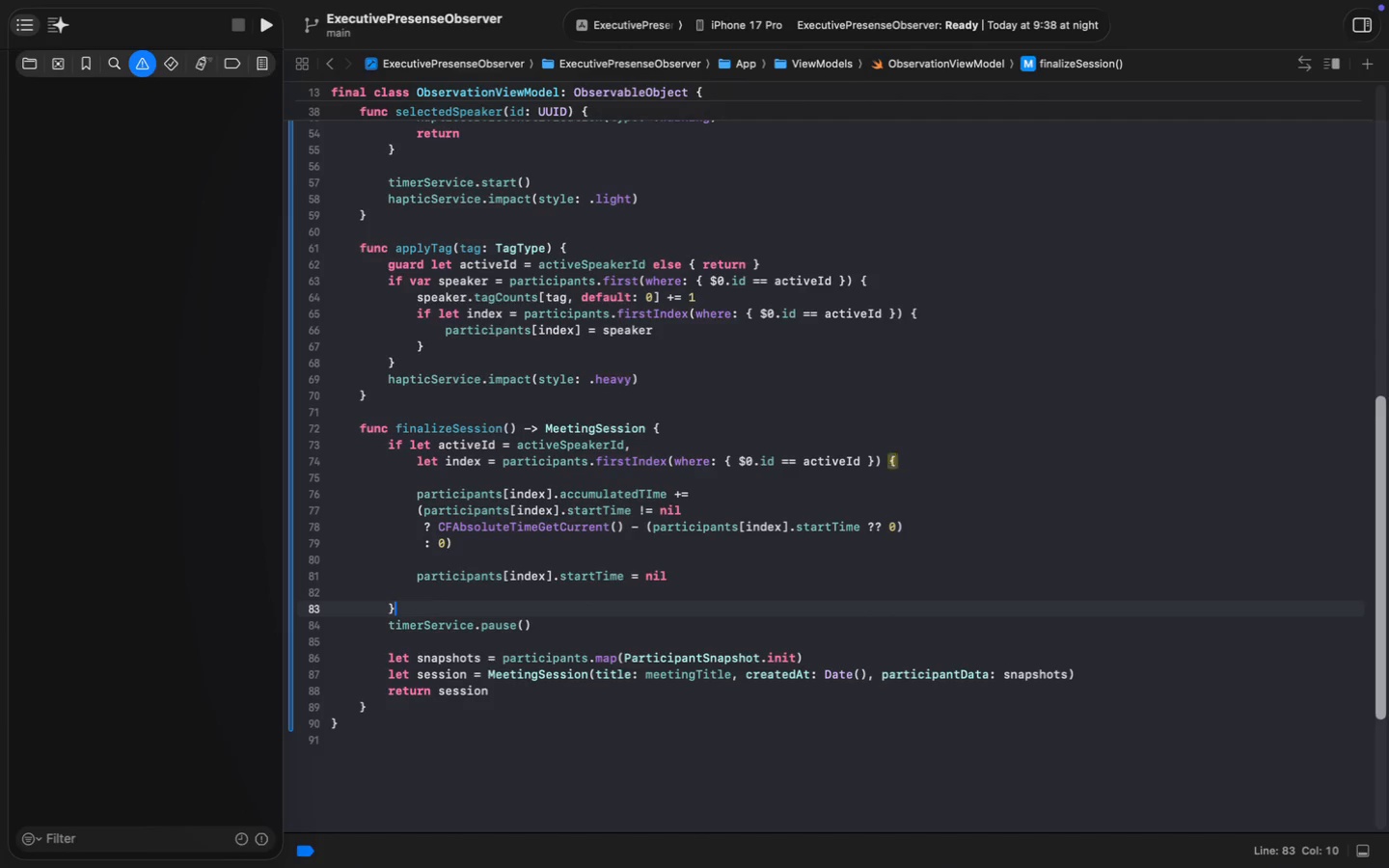 
key(Enter)
 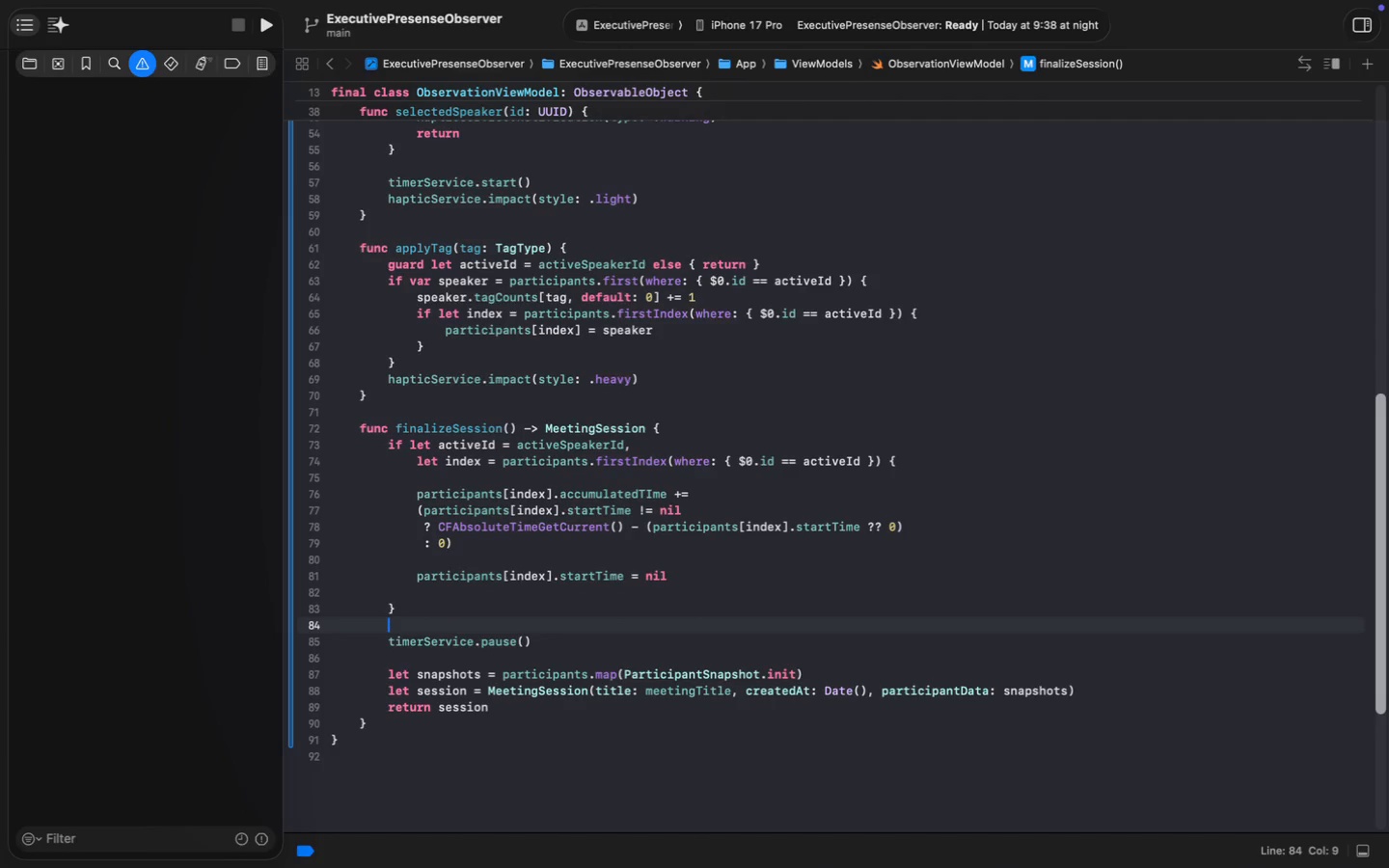 
key(Meta+S)
 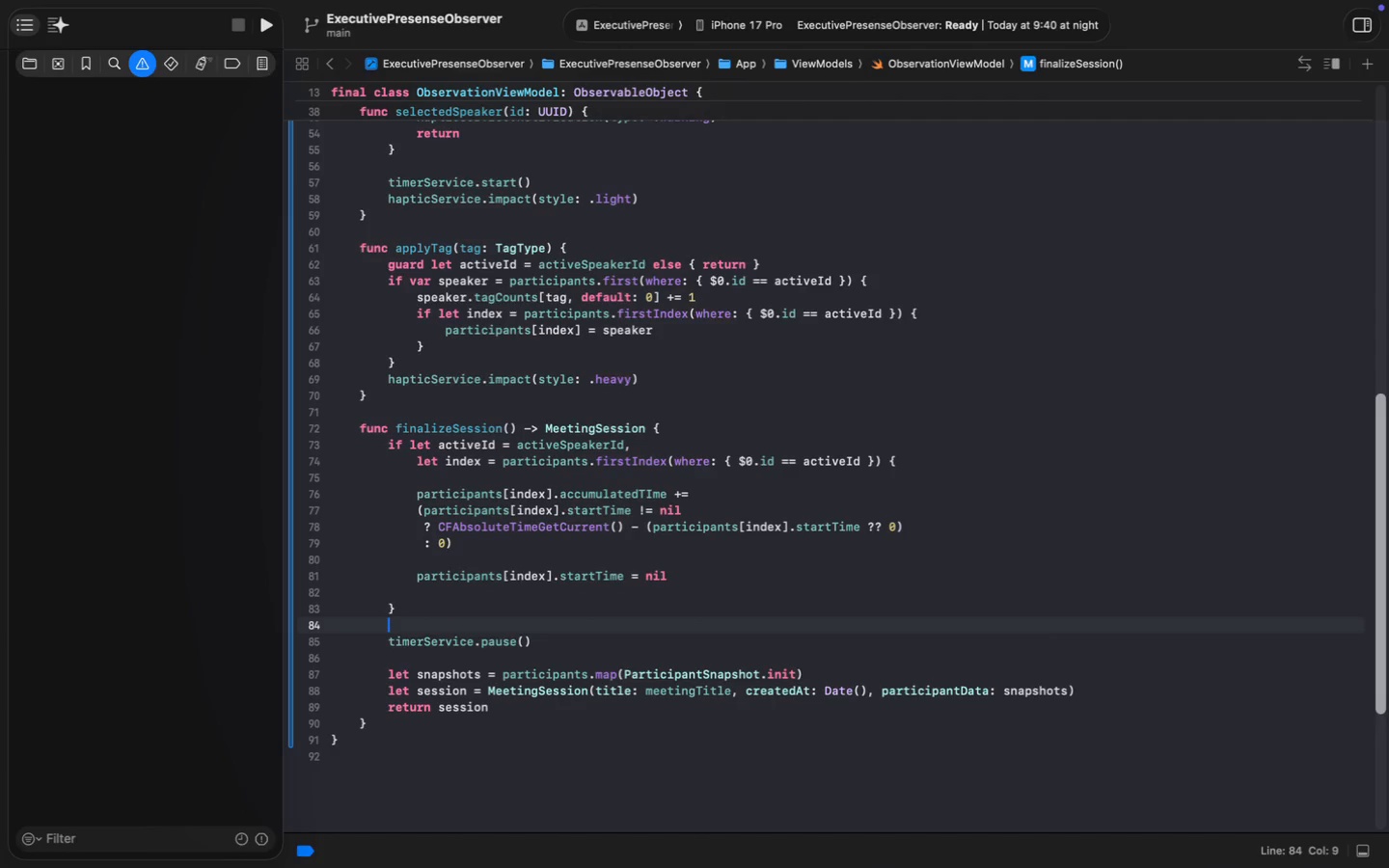 
key(Meta+S)
 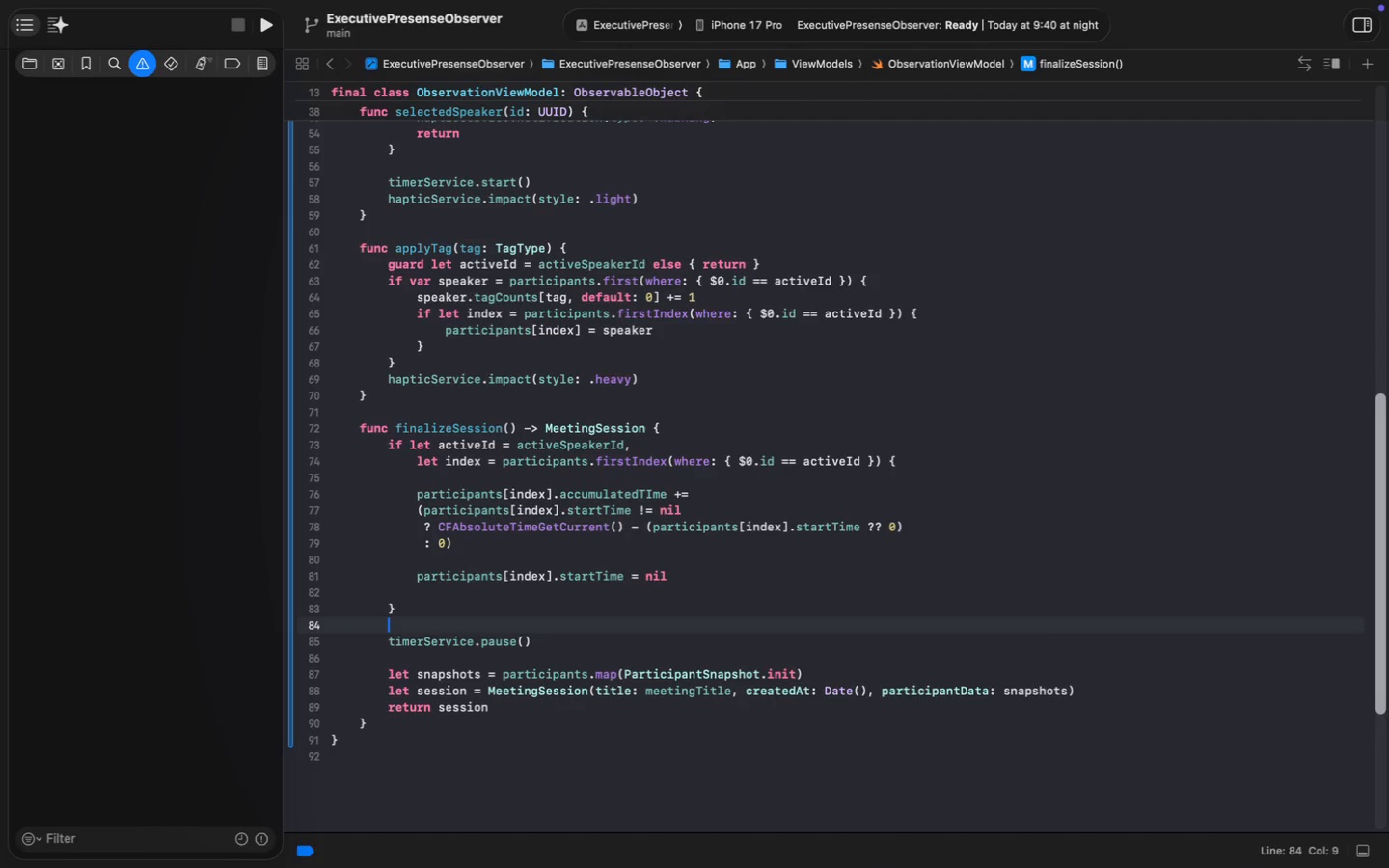 
key(Meta+S)
 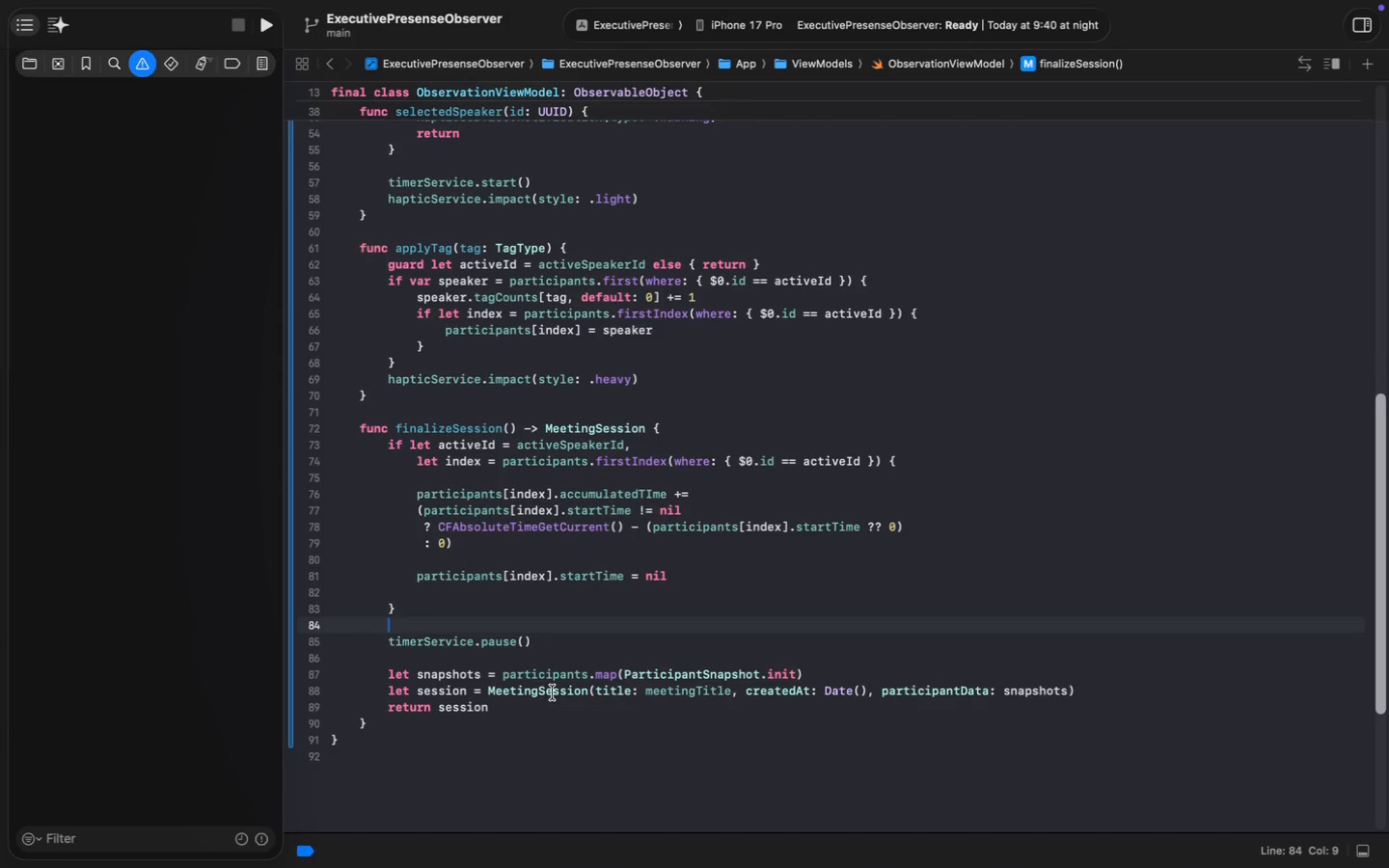 
wait(12.54)
 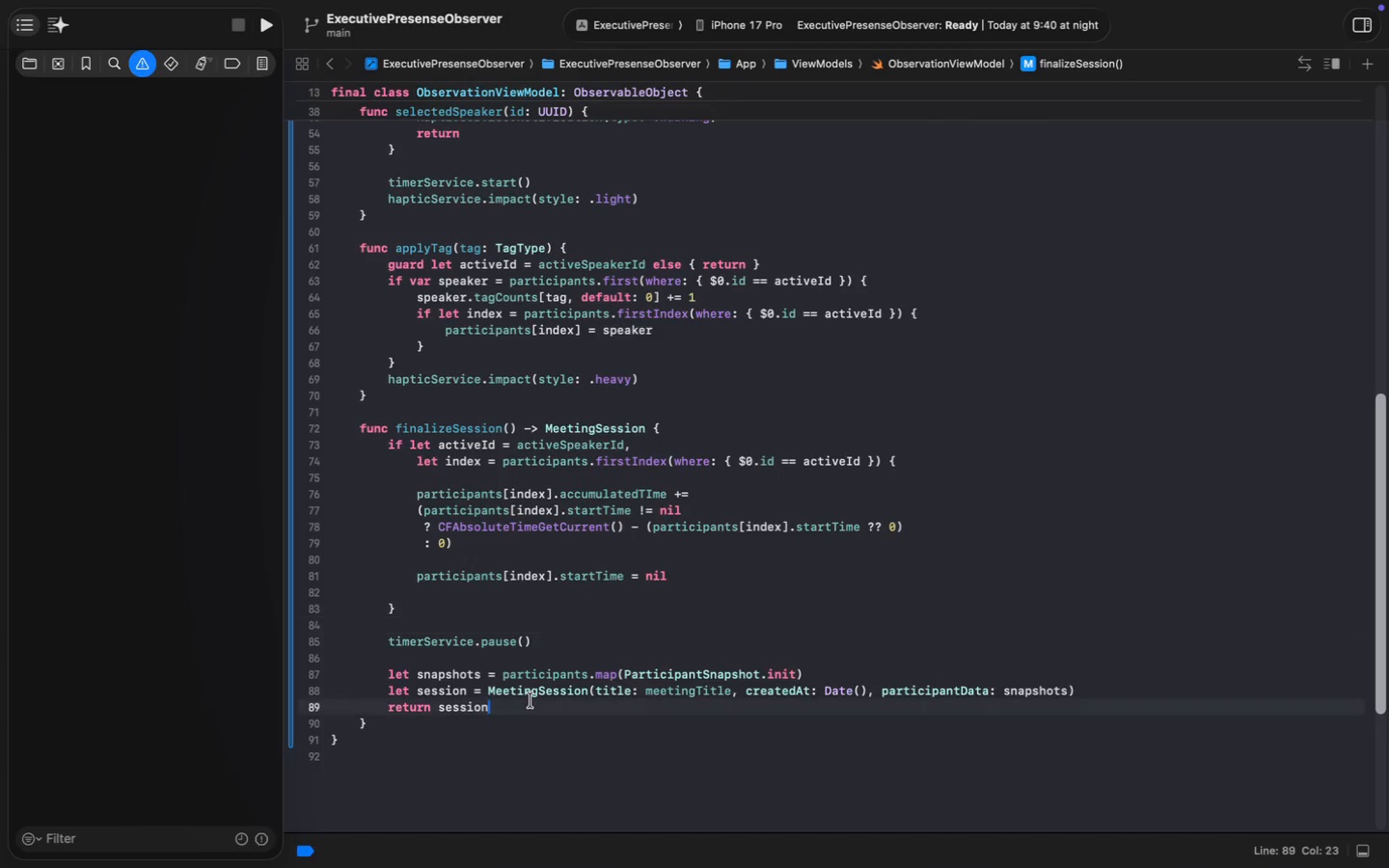 
left_click([531, 700])
 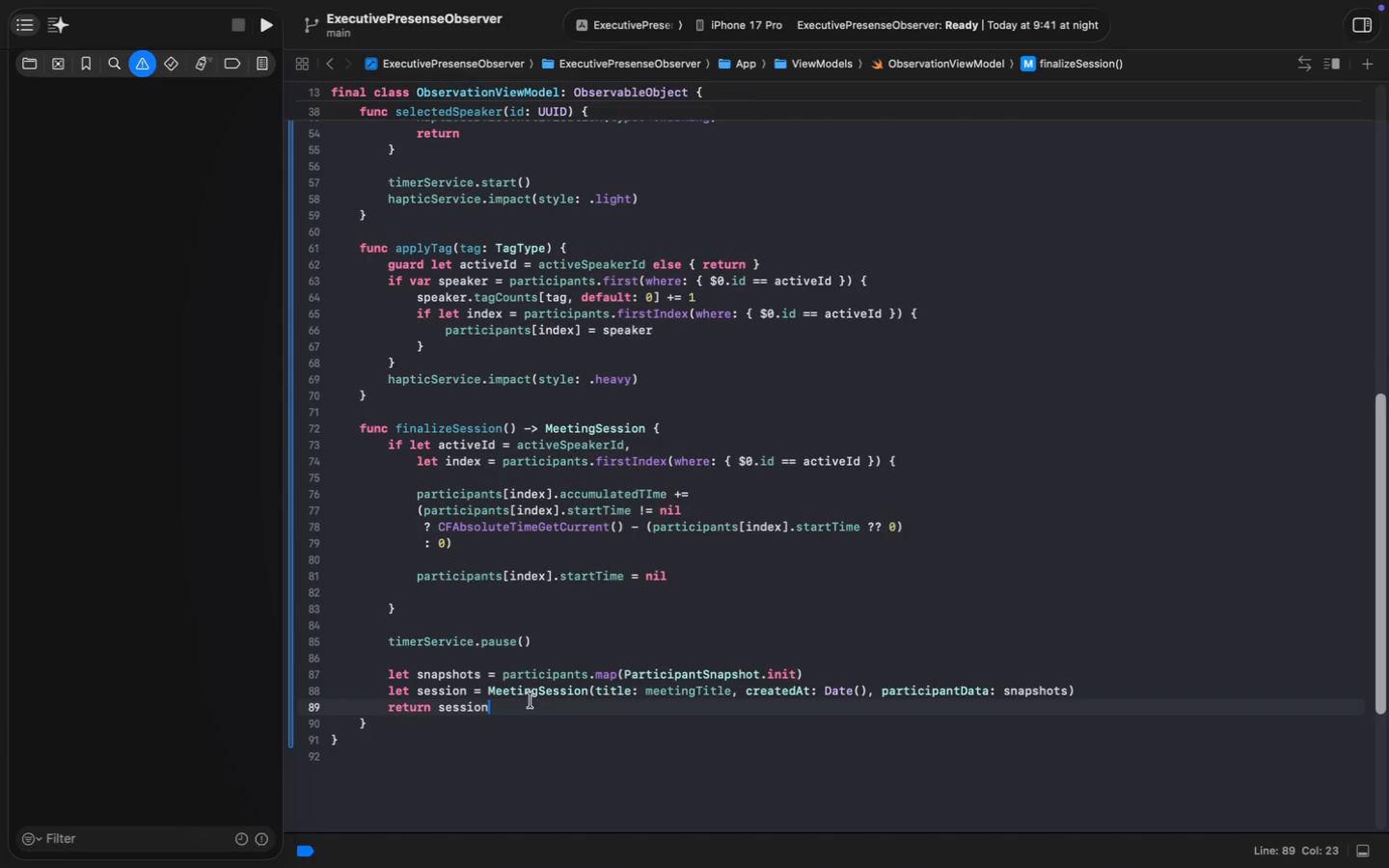 
key(Meta+S)
 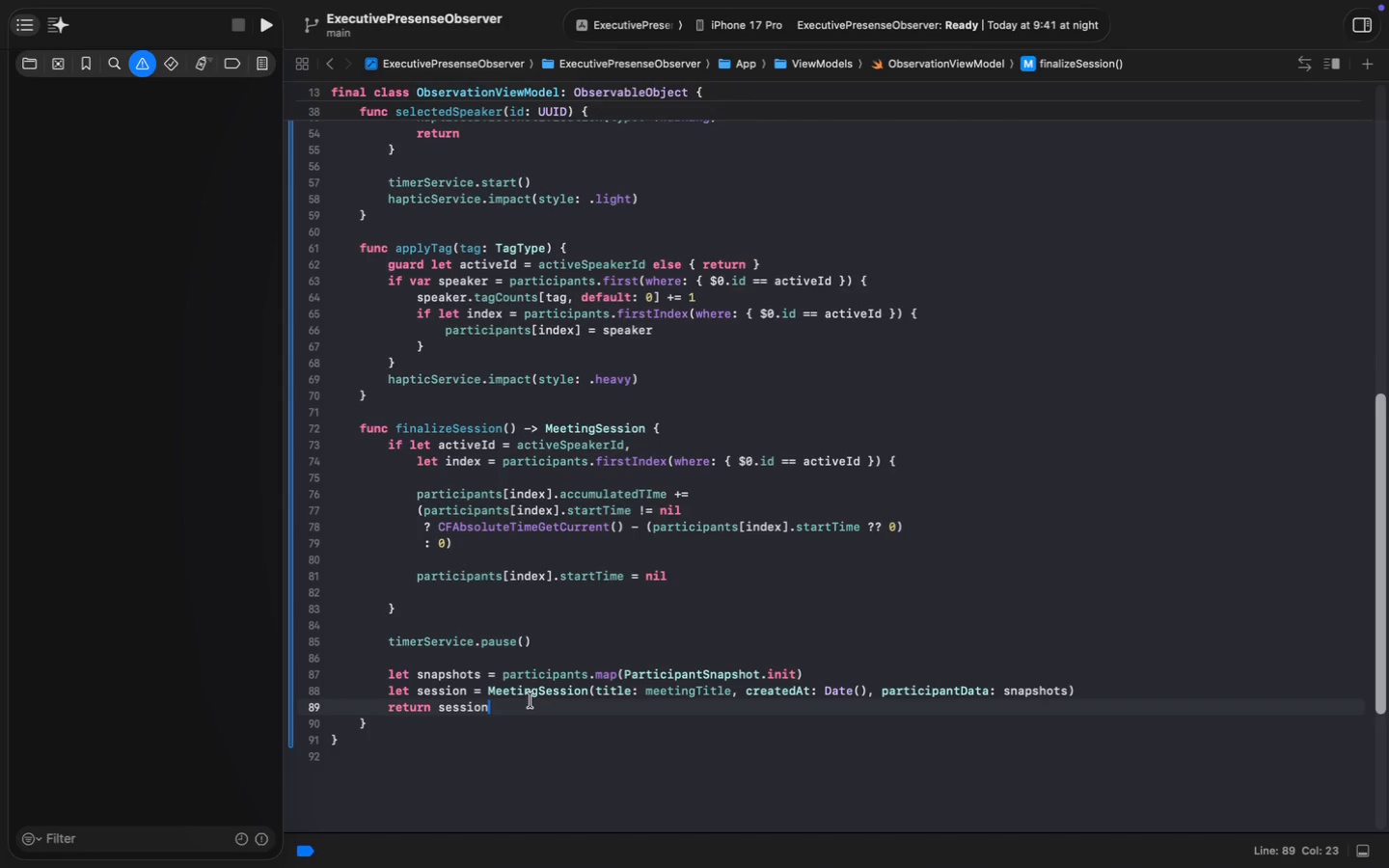 
key(Meta+S)
 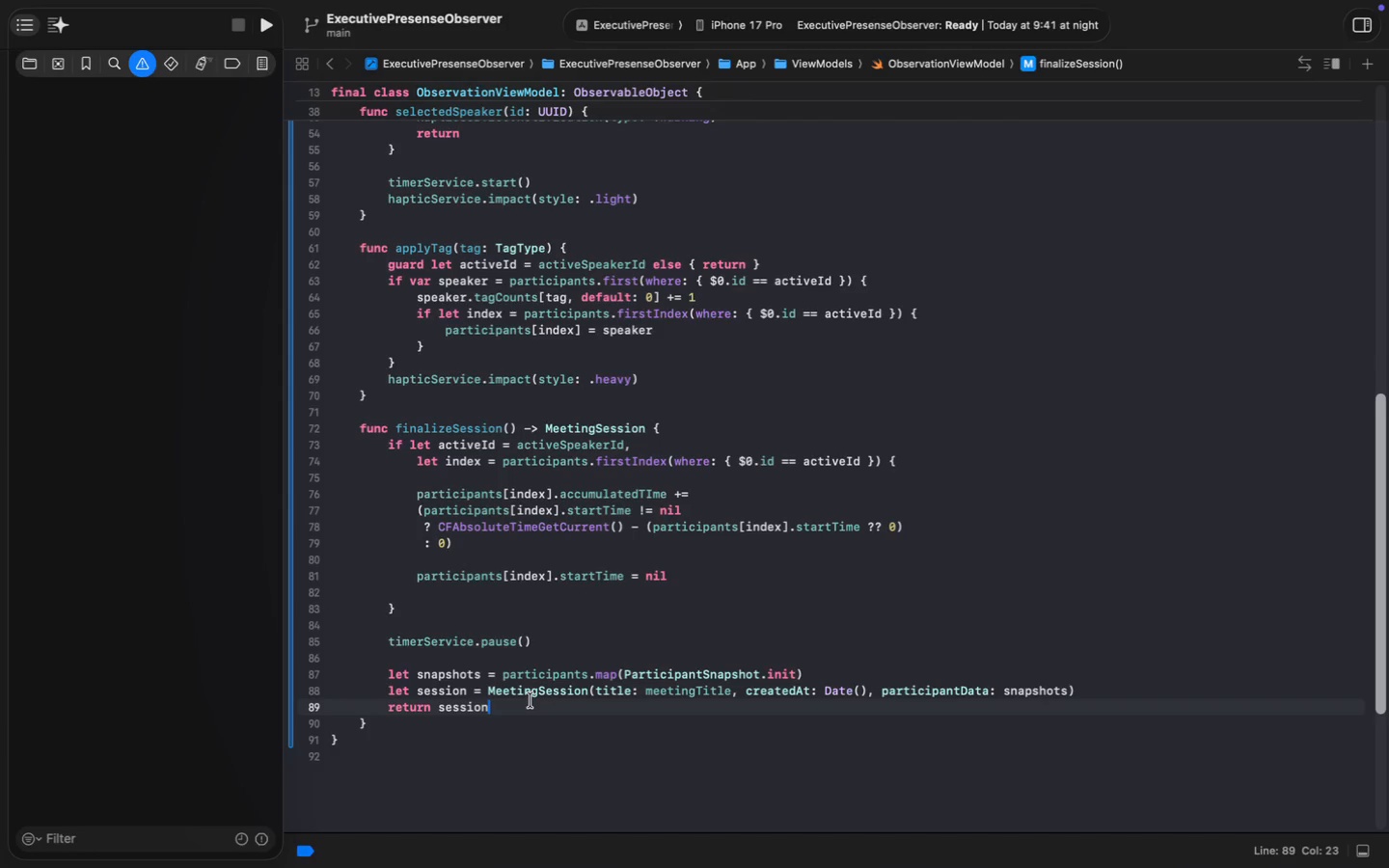 
key(Meta+S)
 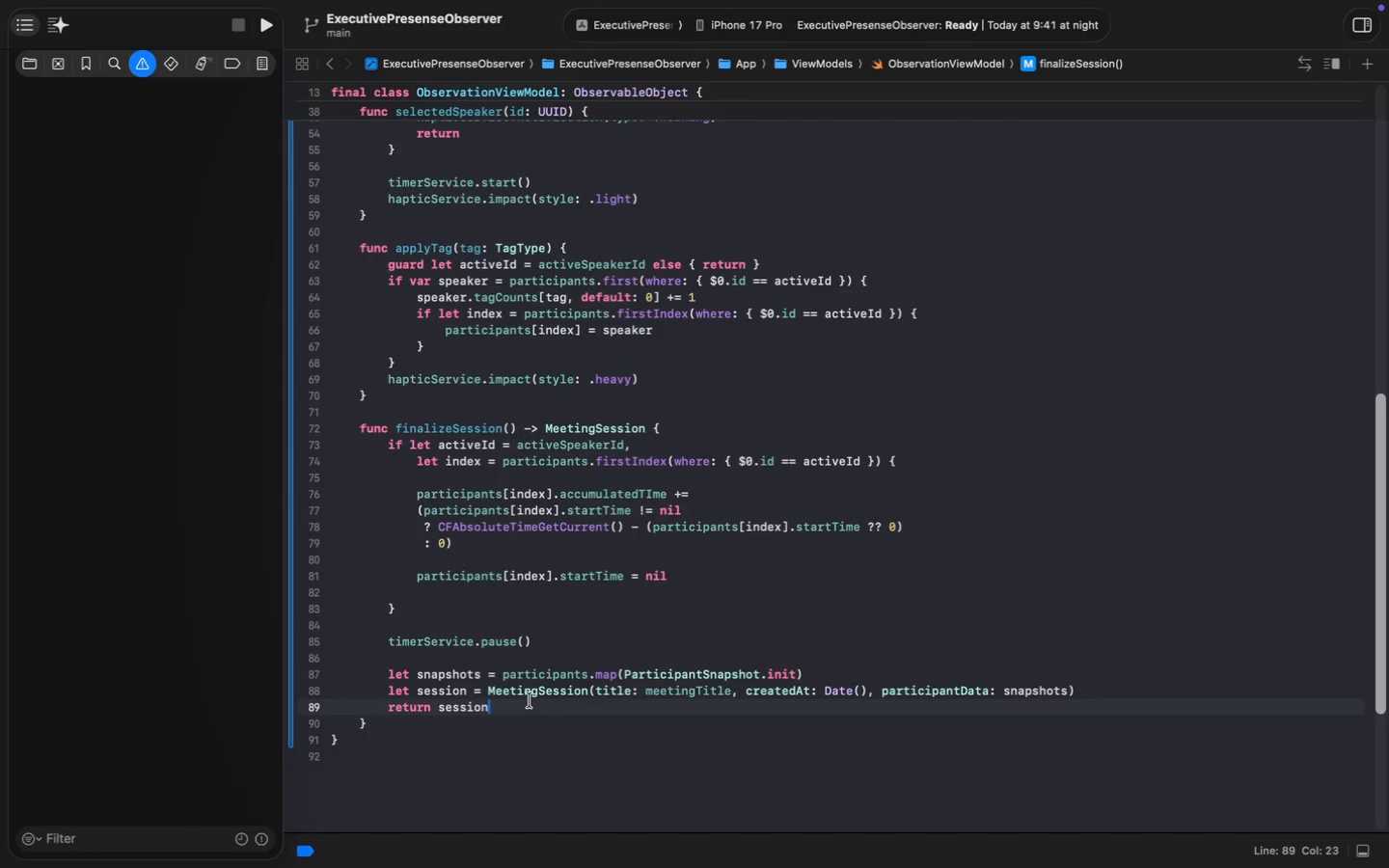 
wait(12.22)
 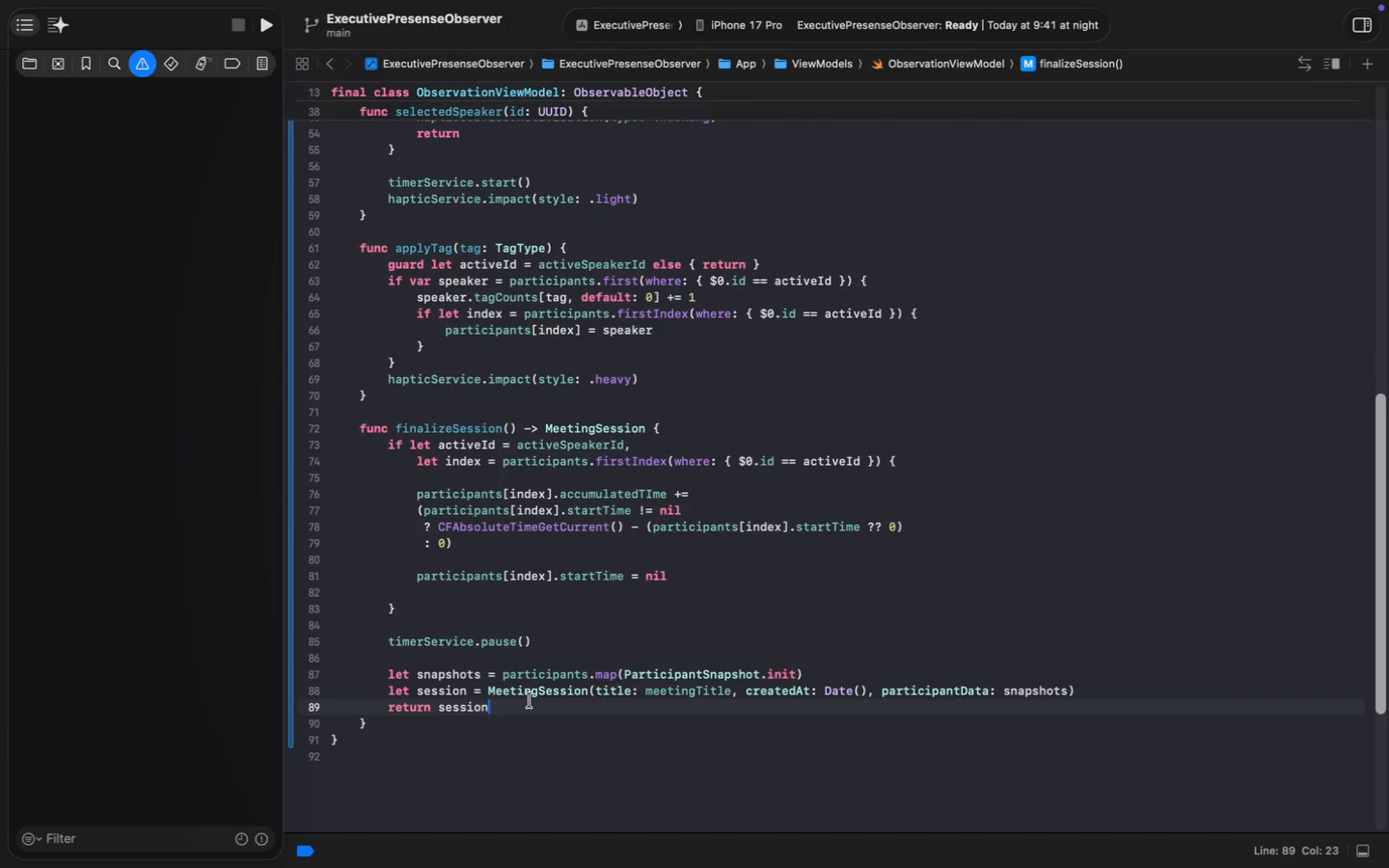 
left_click([31, 62])
 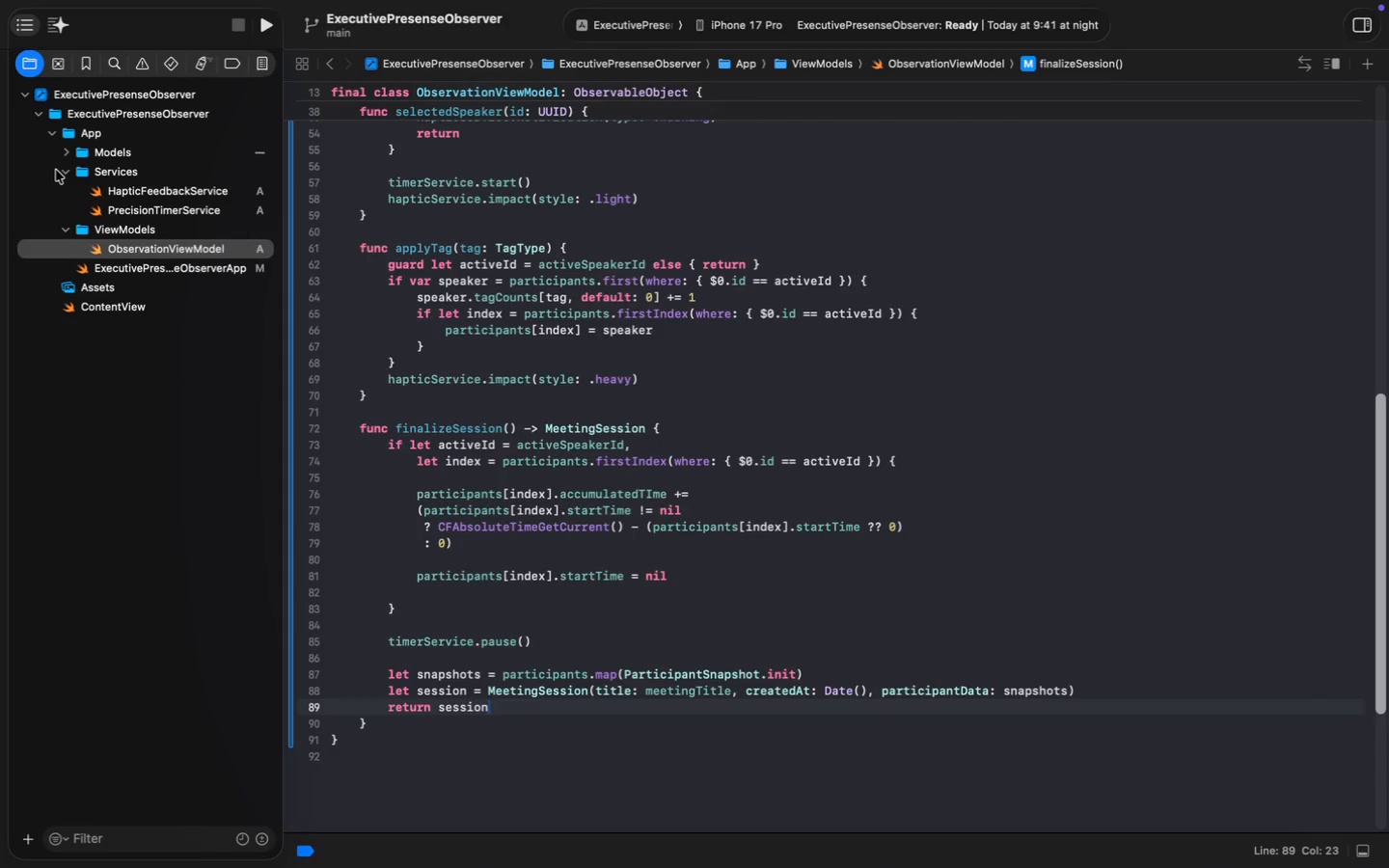 
left_click([64, 171])
 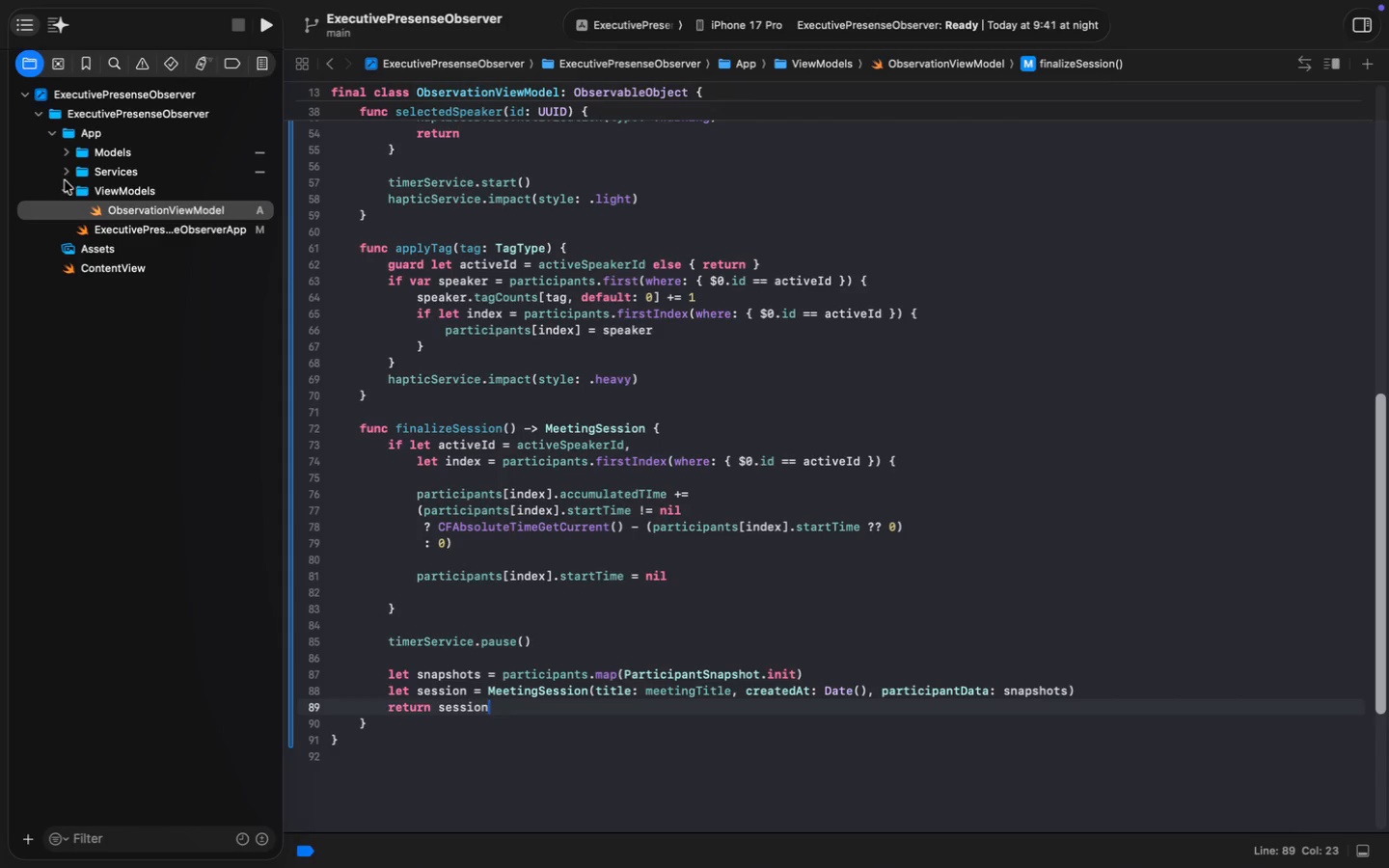 
left_click([65, 183])
 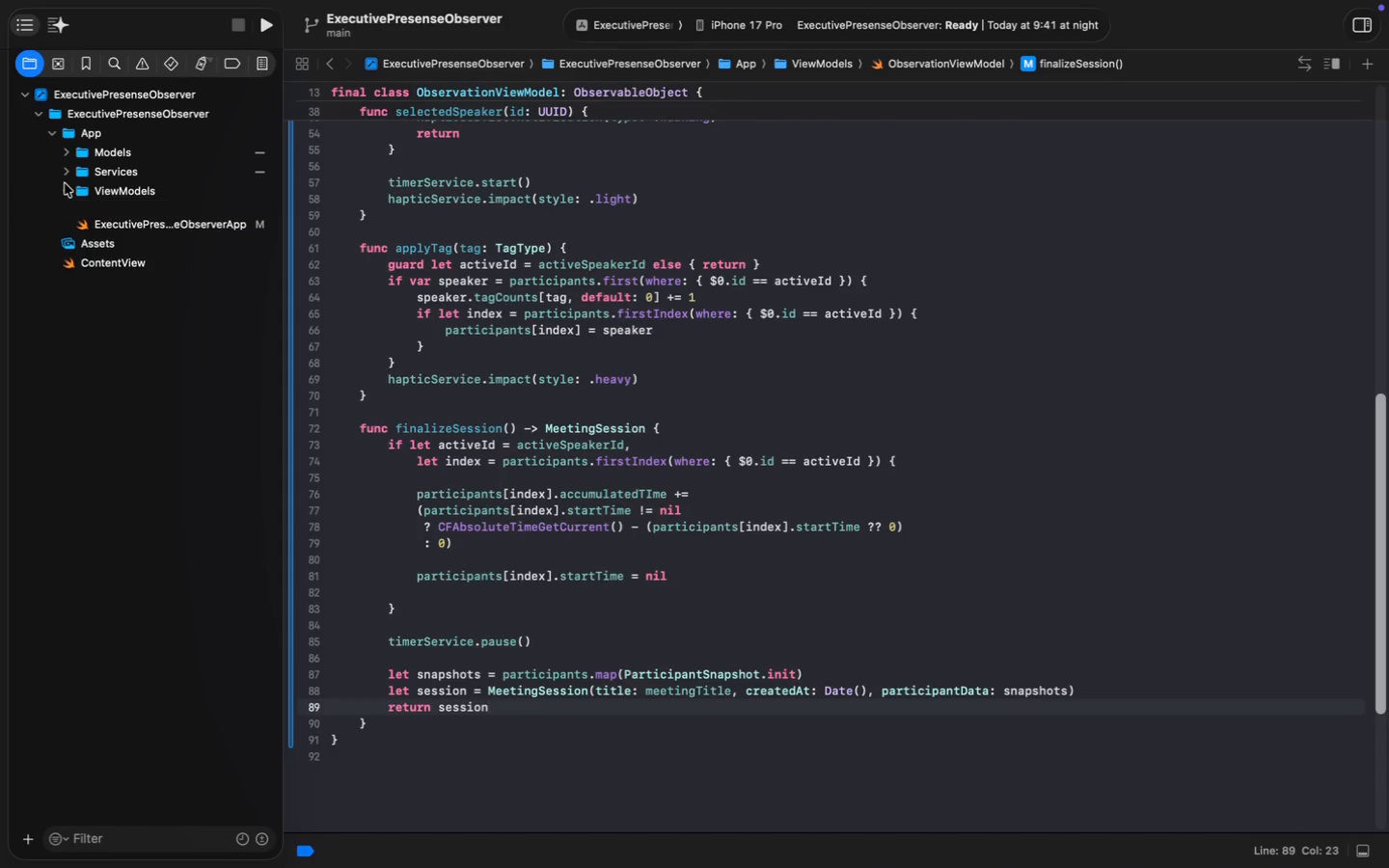 
left_click([93, 131])
 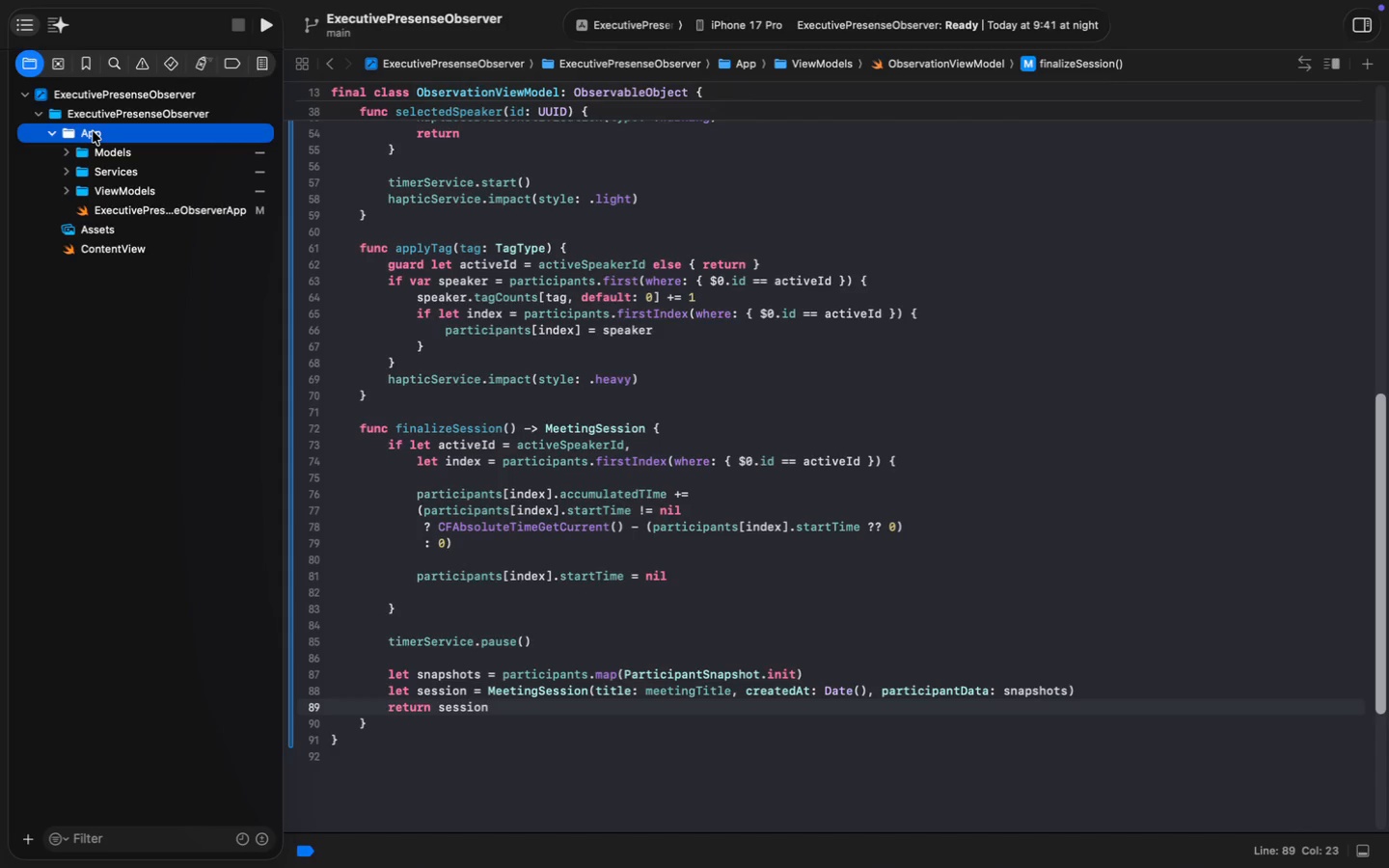 
key(Alt+Meta+N)
 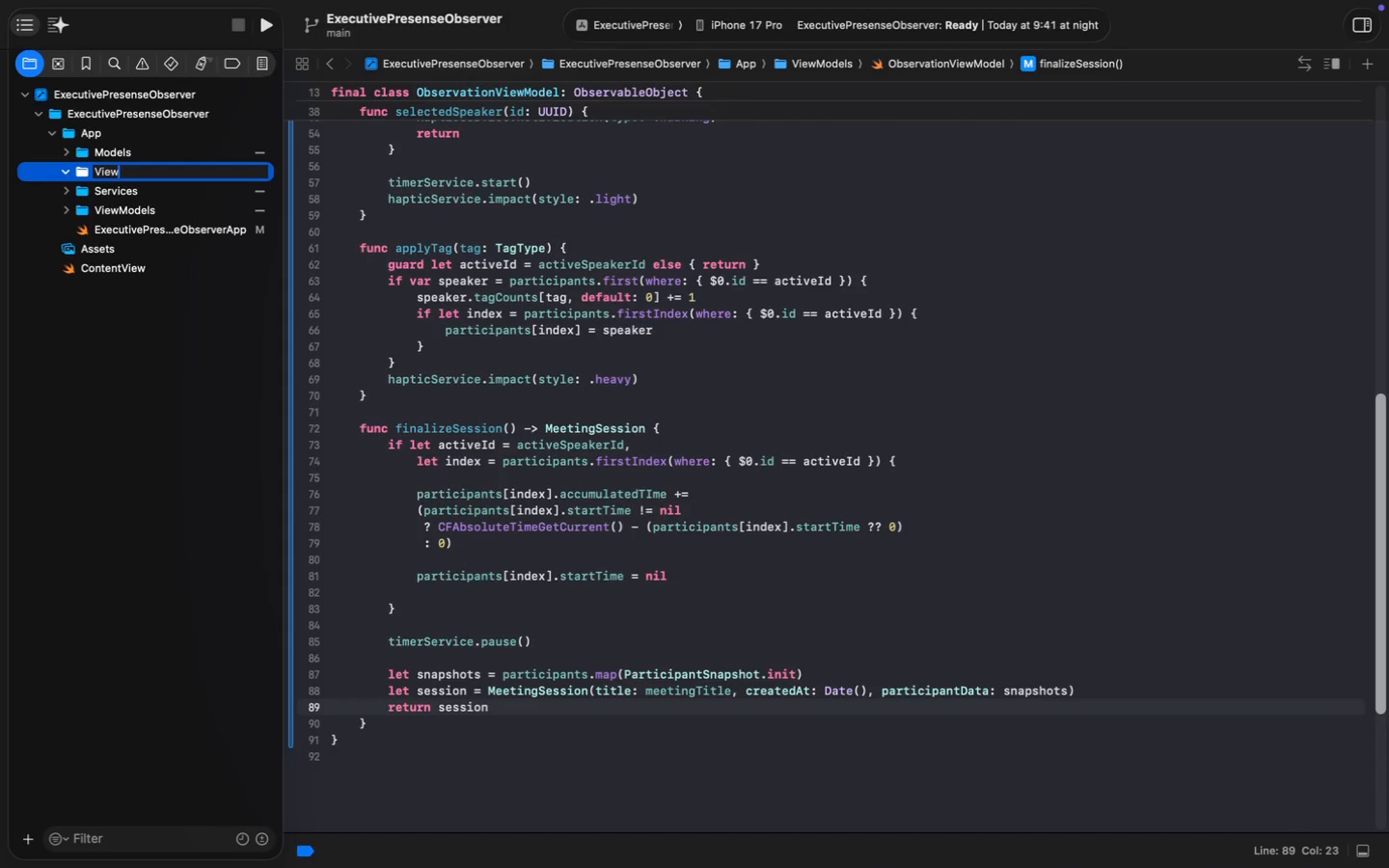 
type(Views)
 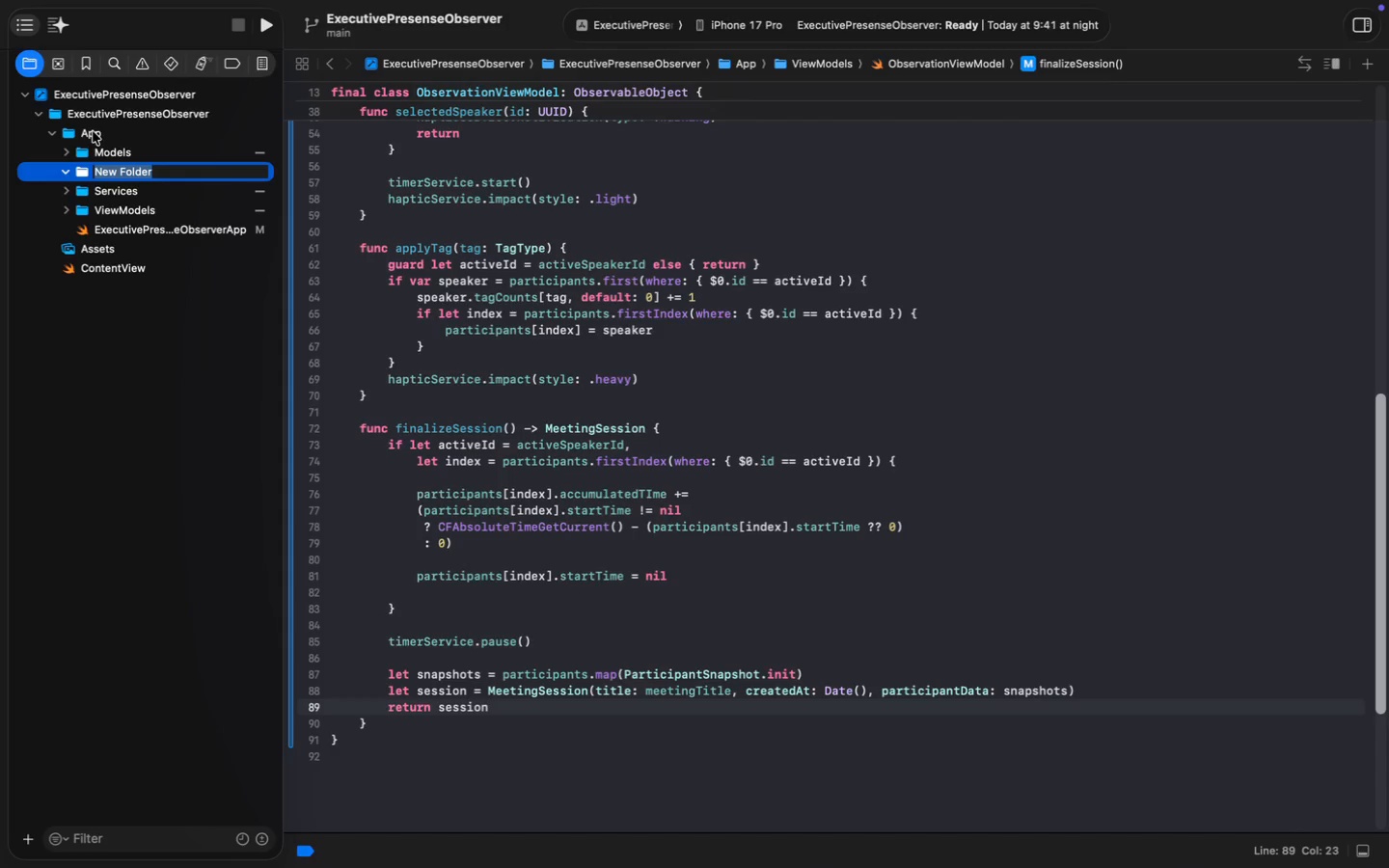 
key(Enter)
 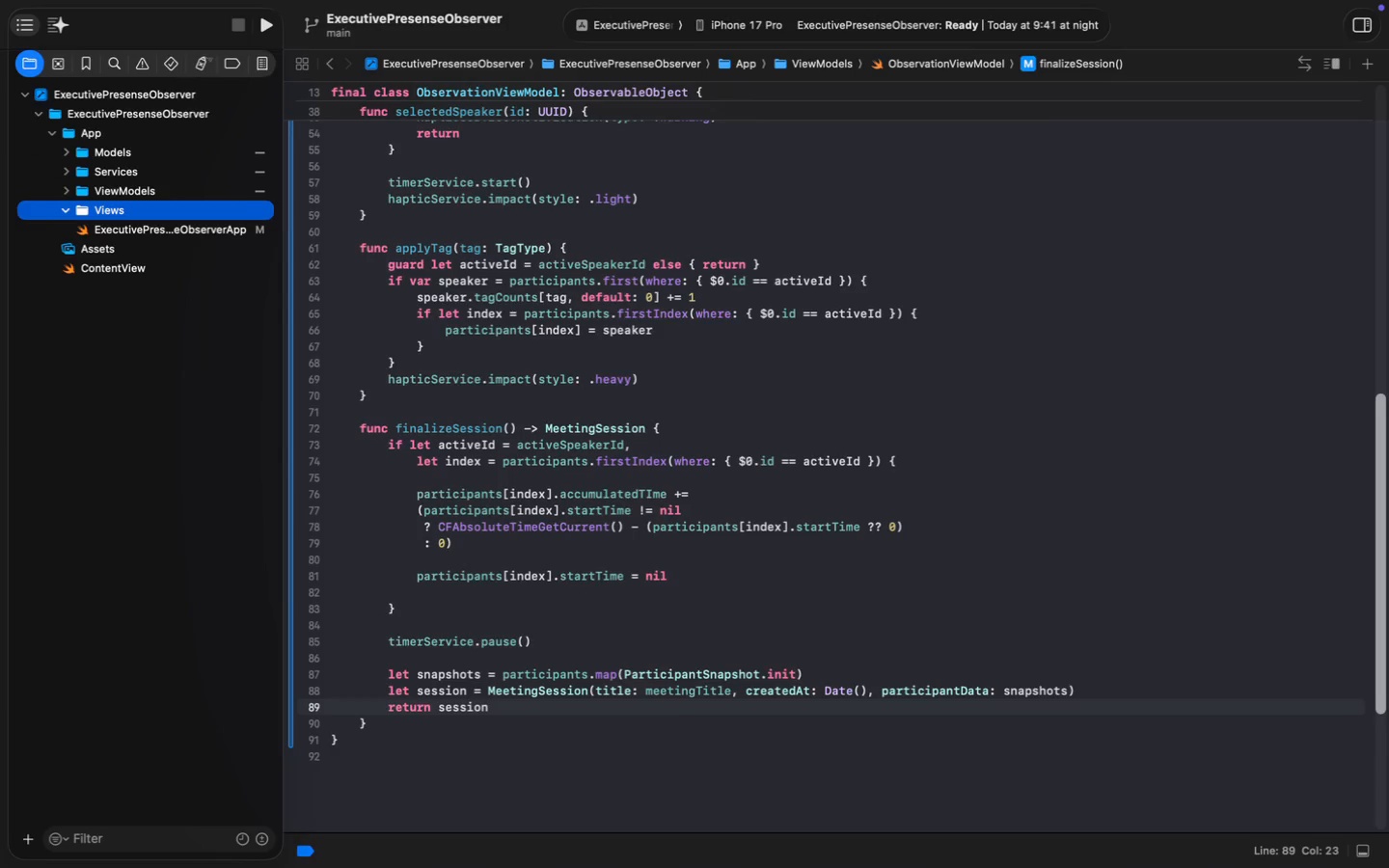 
key(Meta+CommandLeft)
 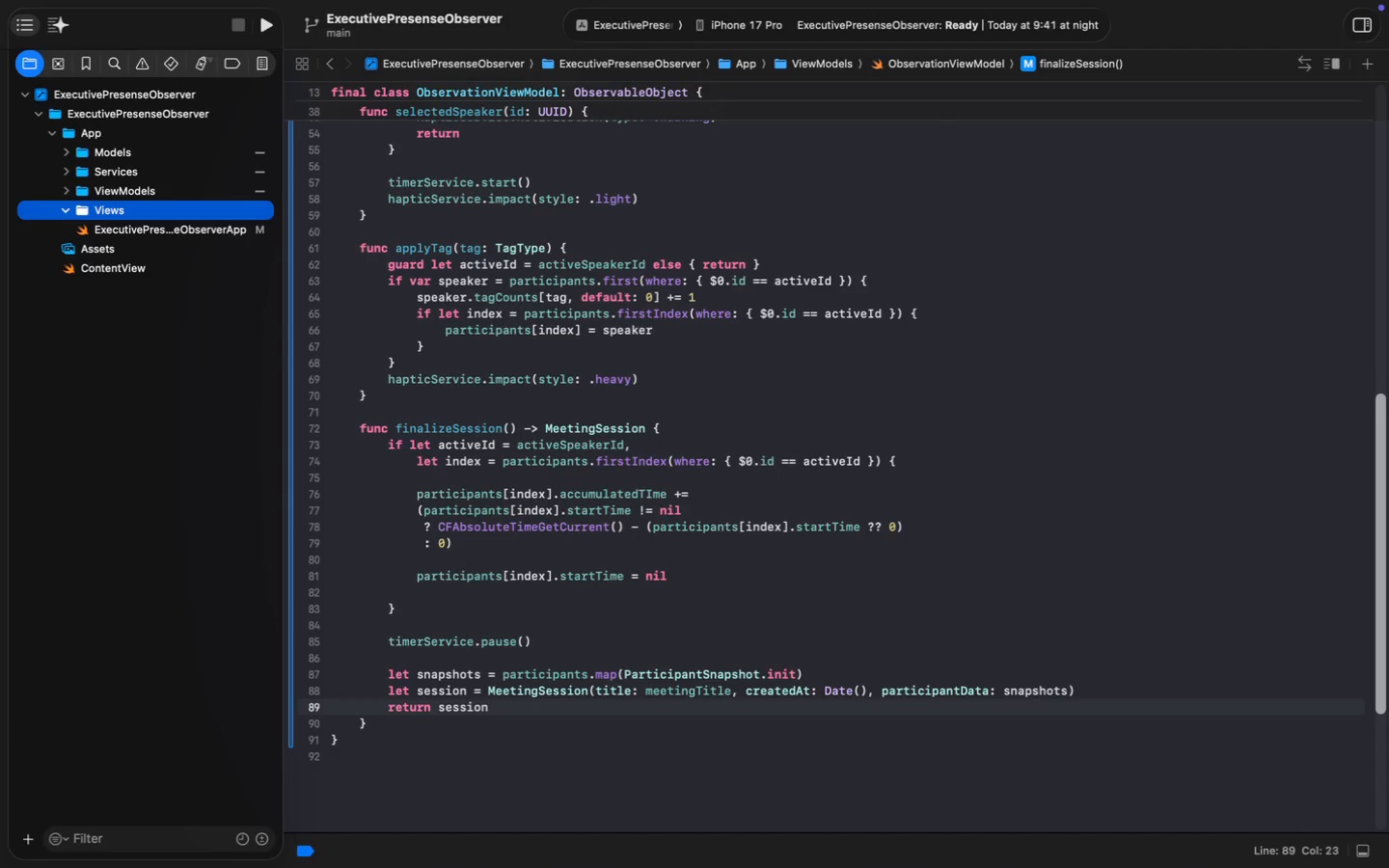 
key(Meta+N)
 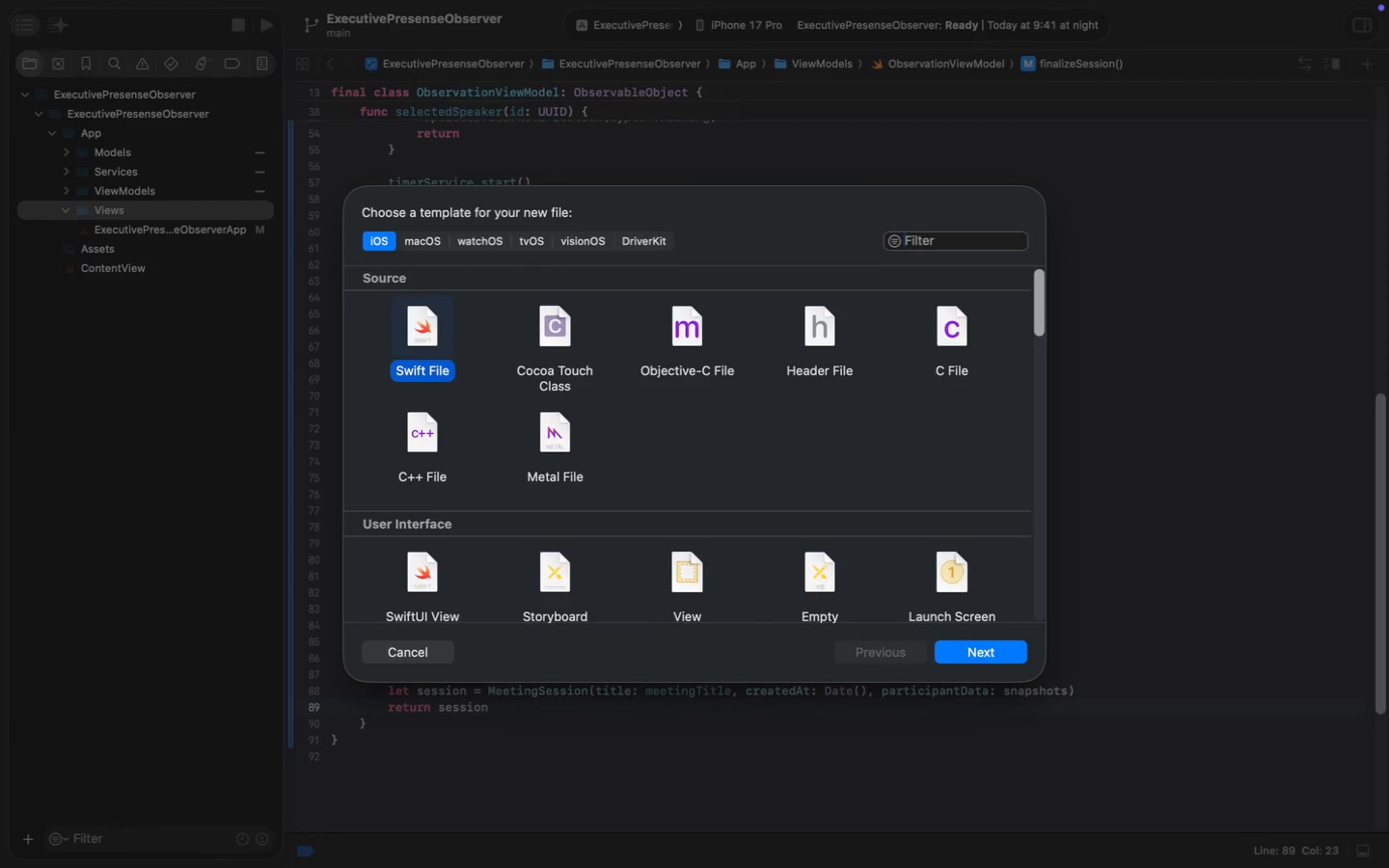 
key(Enter)
 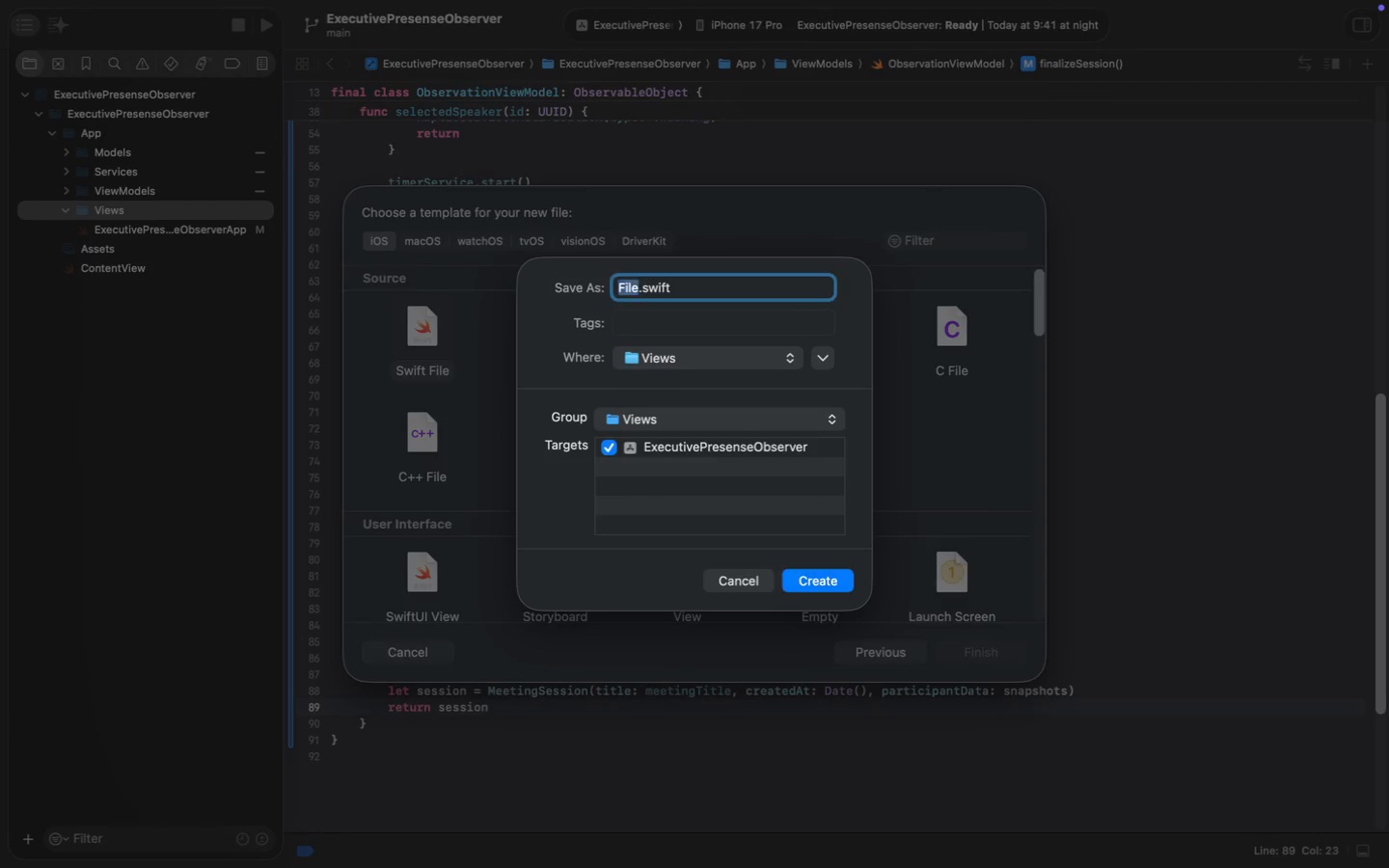 
type(Sesio)
key(Backspace)
key(Backspace)
type(sionSeti)
key(Backspace)
type(upView)
 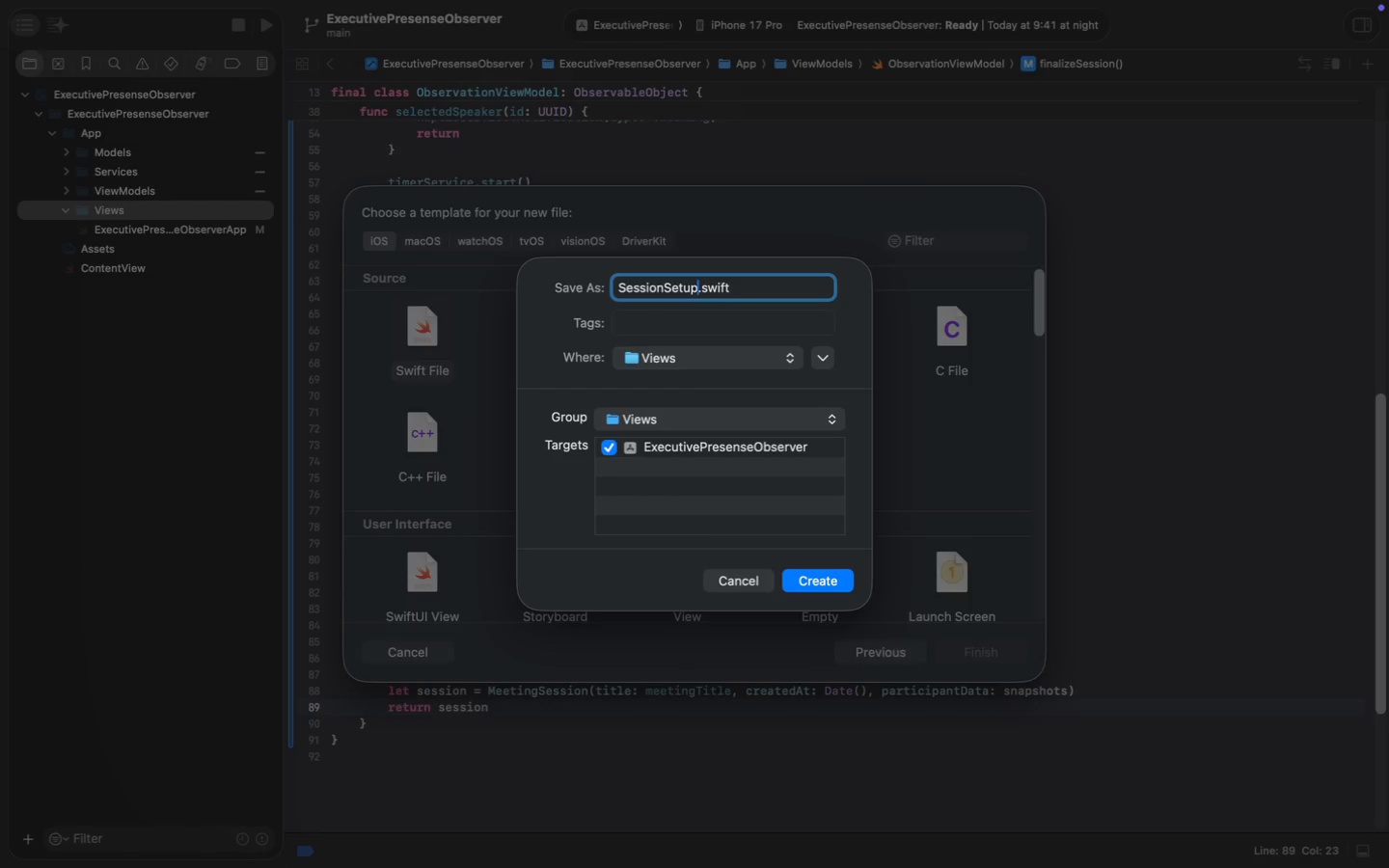 
key(Enter)
 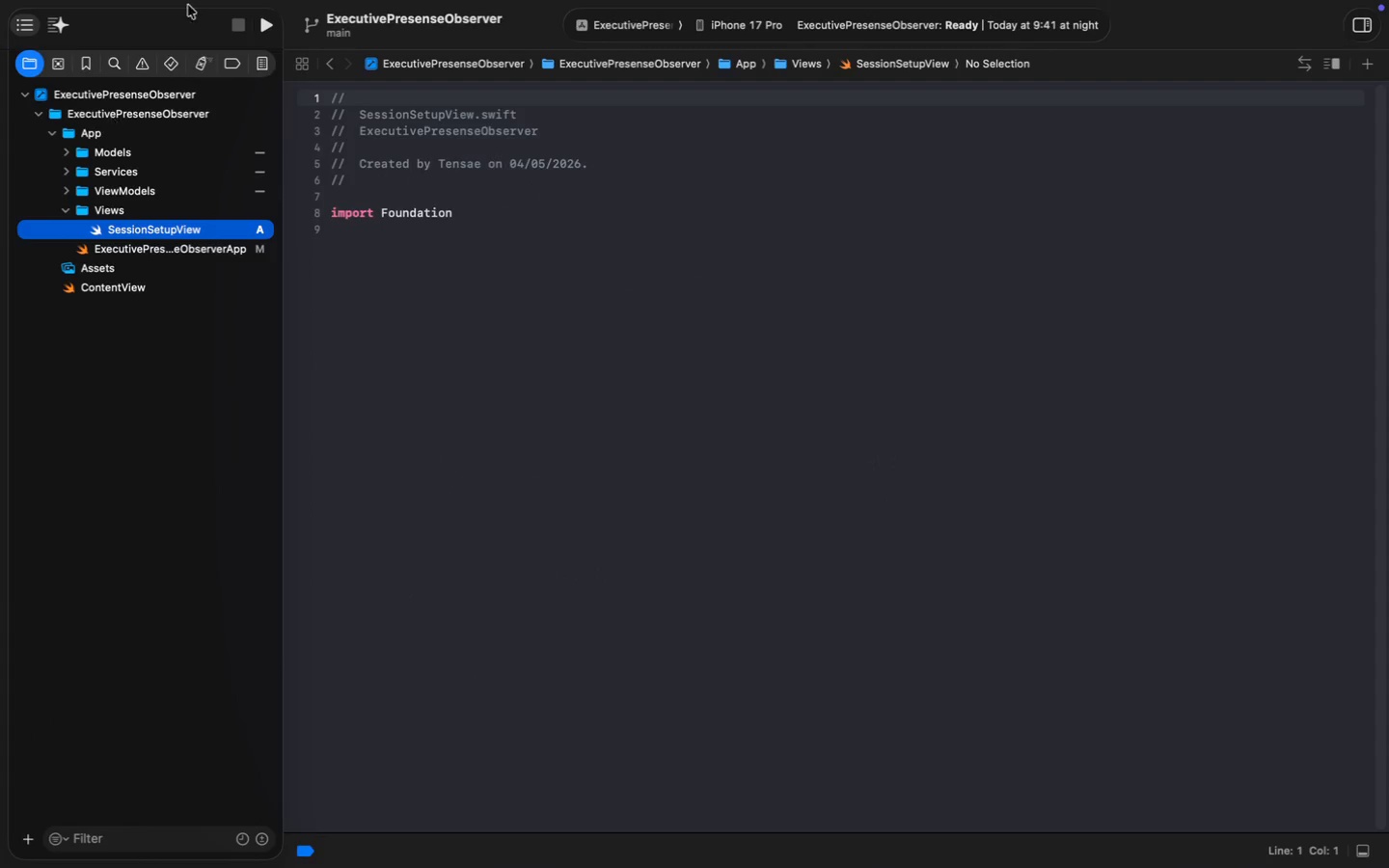 
double_click([405, 221])
 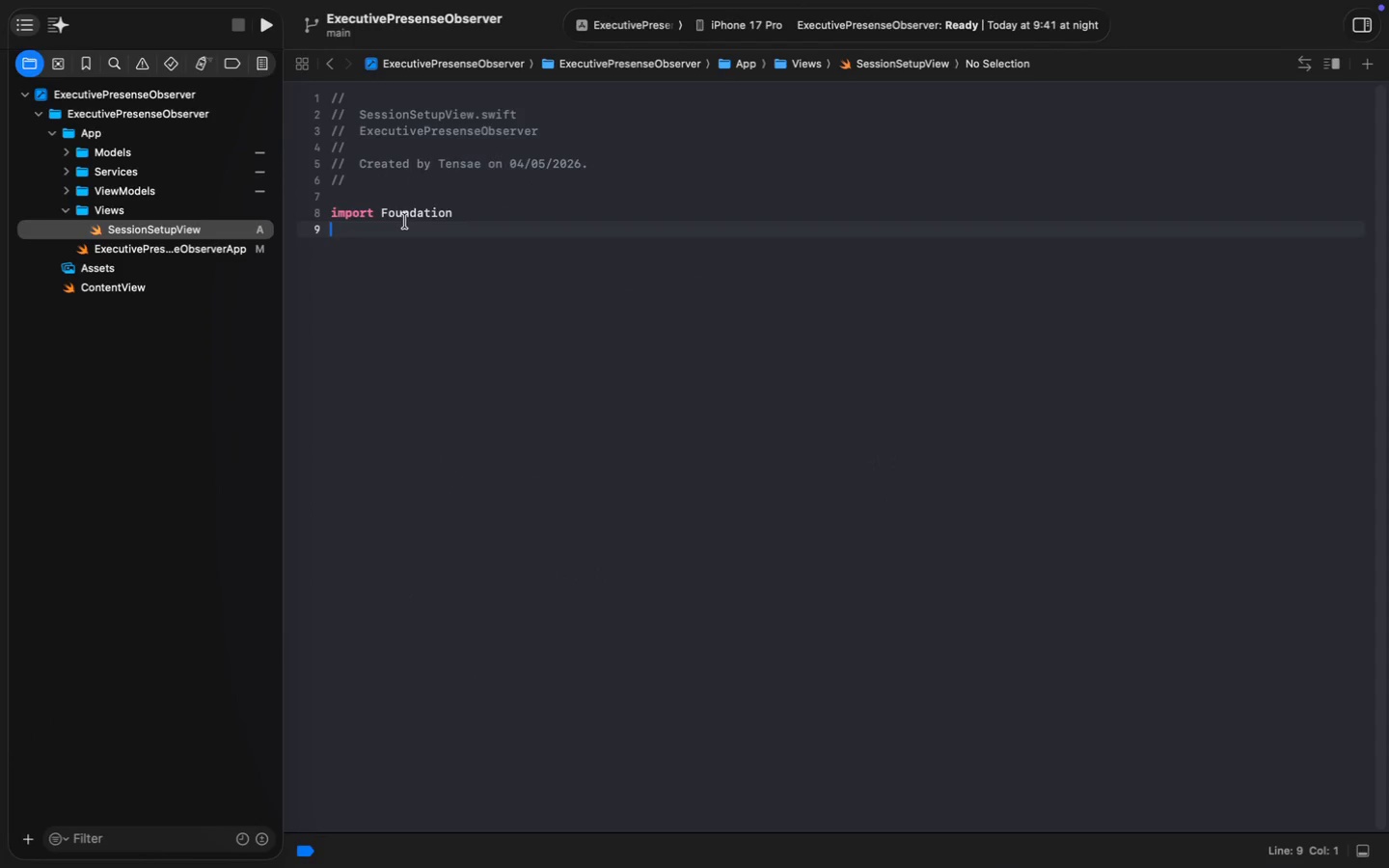 
double_click([407, 211])
 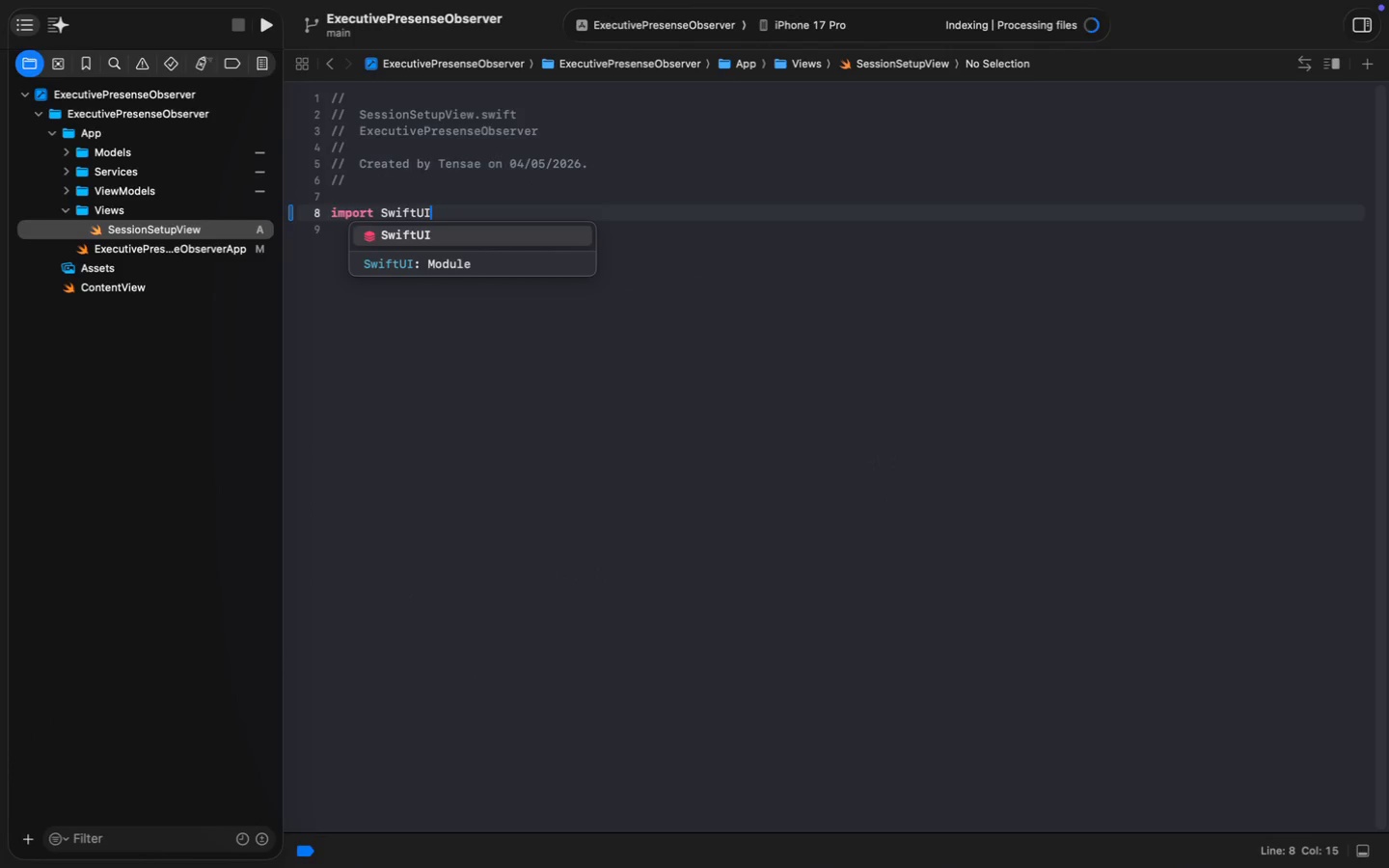 
type(SwiftUI)
 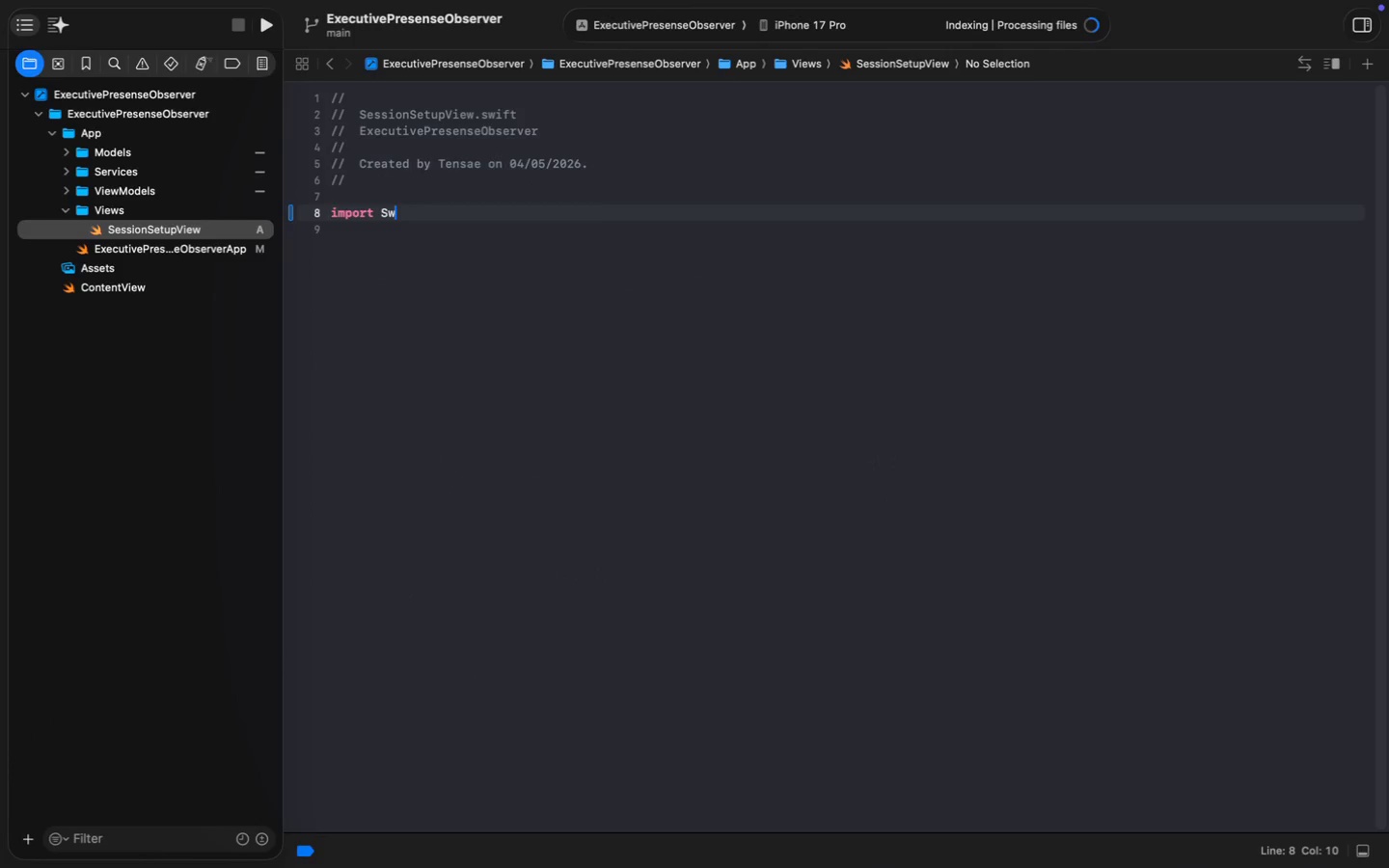 
key(Enter)
 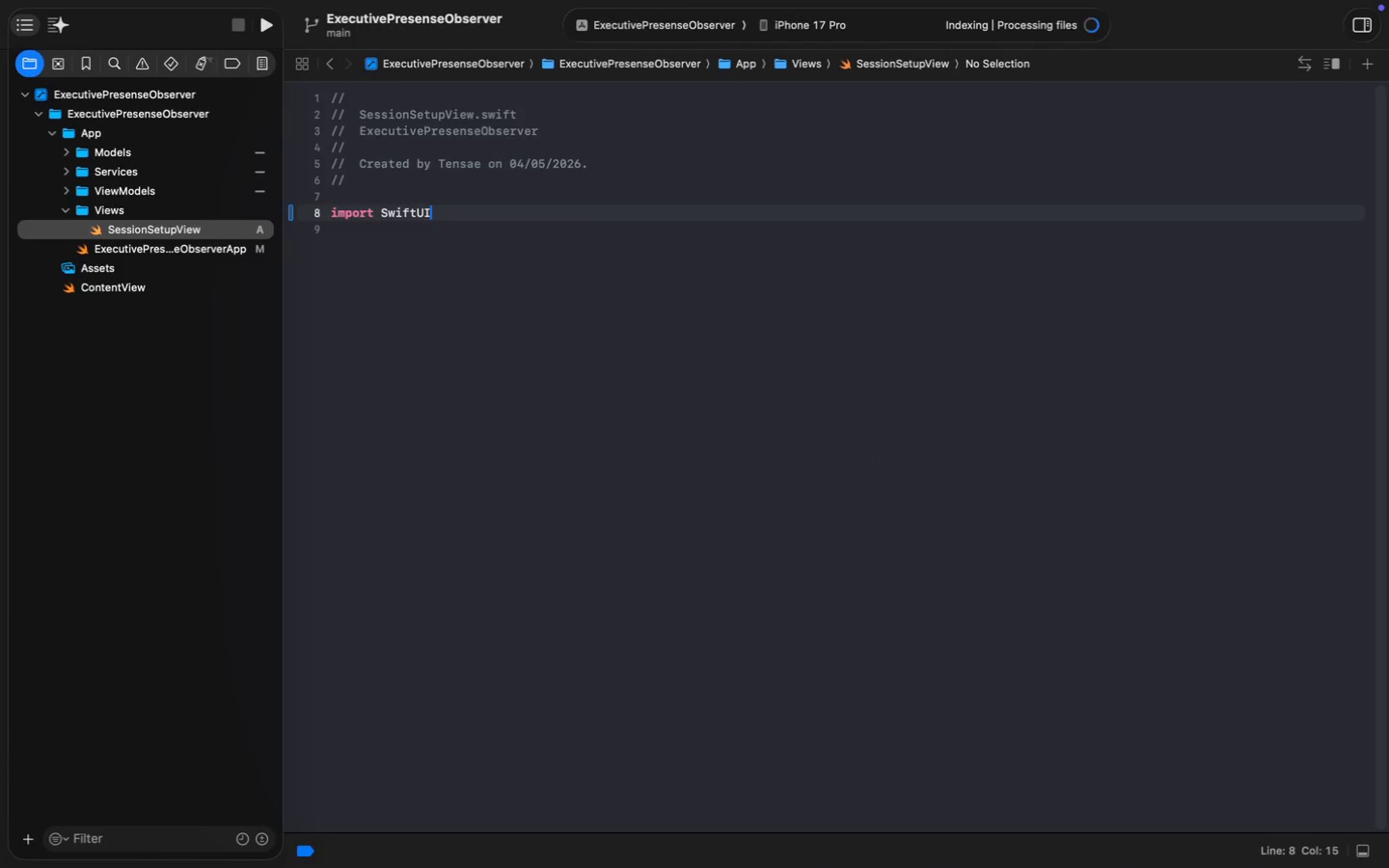 
key(Enter)
 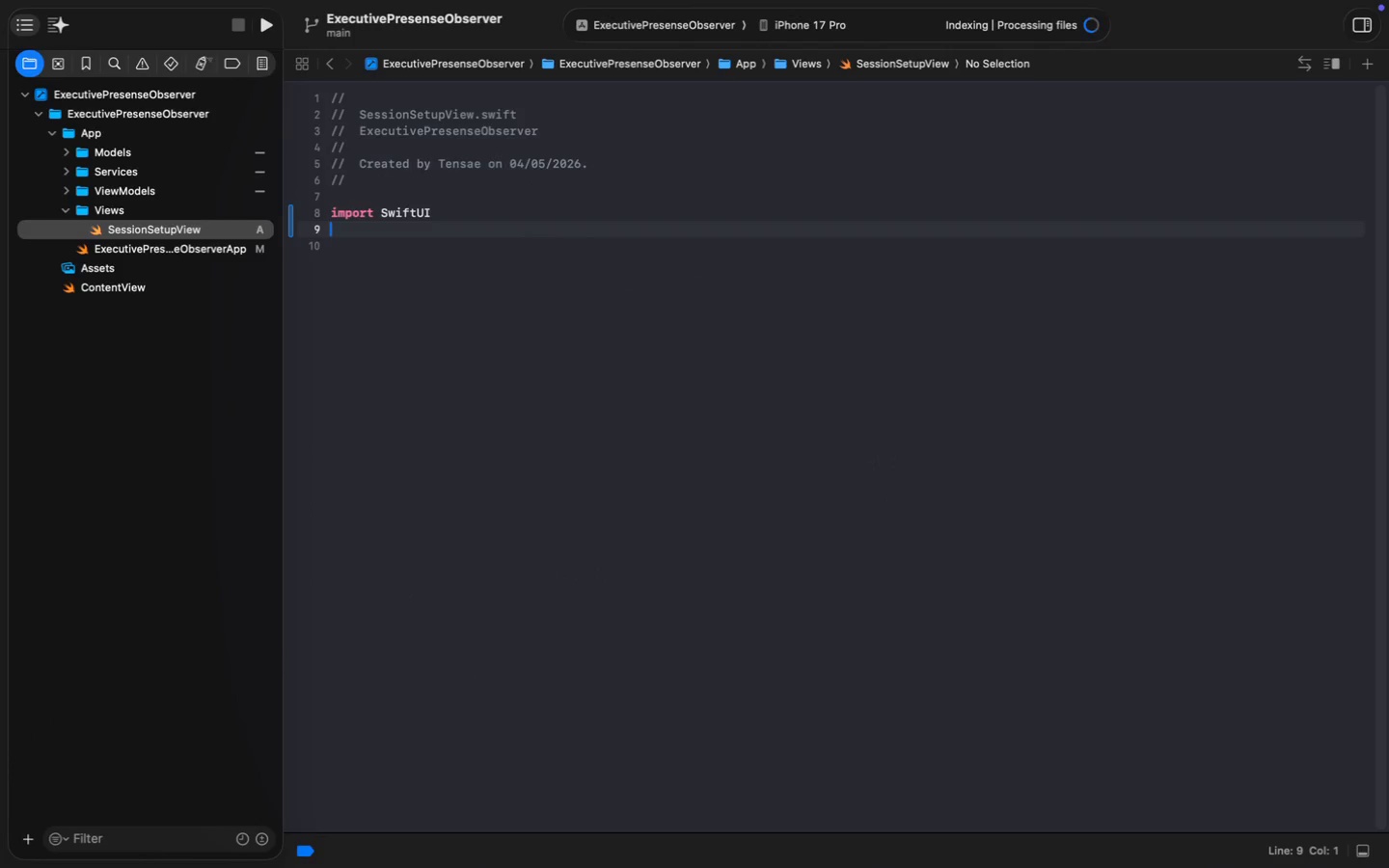 
key(Enter)
 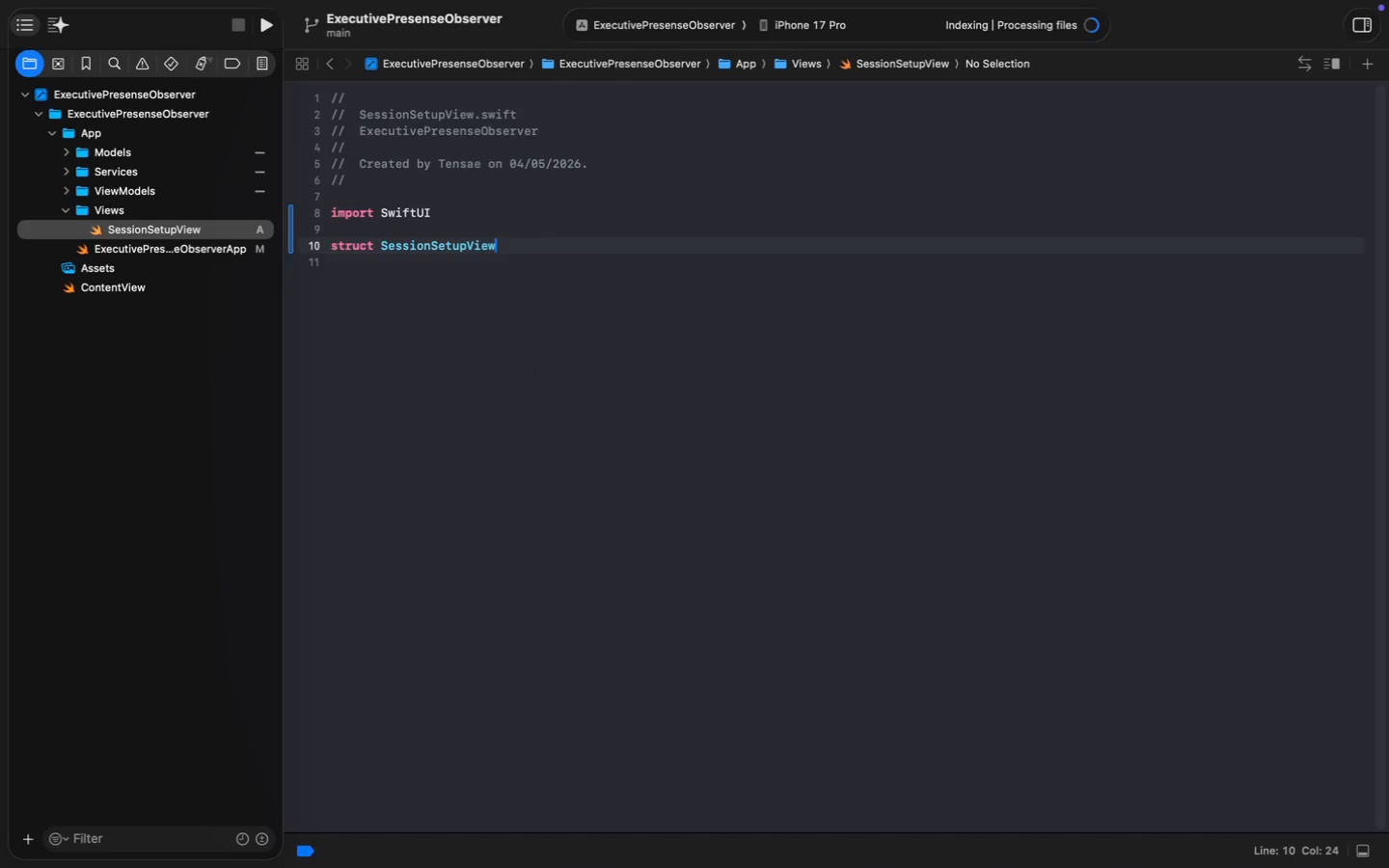 
type(struct sessi)
key(Tab)
type(: )
key(Tab)
key(Tab)
 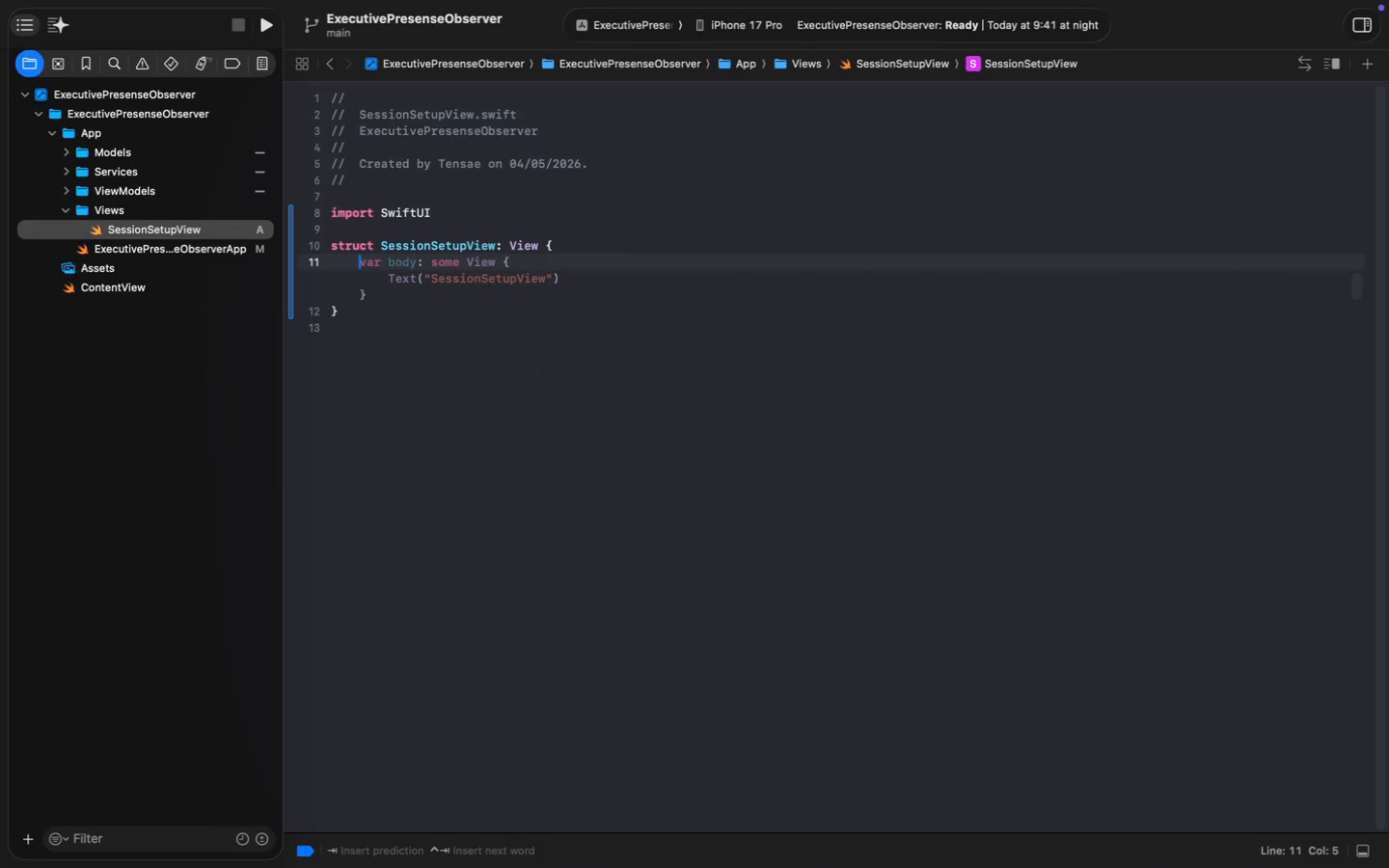 
key(ArrowUp)
 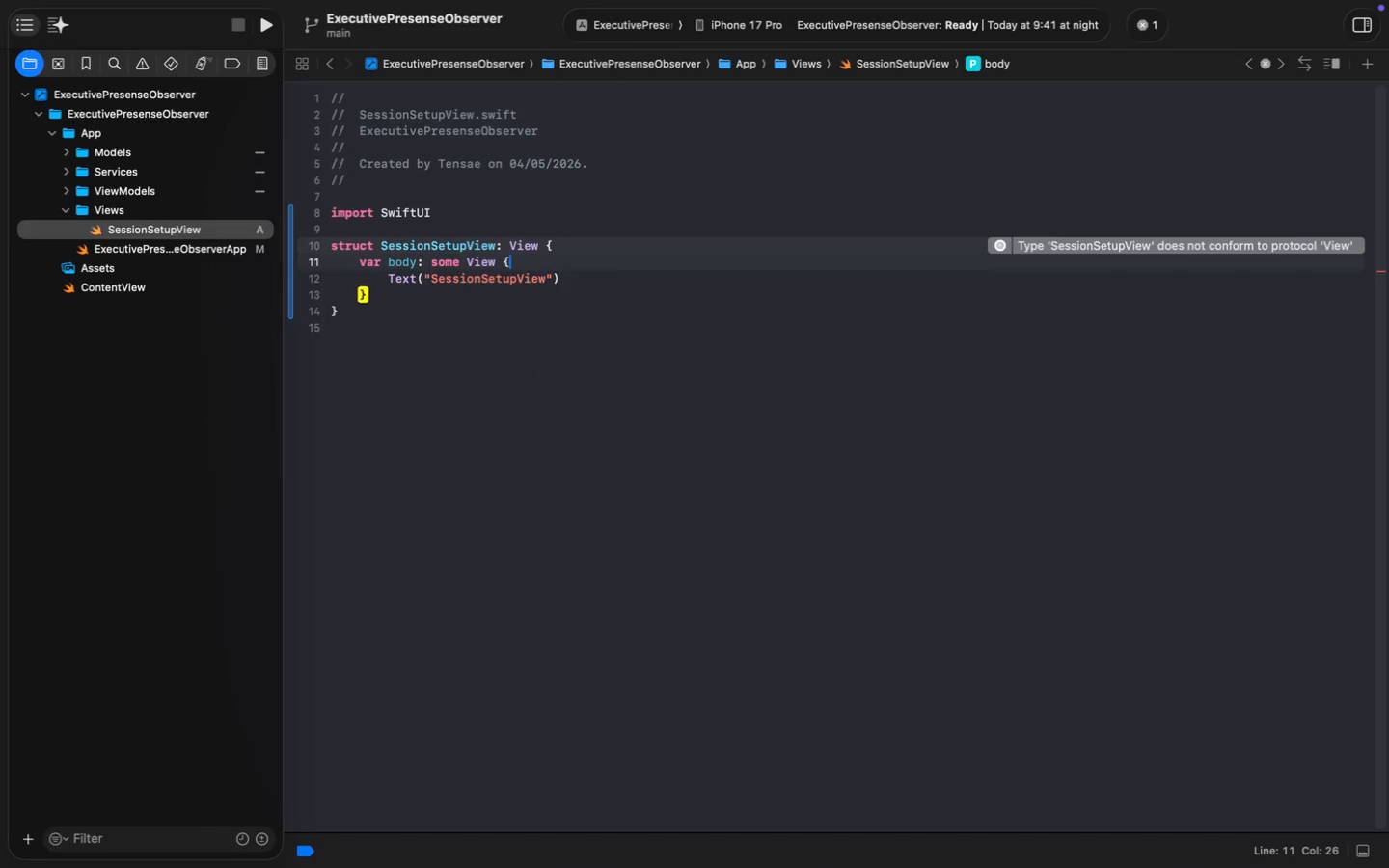 
key(ArrowUp)
 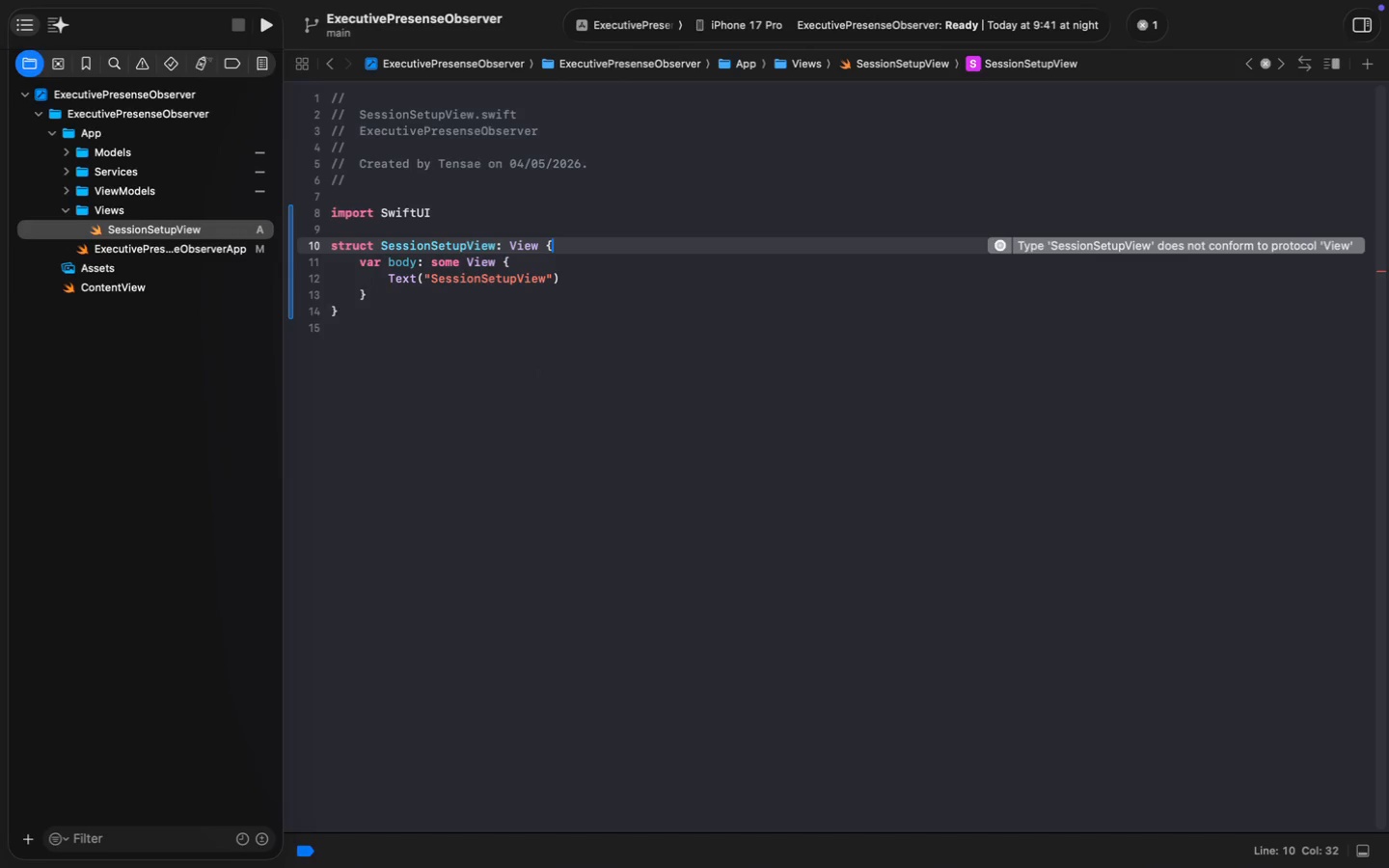 
hold_key(key=MetaRight, duration=0.3)
 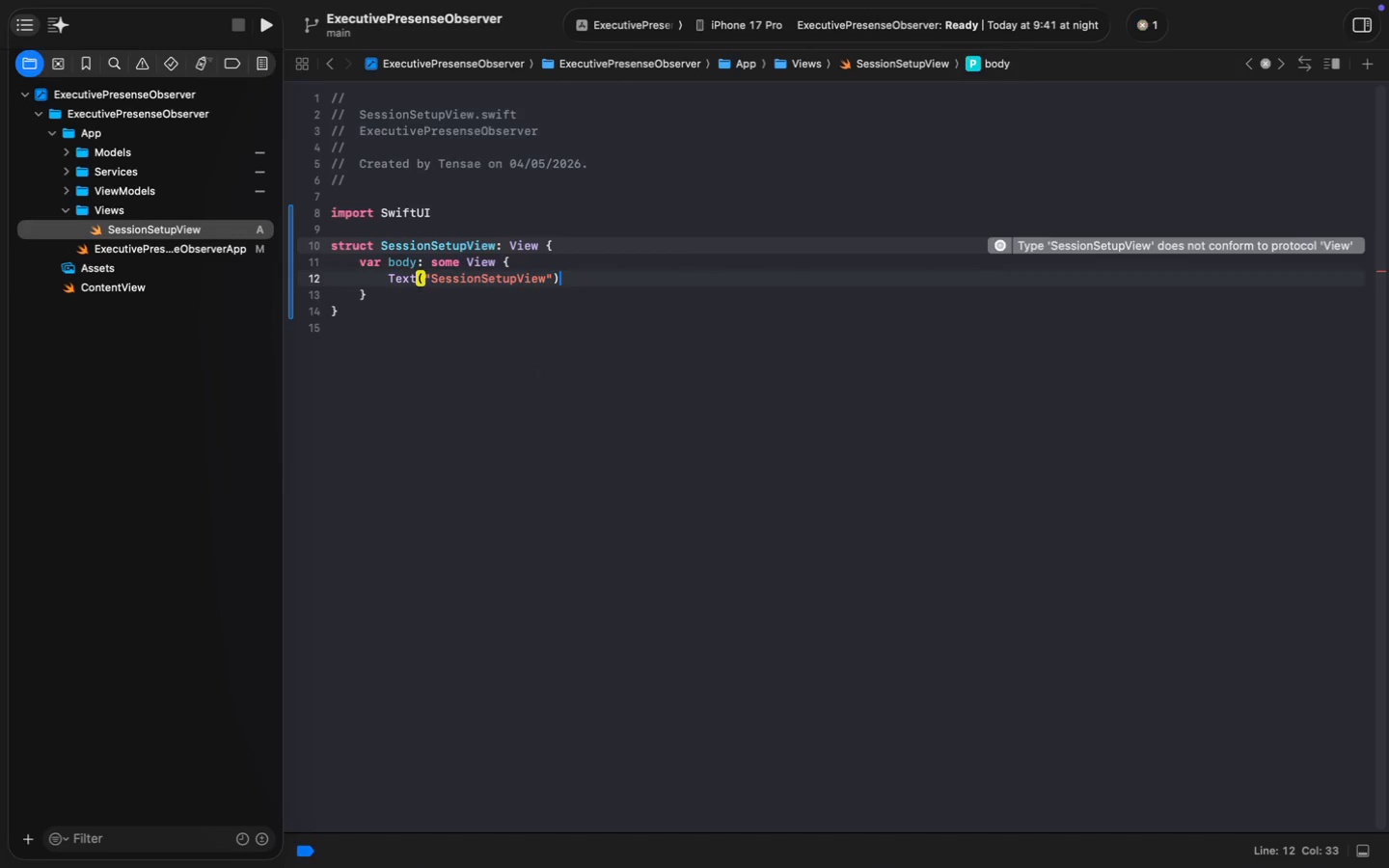 
key(Enter)
 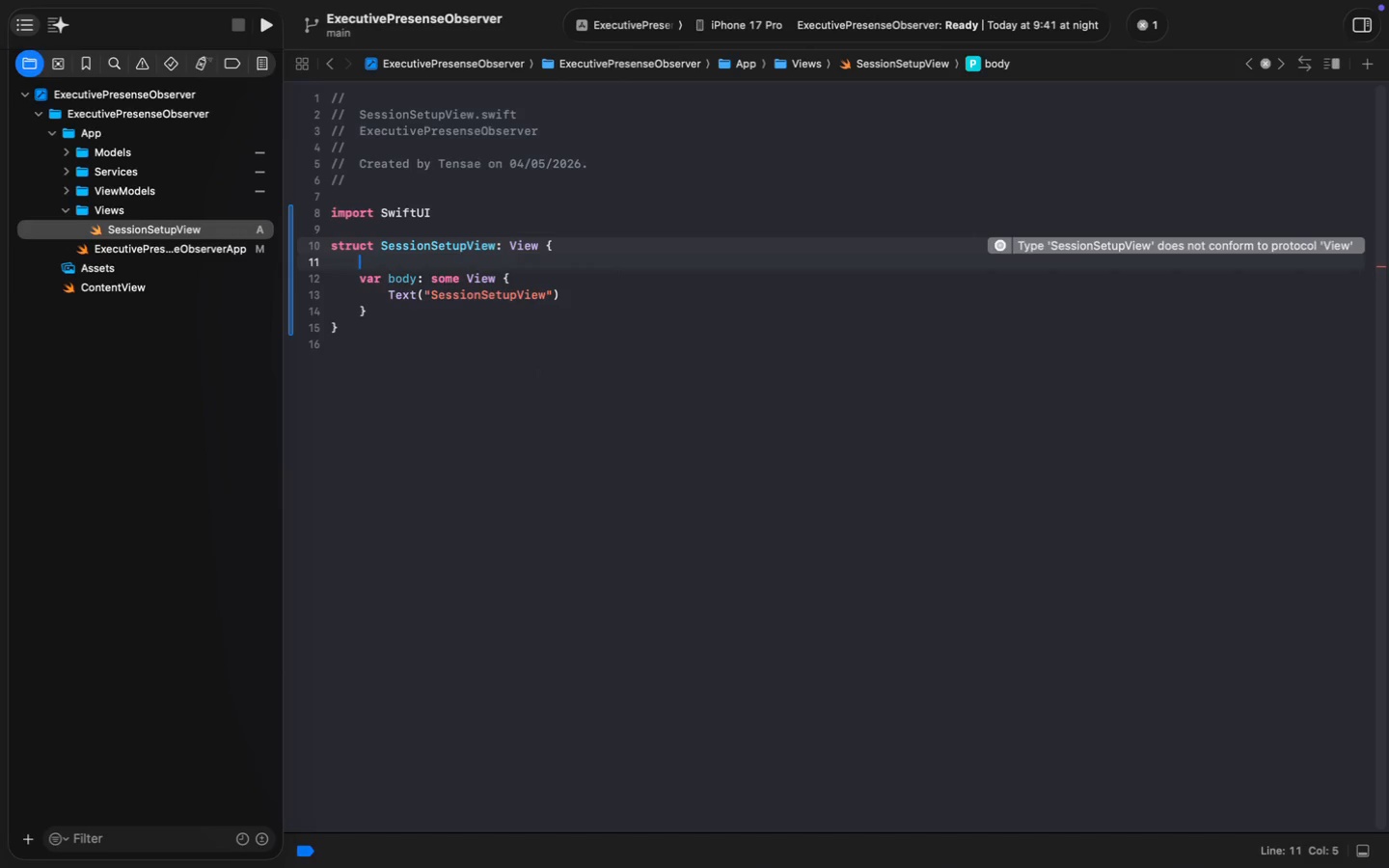 
type(@S)
 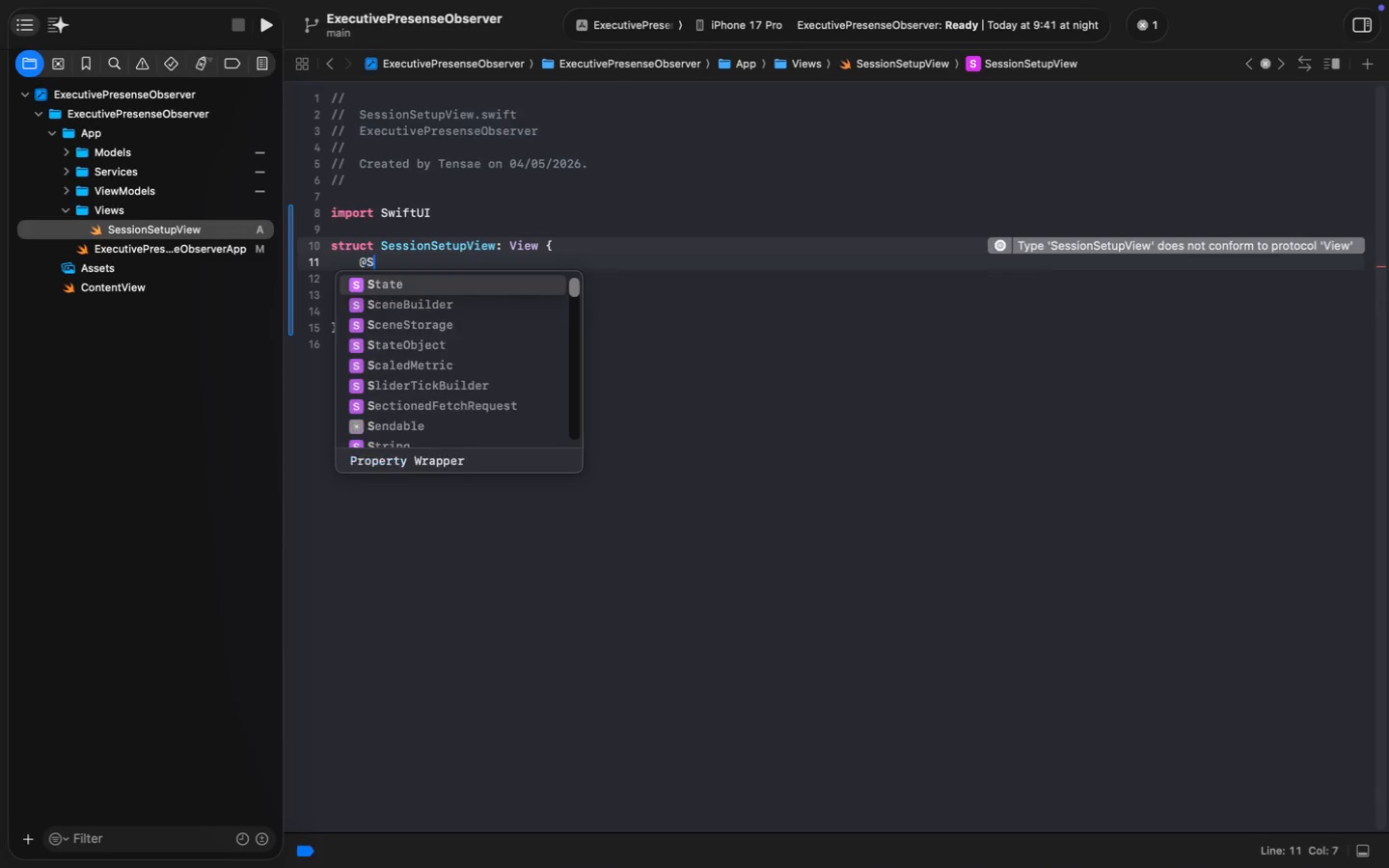 
key(Enter)
 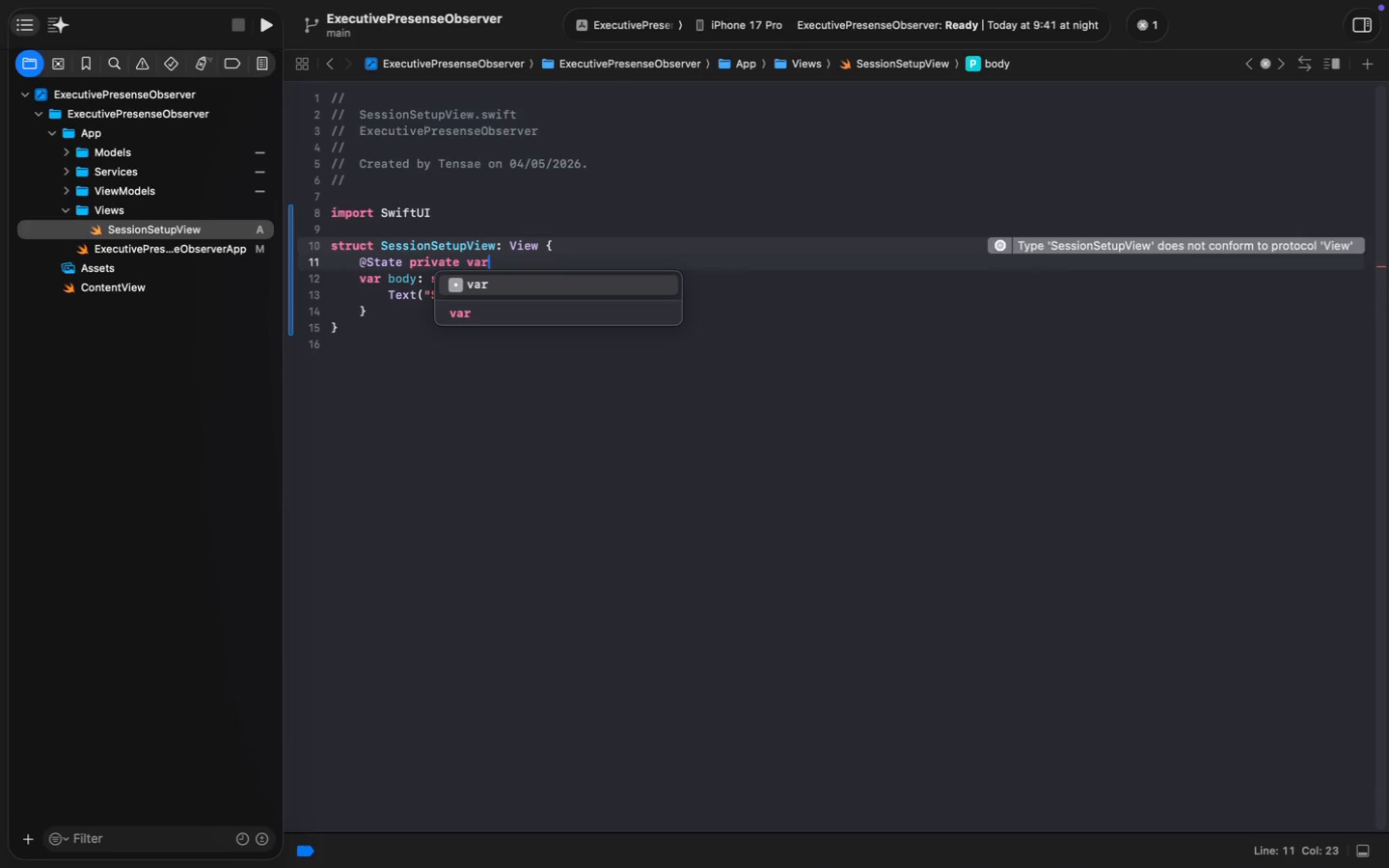 
type( private var title = "")
 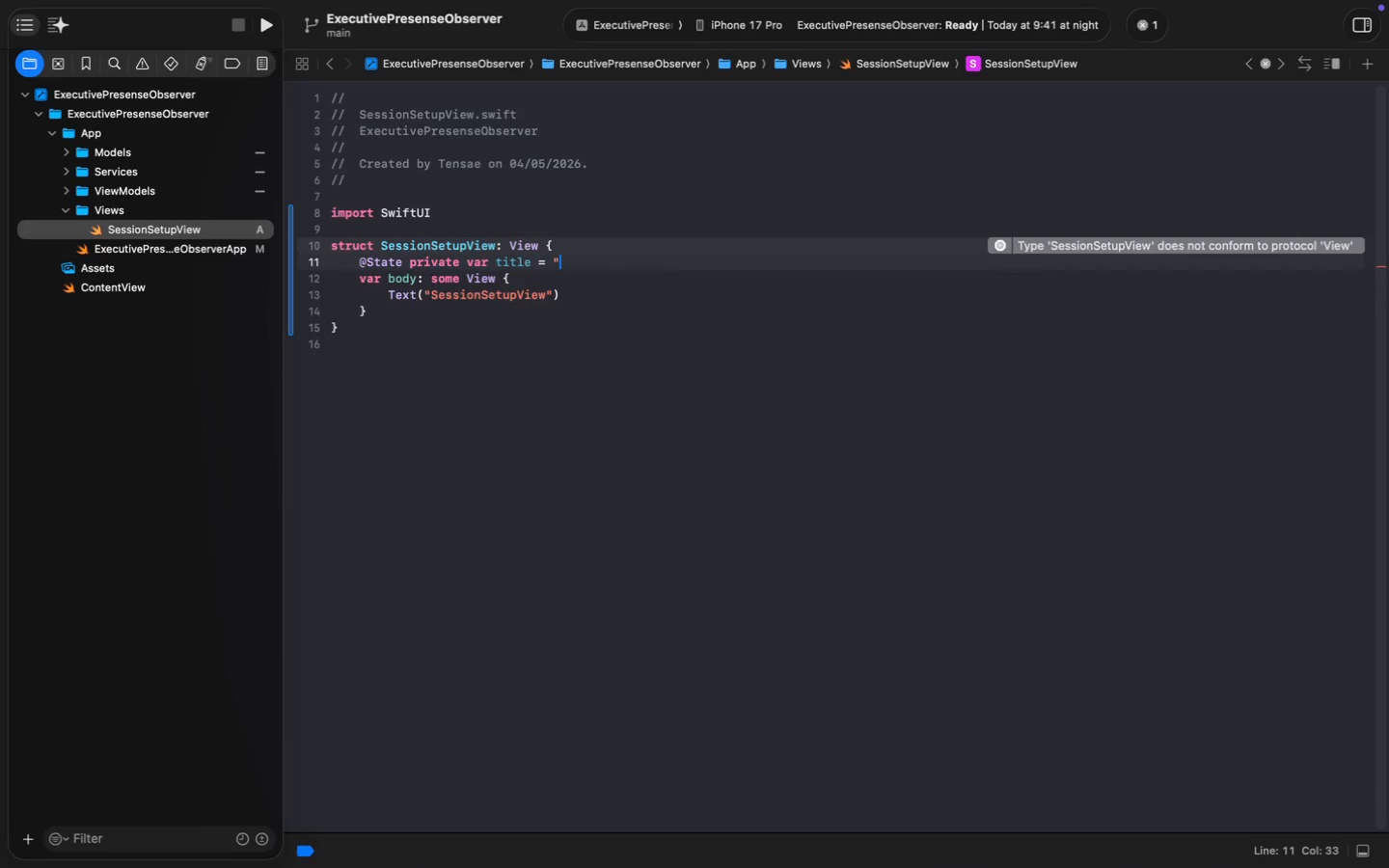 
 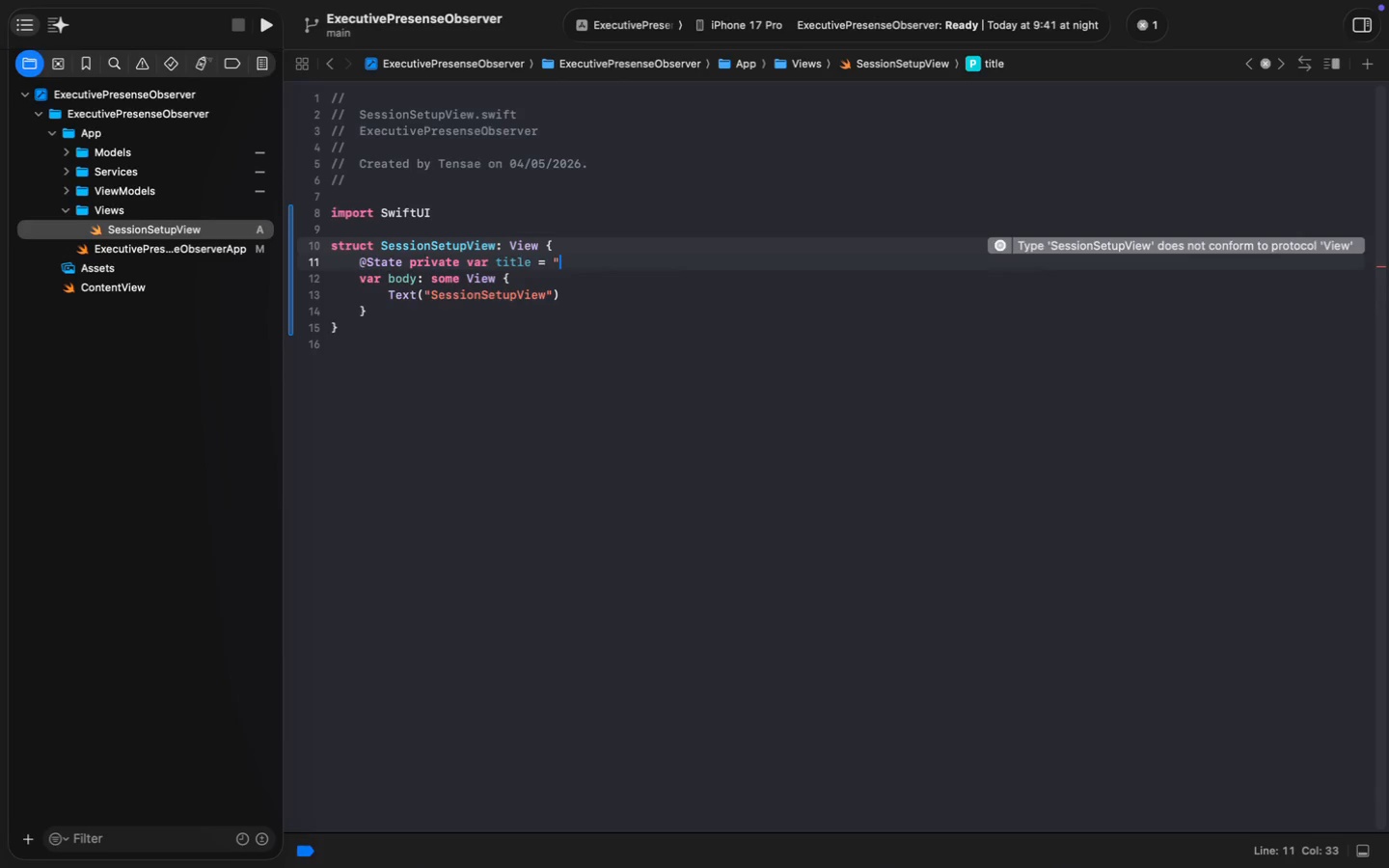 
key(Enter)
 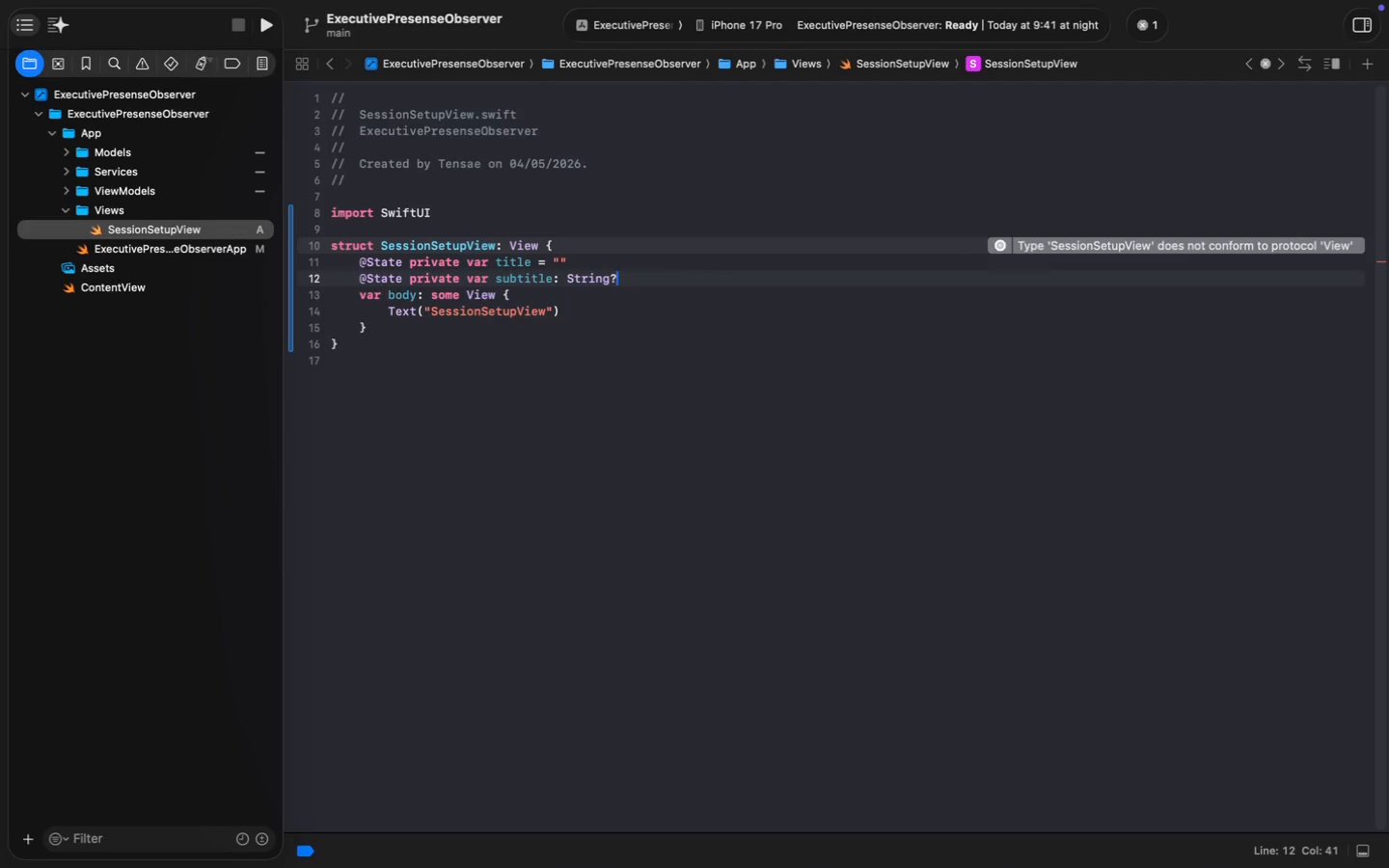 
type(@stat)
key(Tab)
 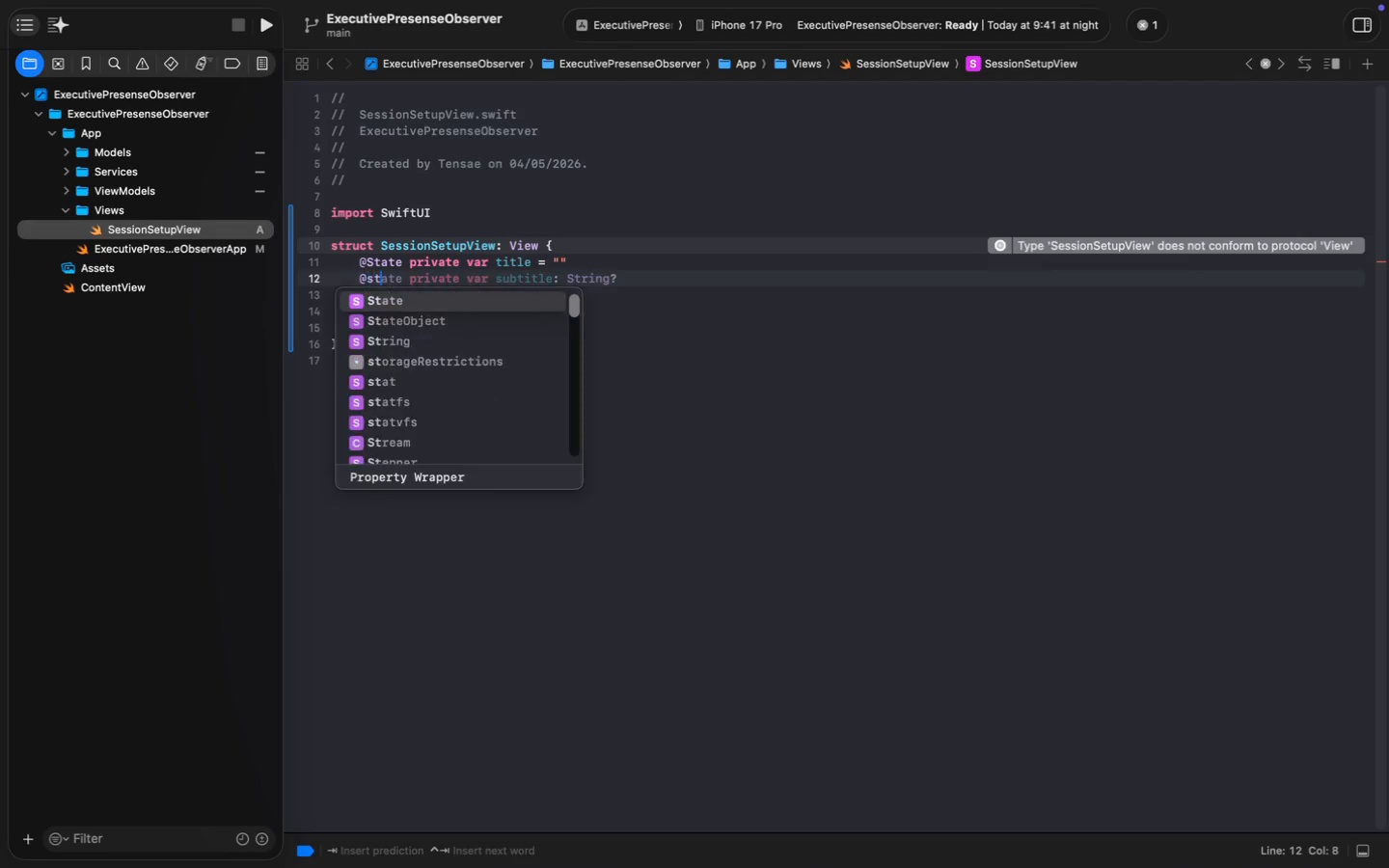 
key(ArrowLeft)
 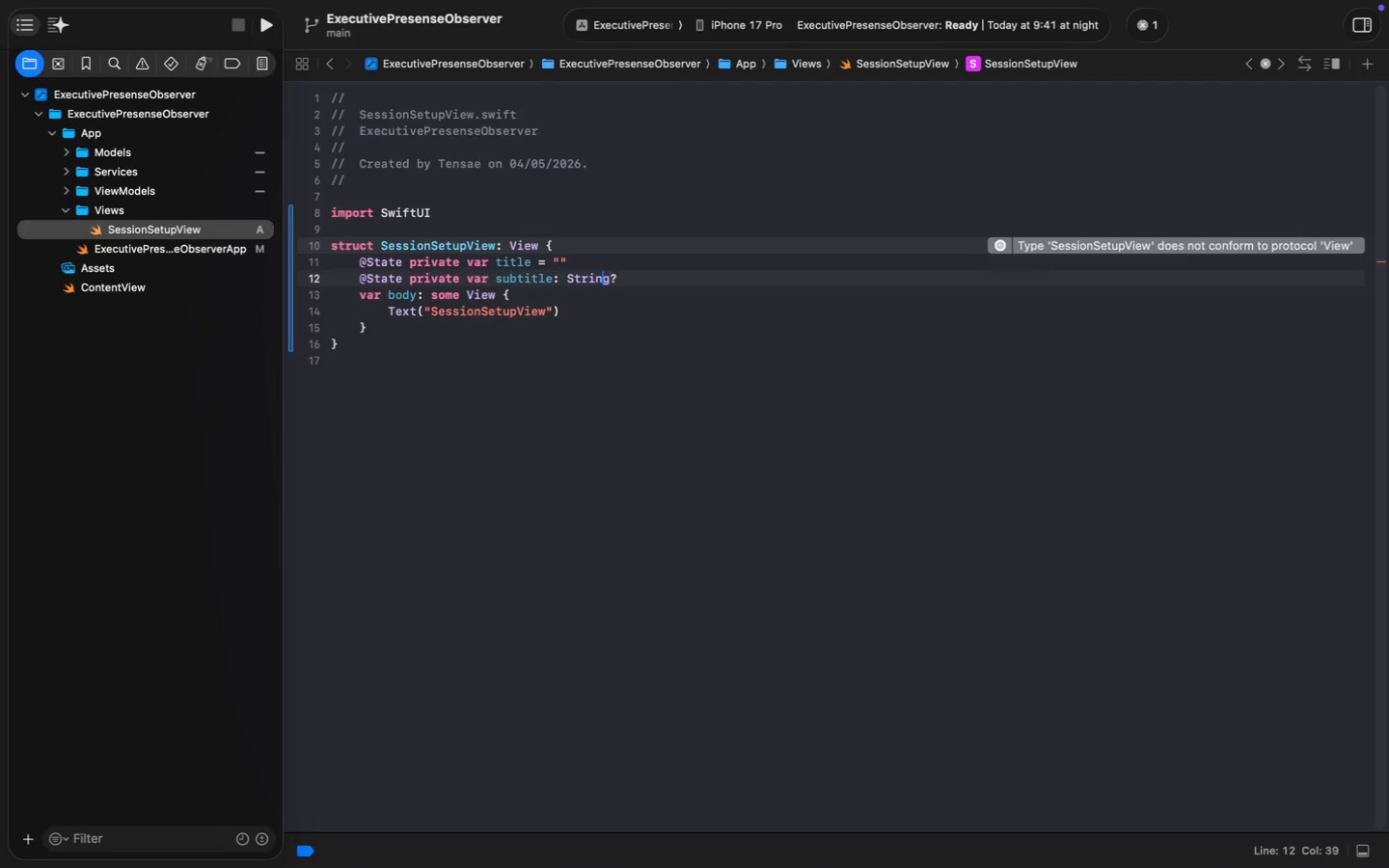 
key(ArrowLeft)
 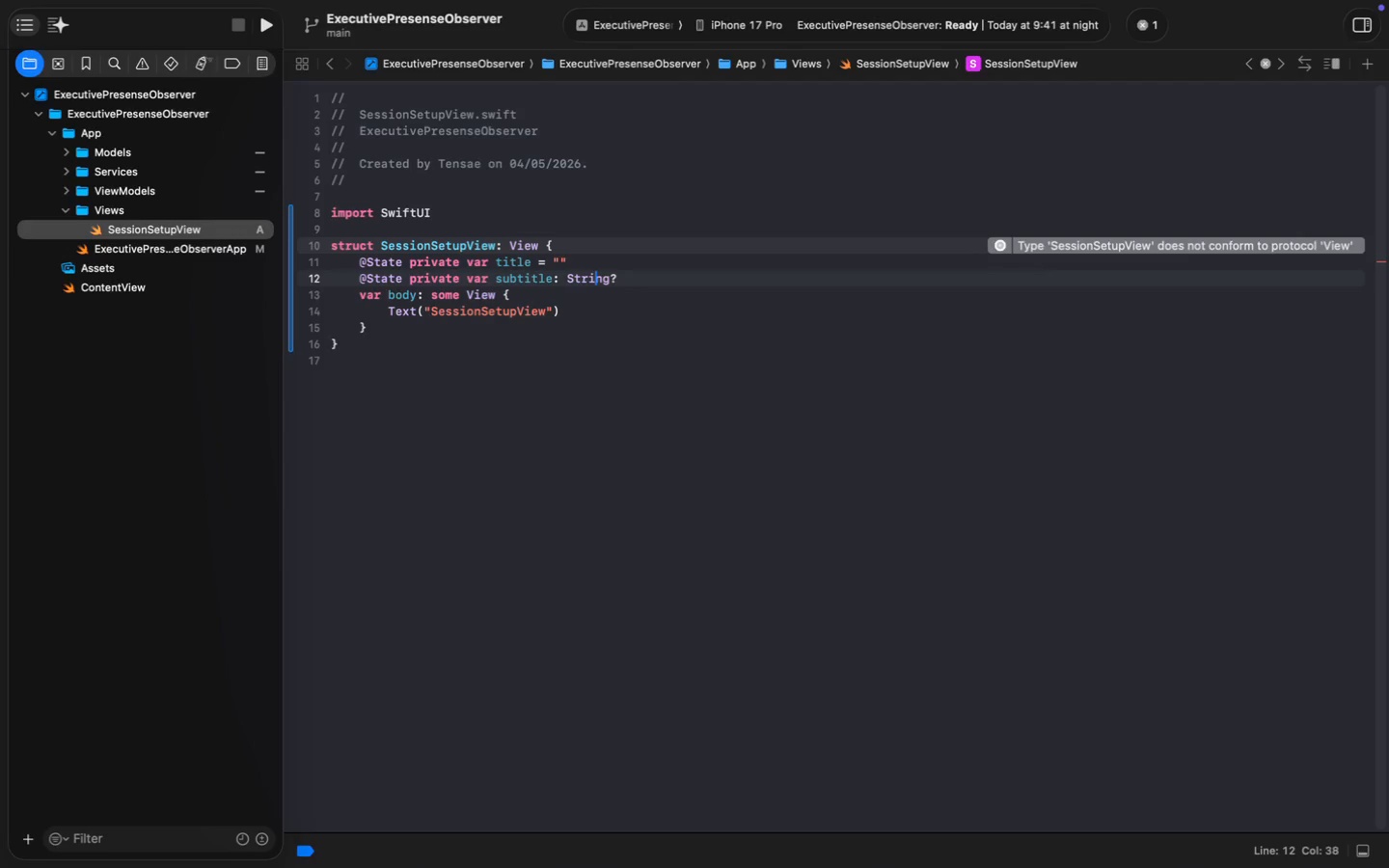 
key(ArrowLeft)
 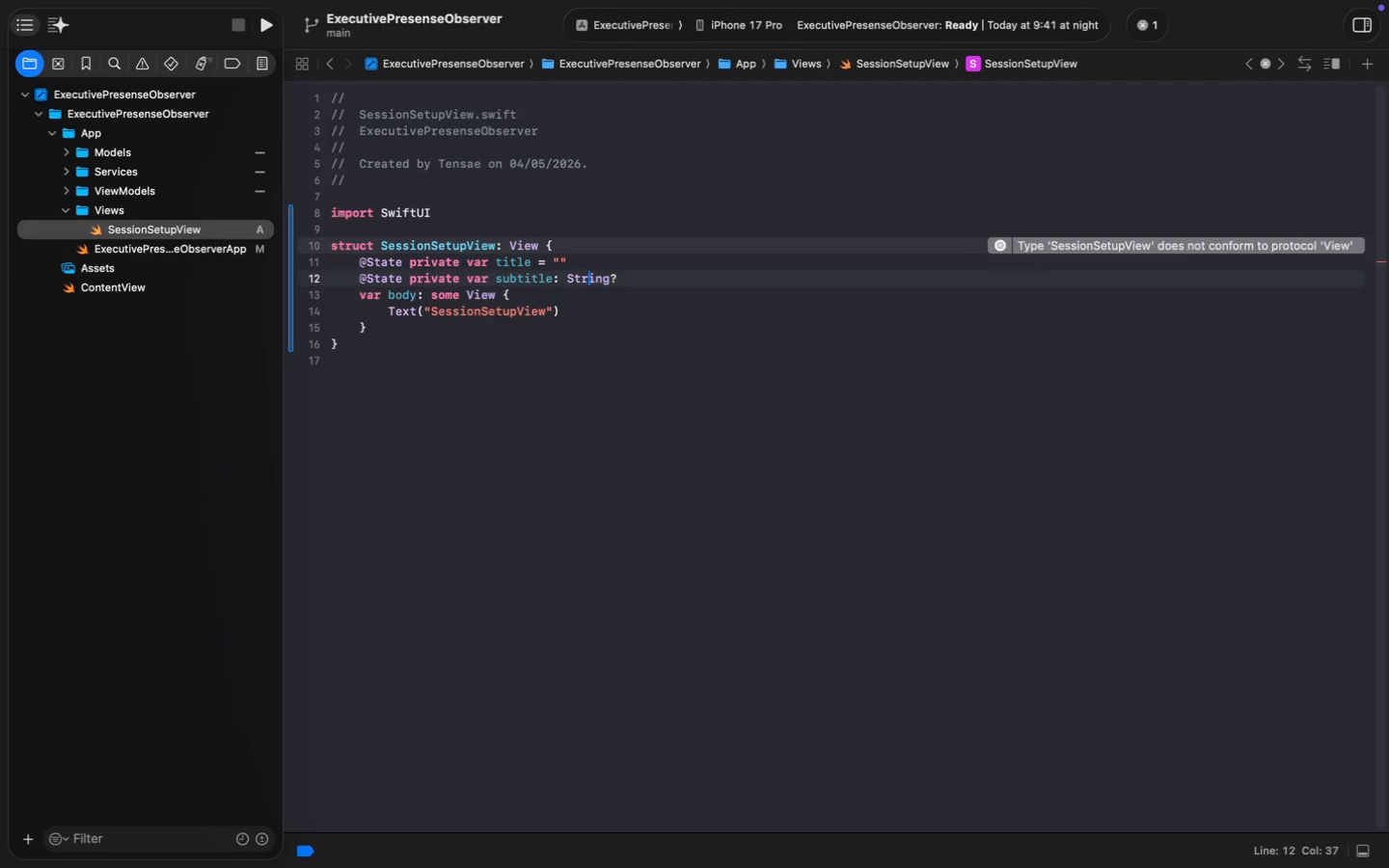 
key(ArrowLeft)
 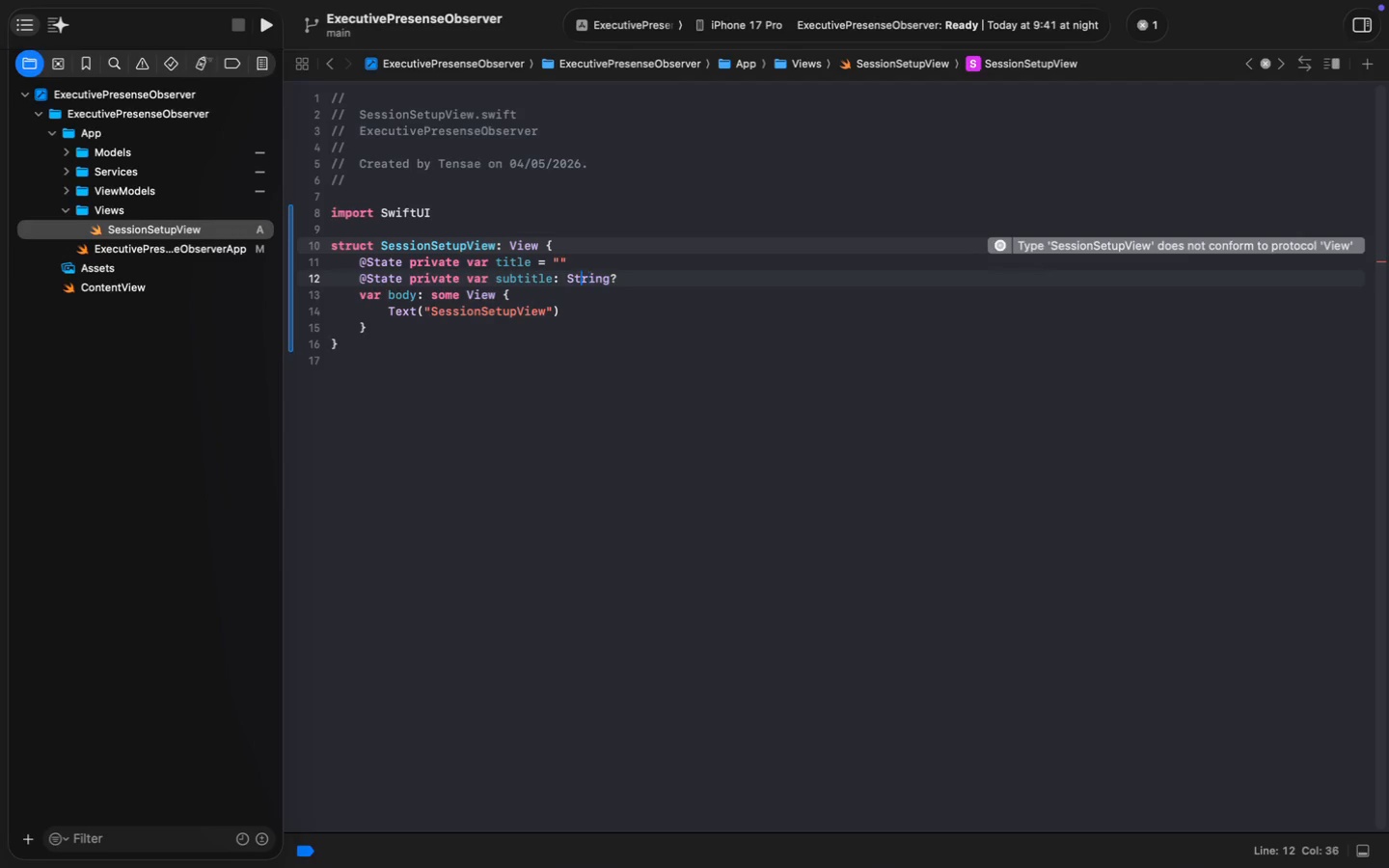 
key(ArrowLeft)
 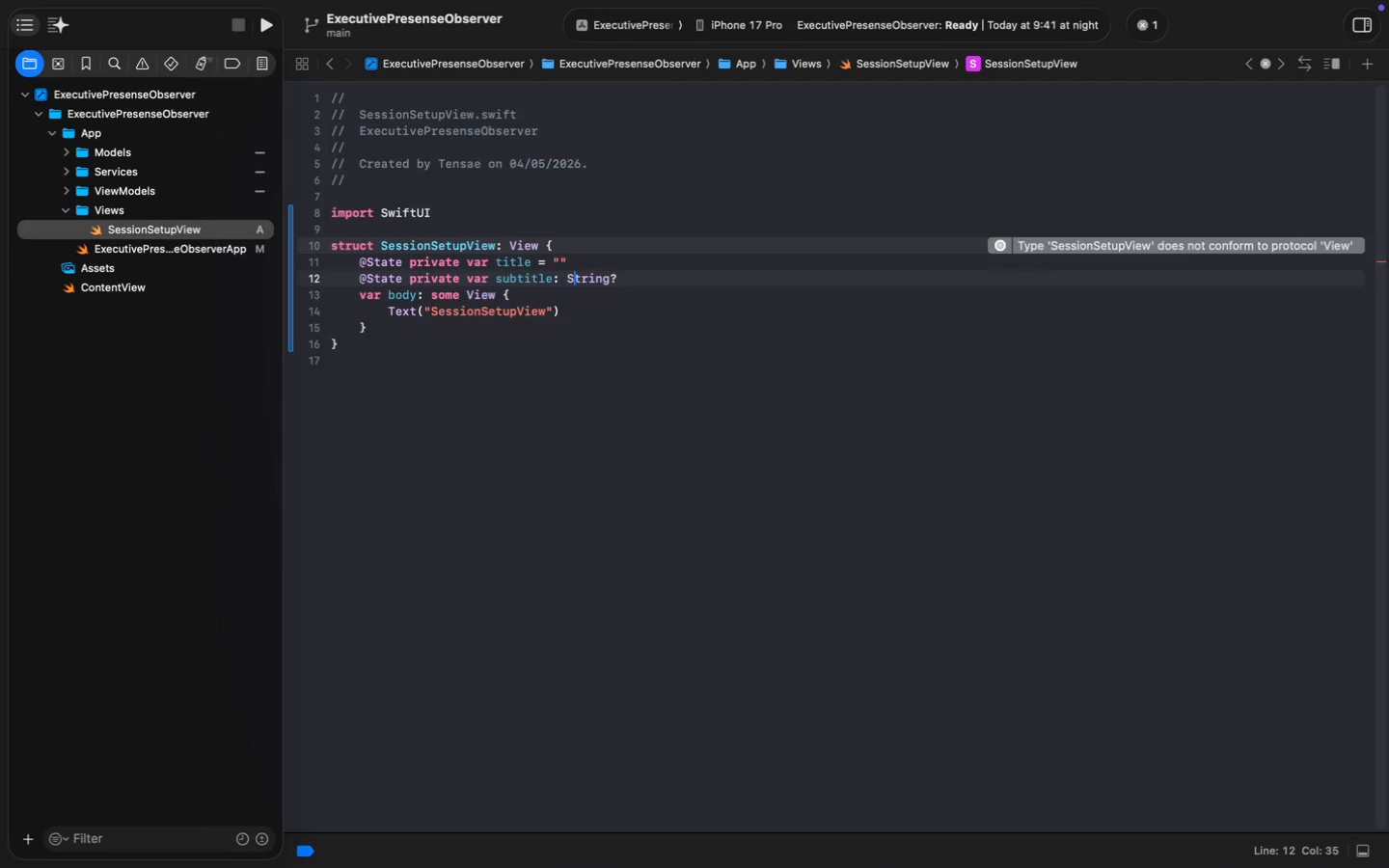 
key(ArrowLeft)
 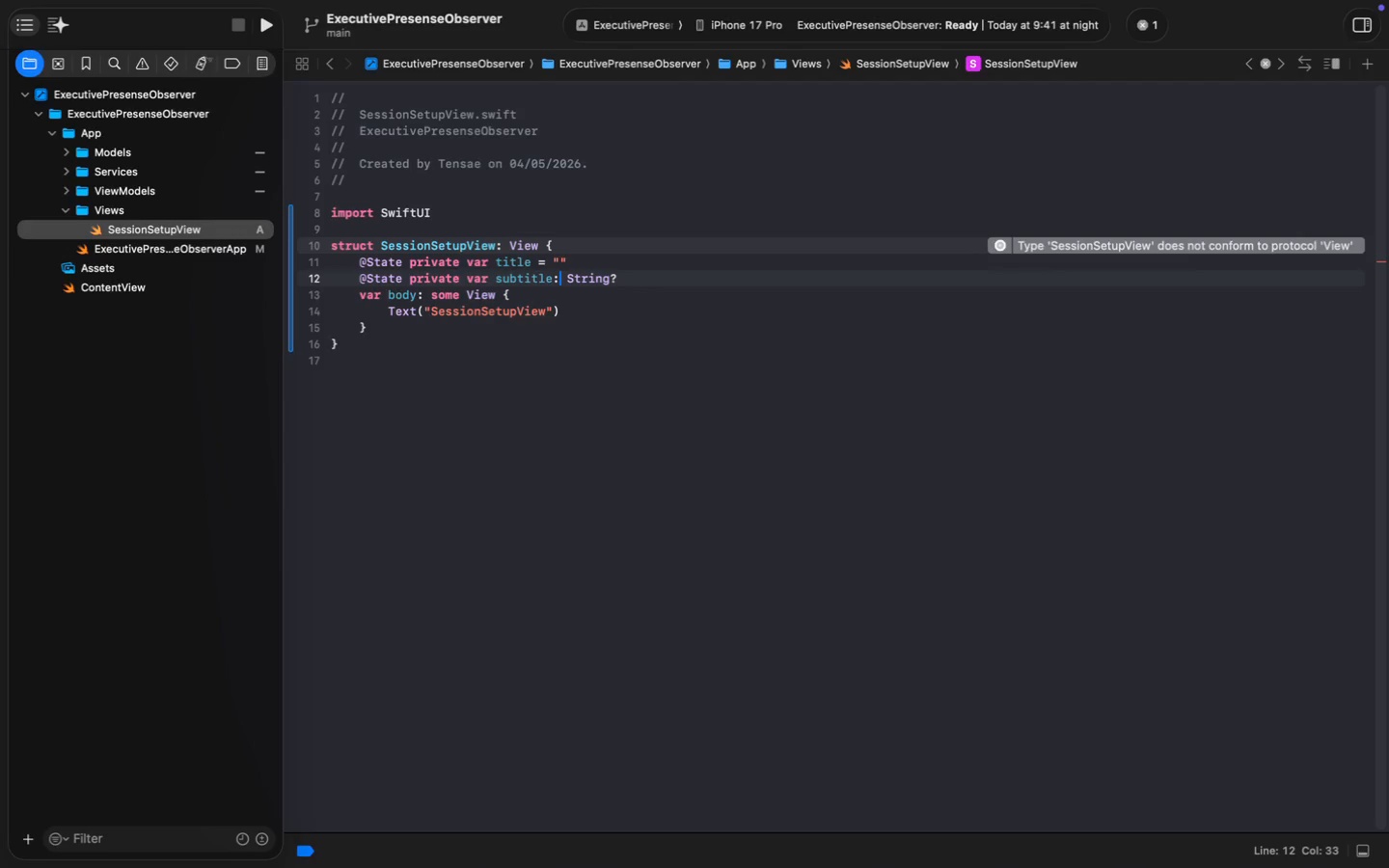 
key(ArrowLeft)
 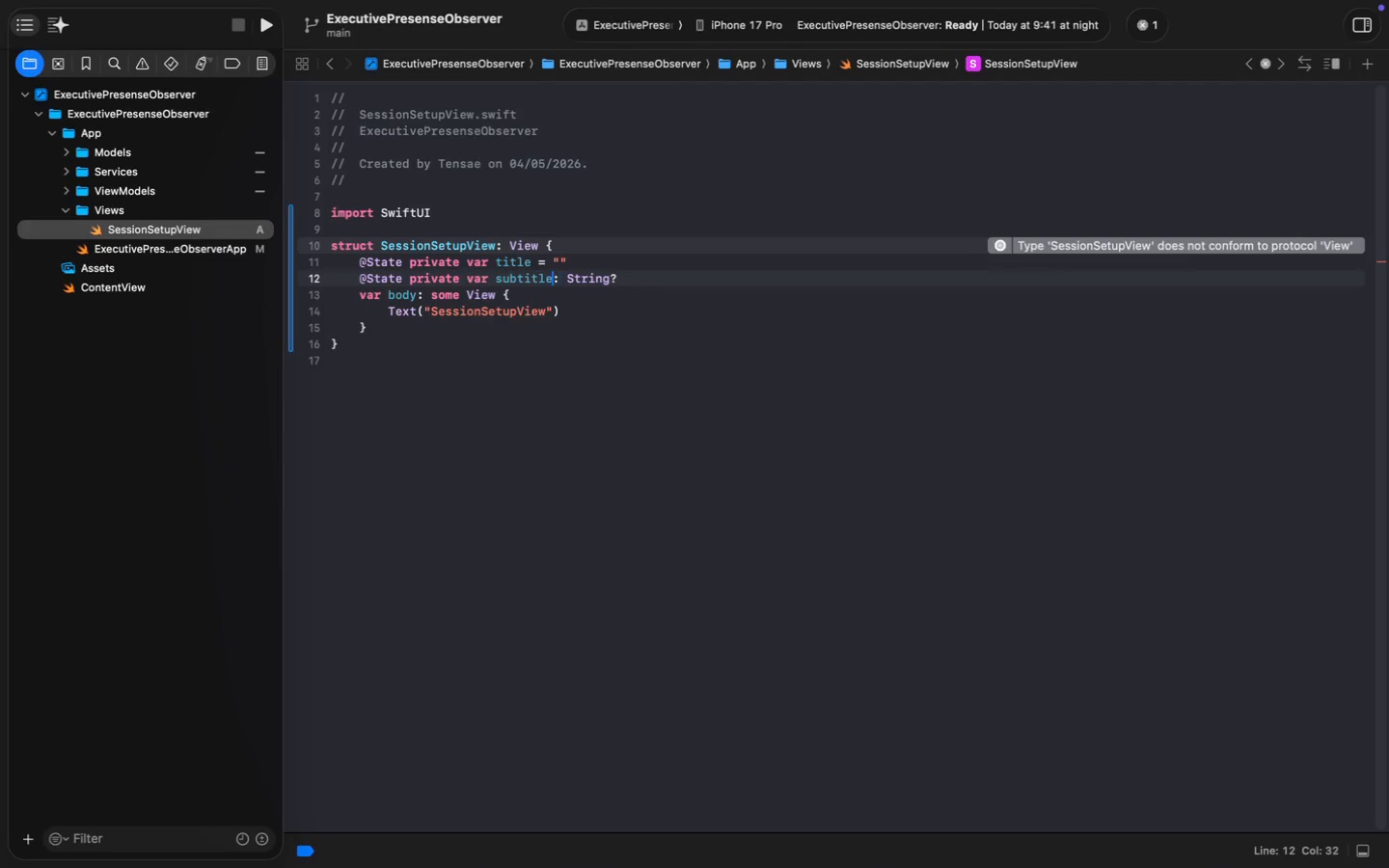 
key(ArrowLeft)
 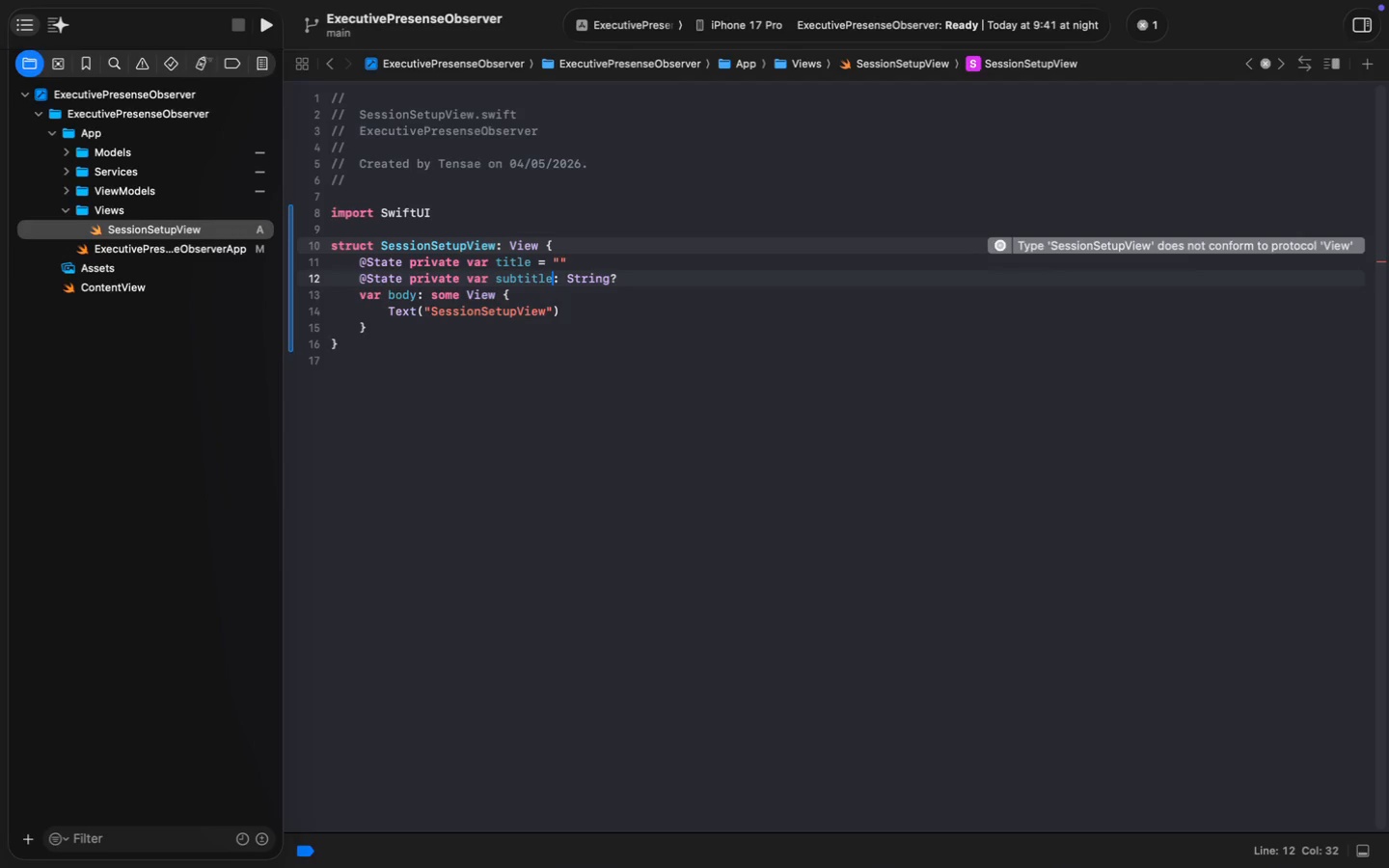 
key(ArrowLeft)
 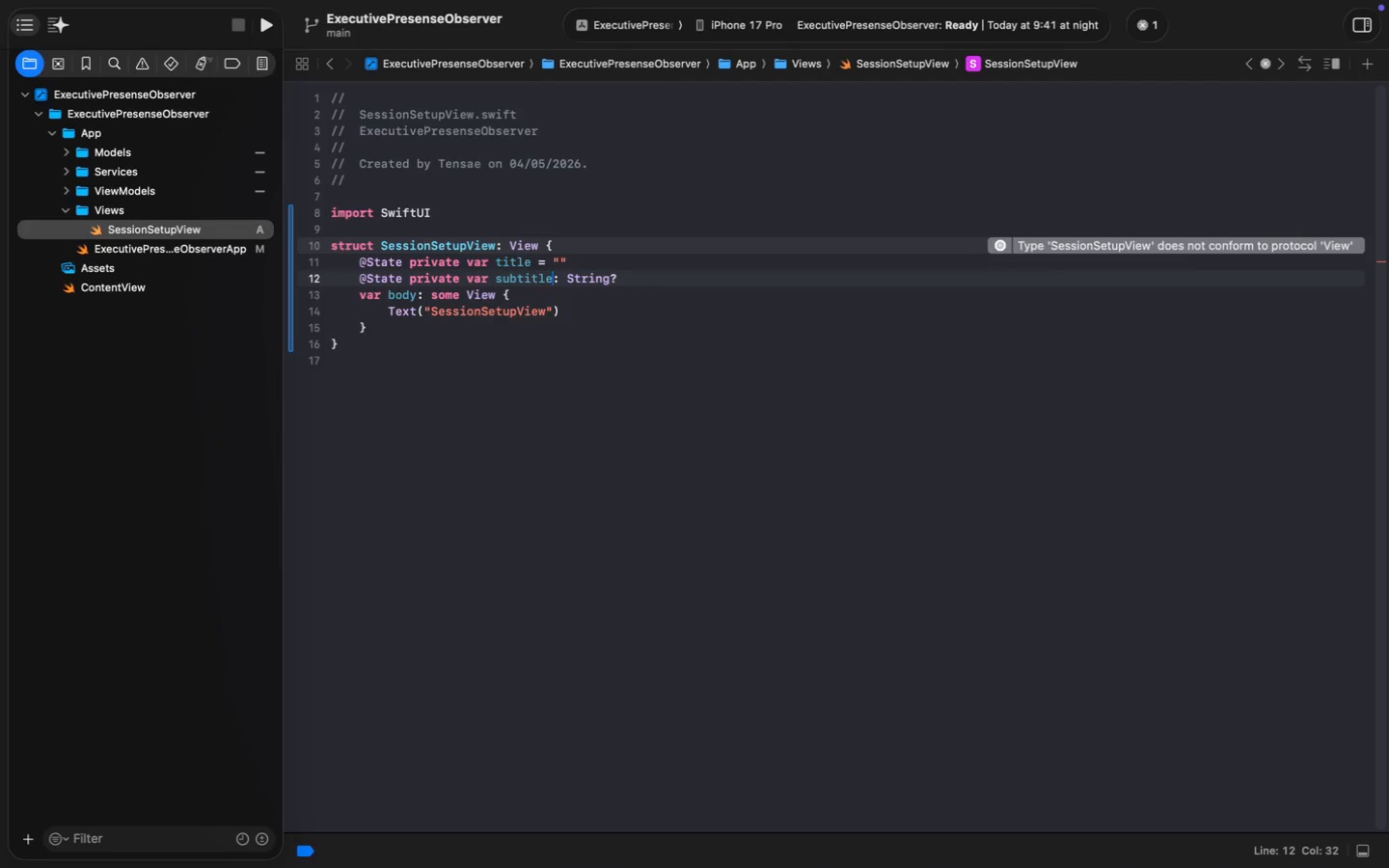 
key(Alt+Shift+ArrowLeft)
 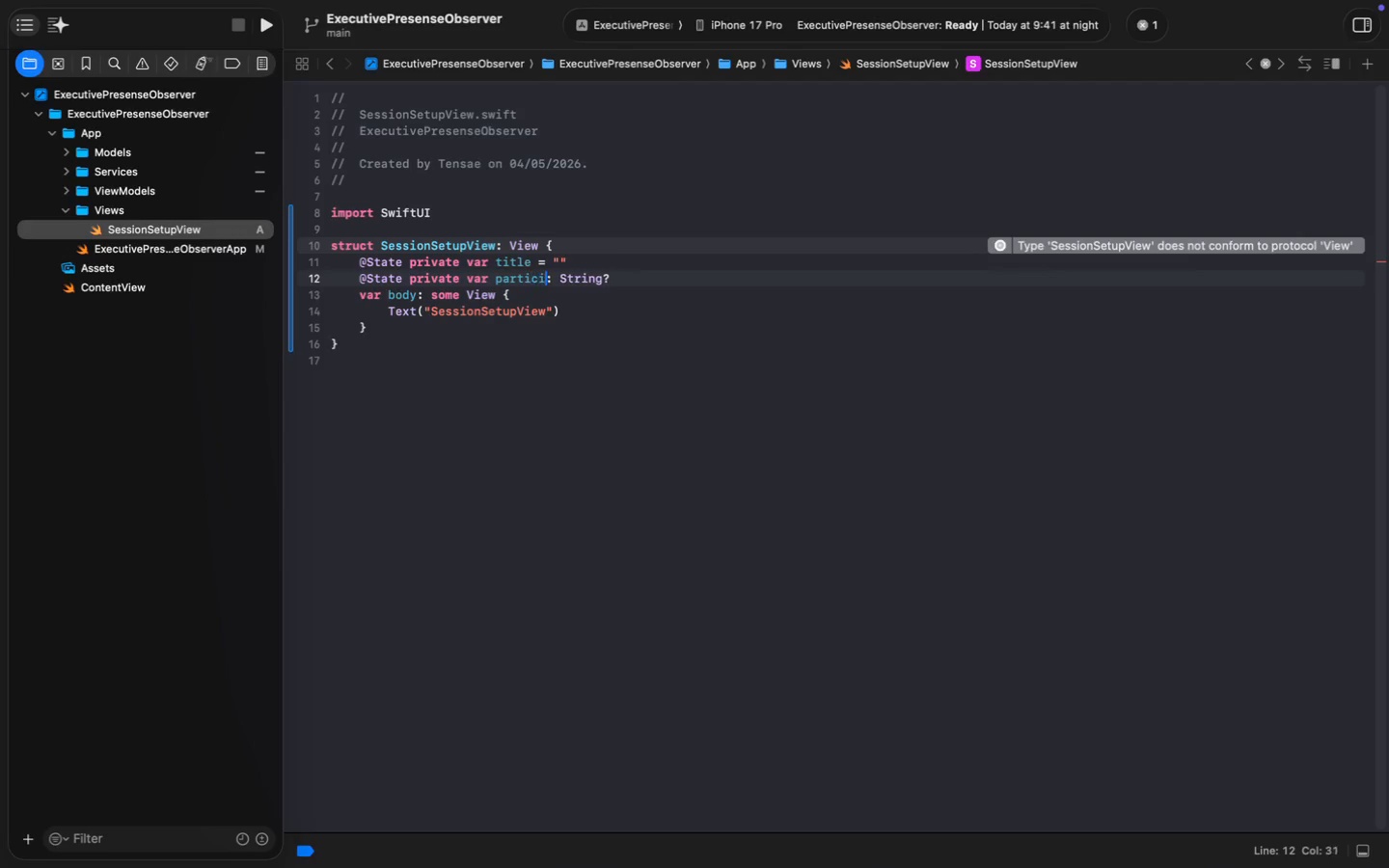 
type(participants)
key(Backspace)
type(Names)
 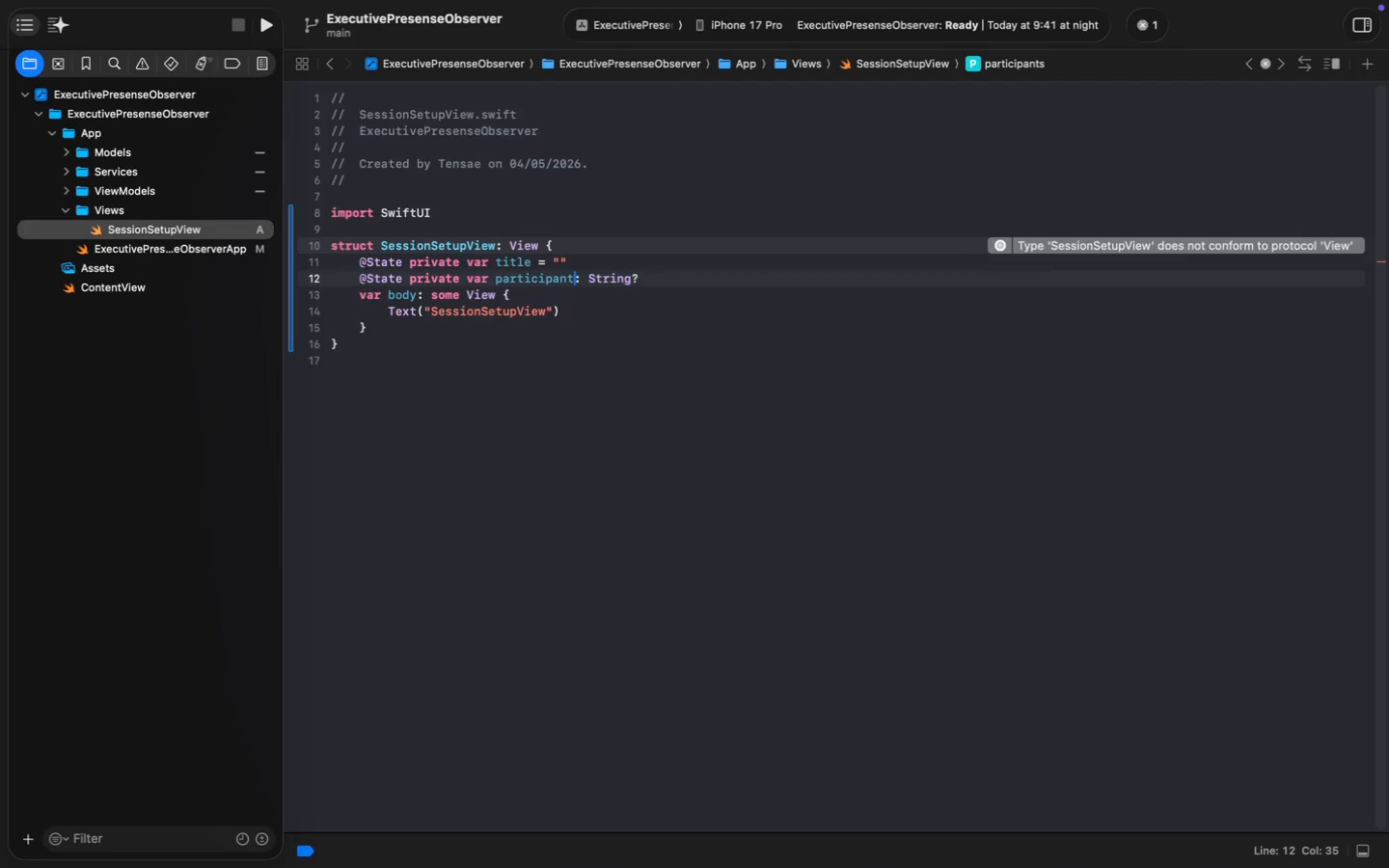 
key(ArrowRight)
 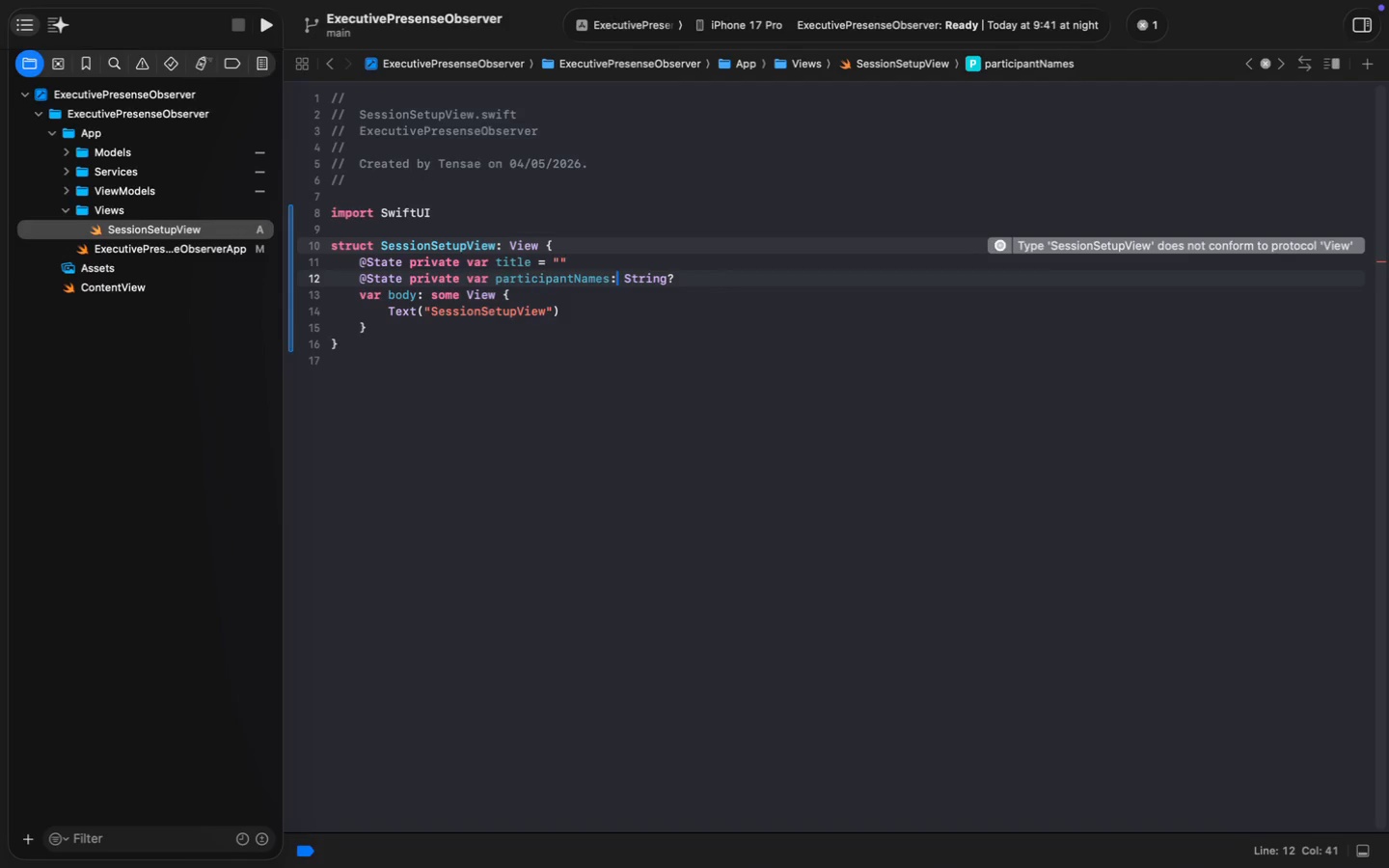 
key(ArrowRight)
 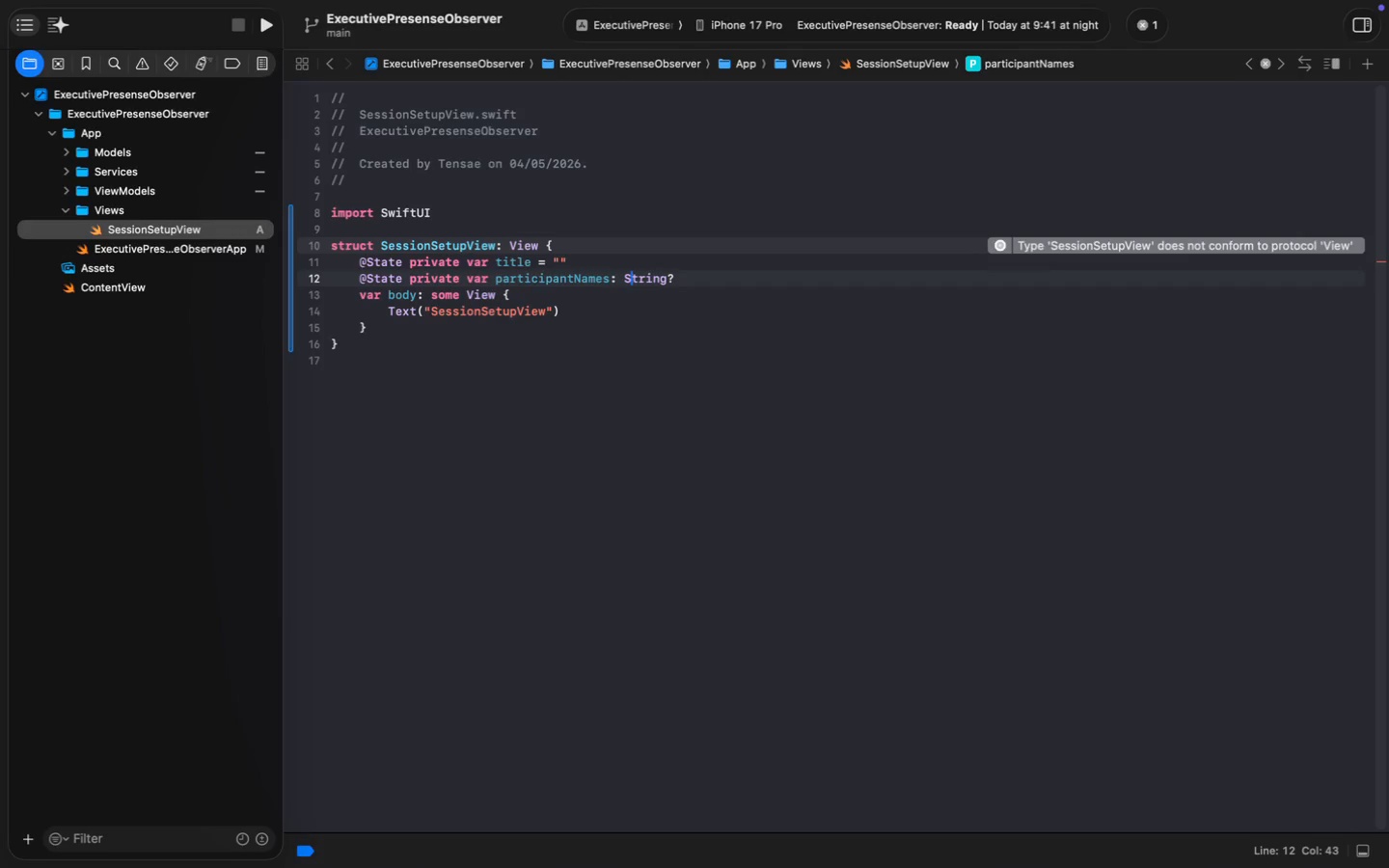 
key(ArrowRight)
 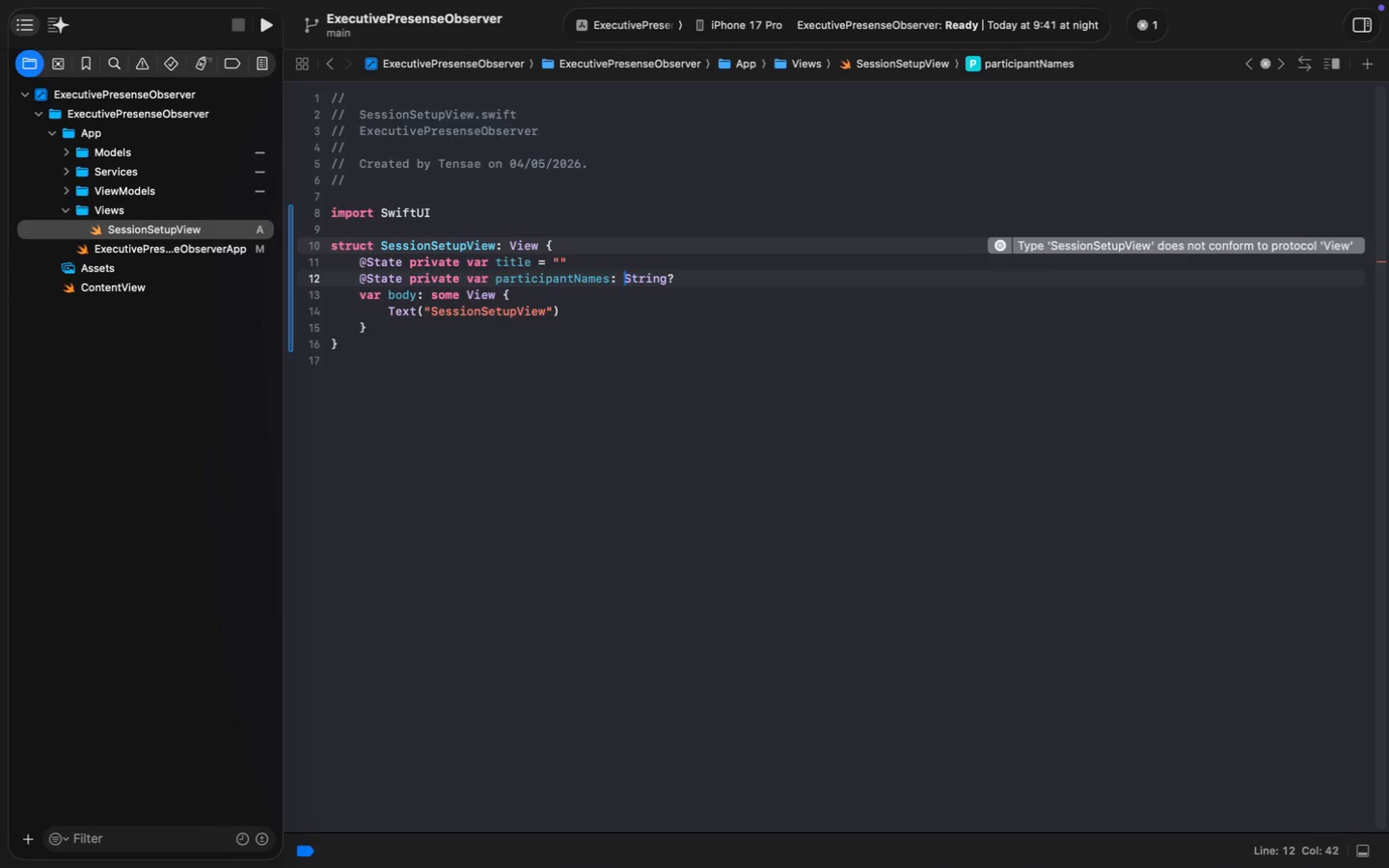 
key(ArrowLeft)
 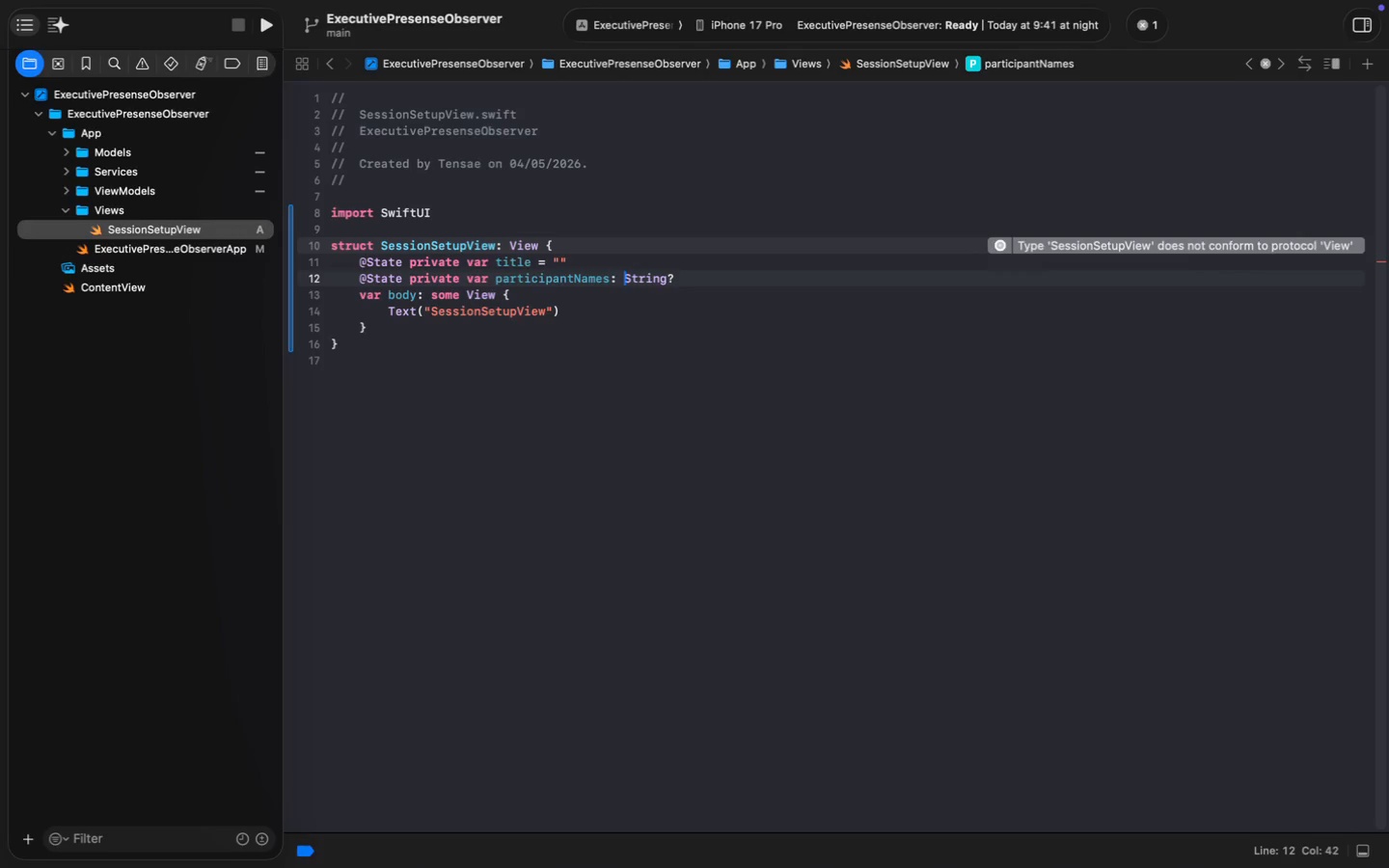 
key(Alt+Shift+ArrowRight)
 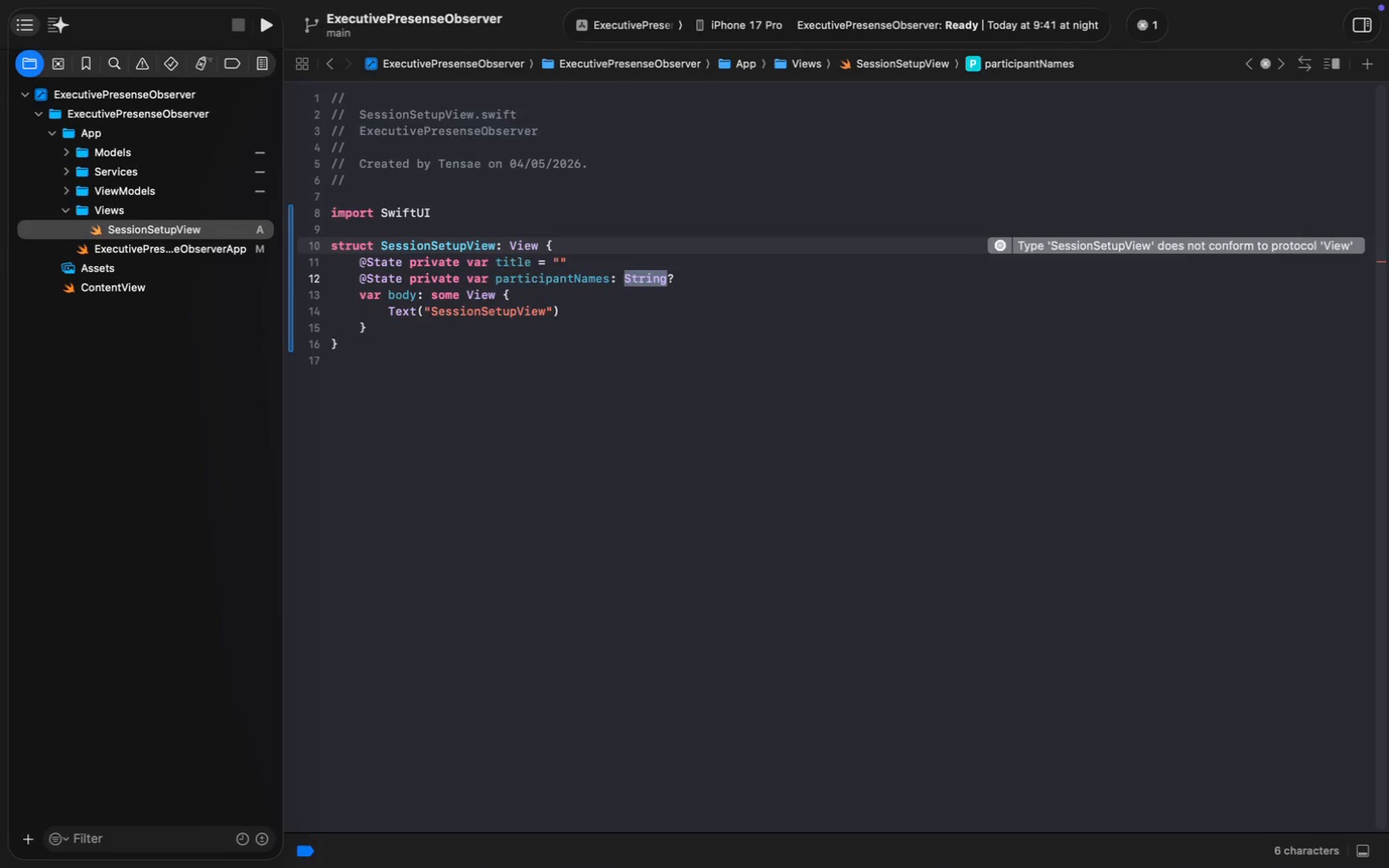 
key(BracketLeft)
 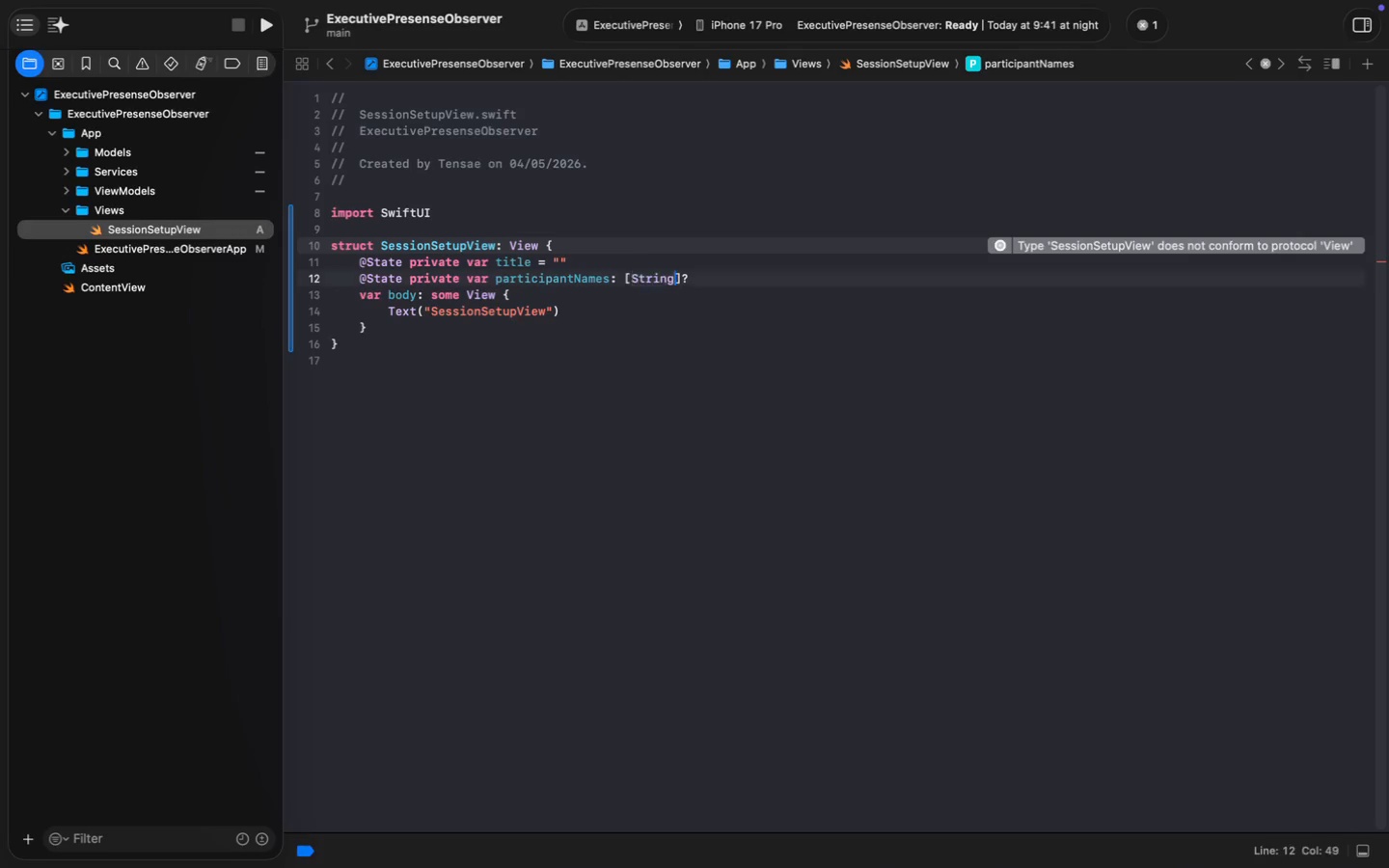 
key(ArrowRight)
 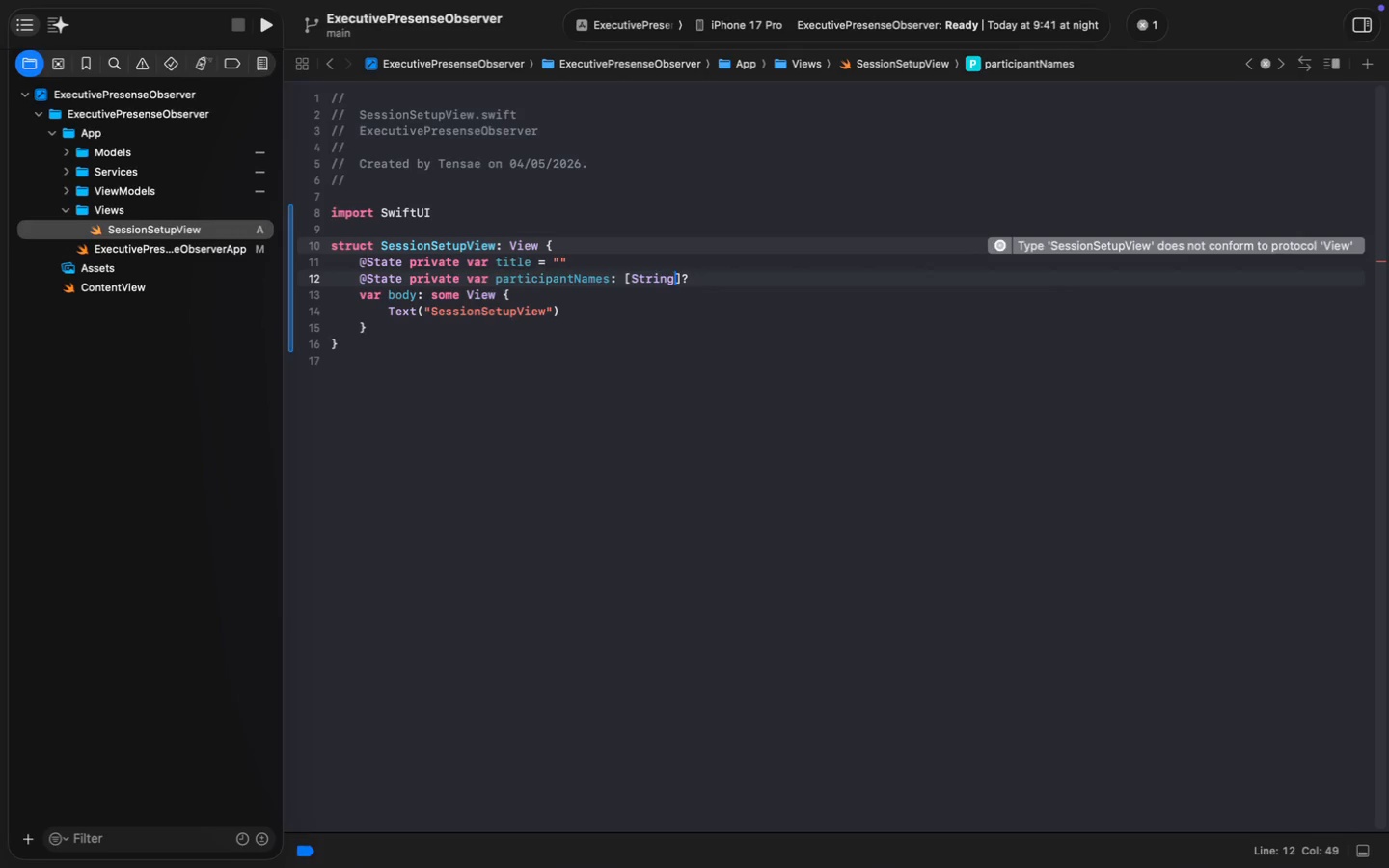 
key(ArrowRight)
 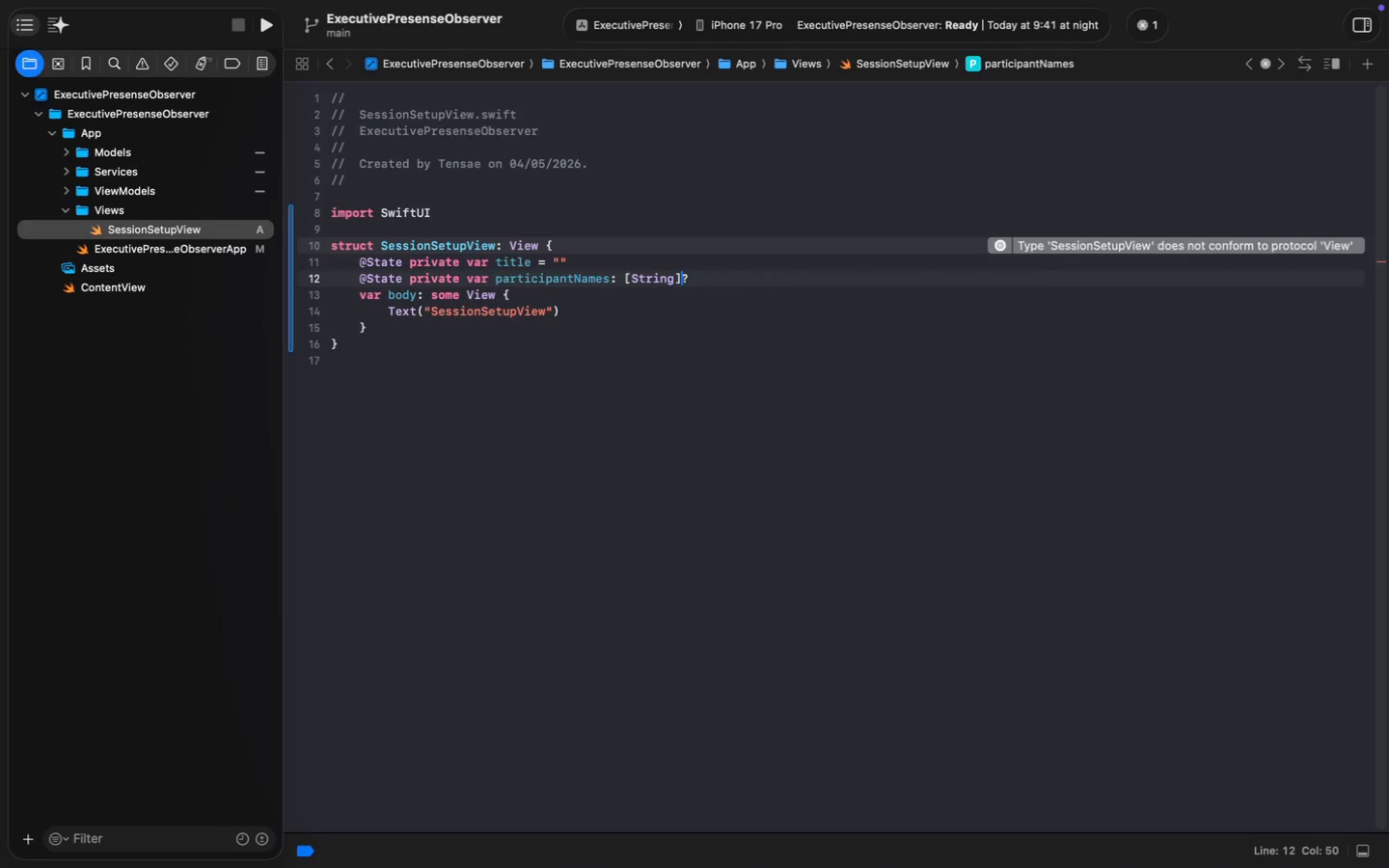 
key(ArrowRight)
 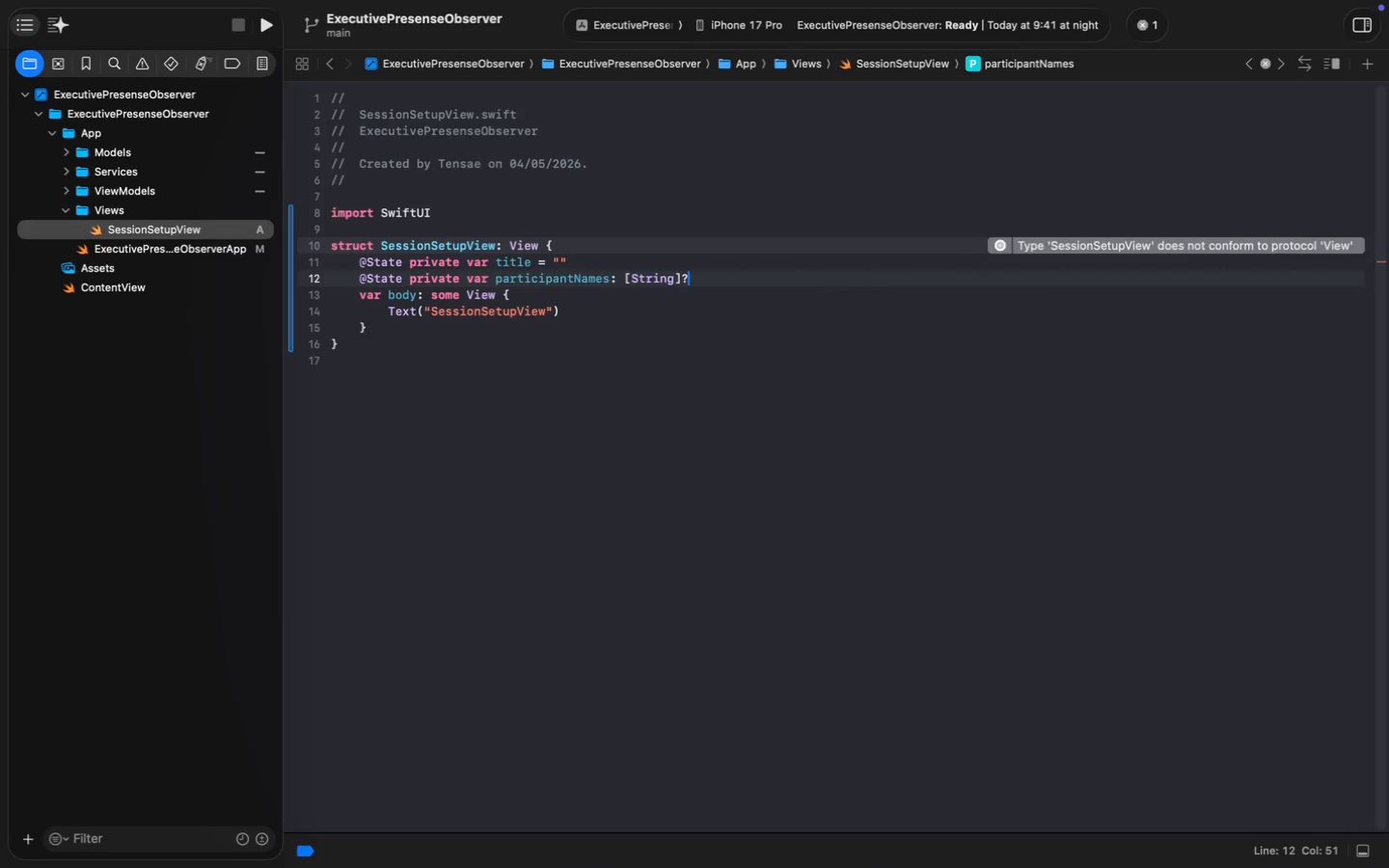 
key(Backspace)
 